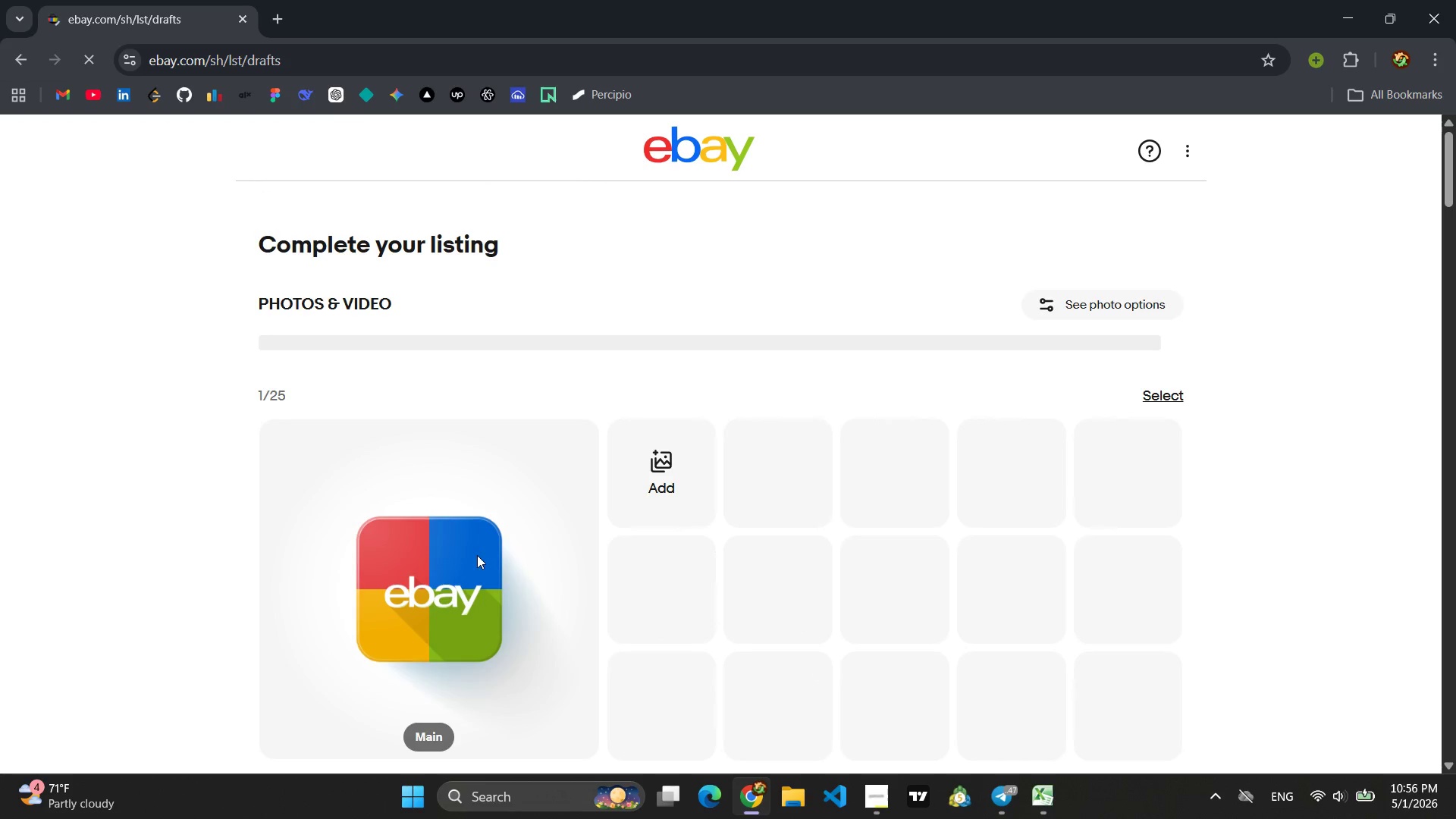 
scroll: coordinate [639, 506], scroll_direction: down, amount: 20.0
 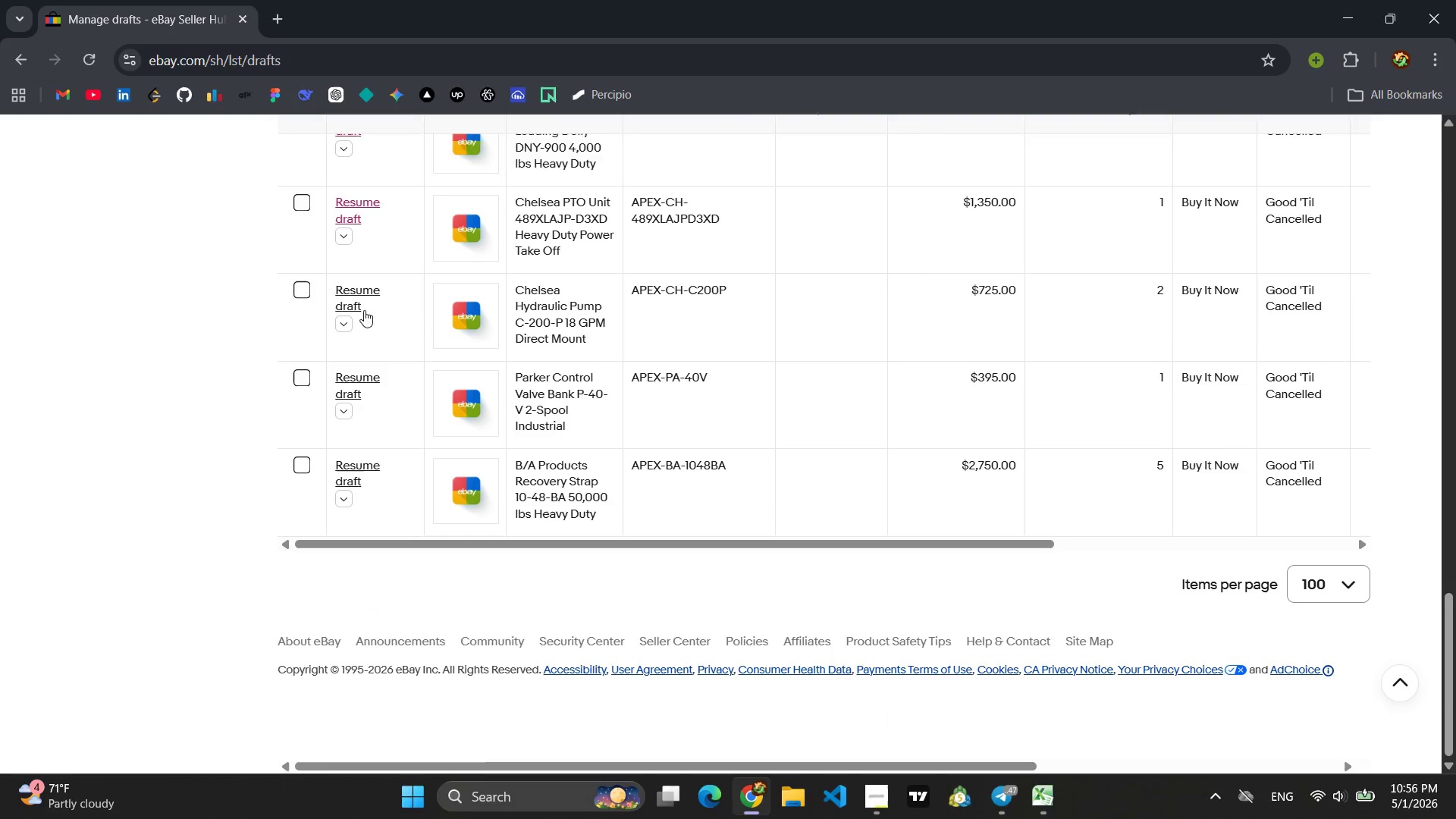 
left_click([364, 310])
 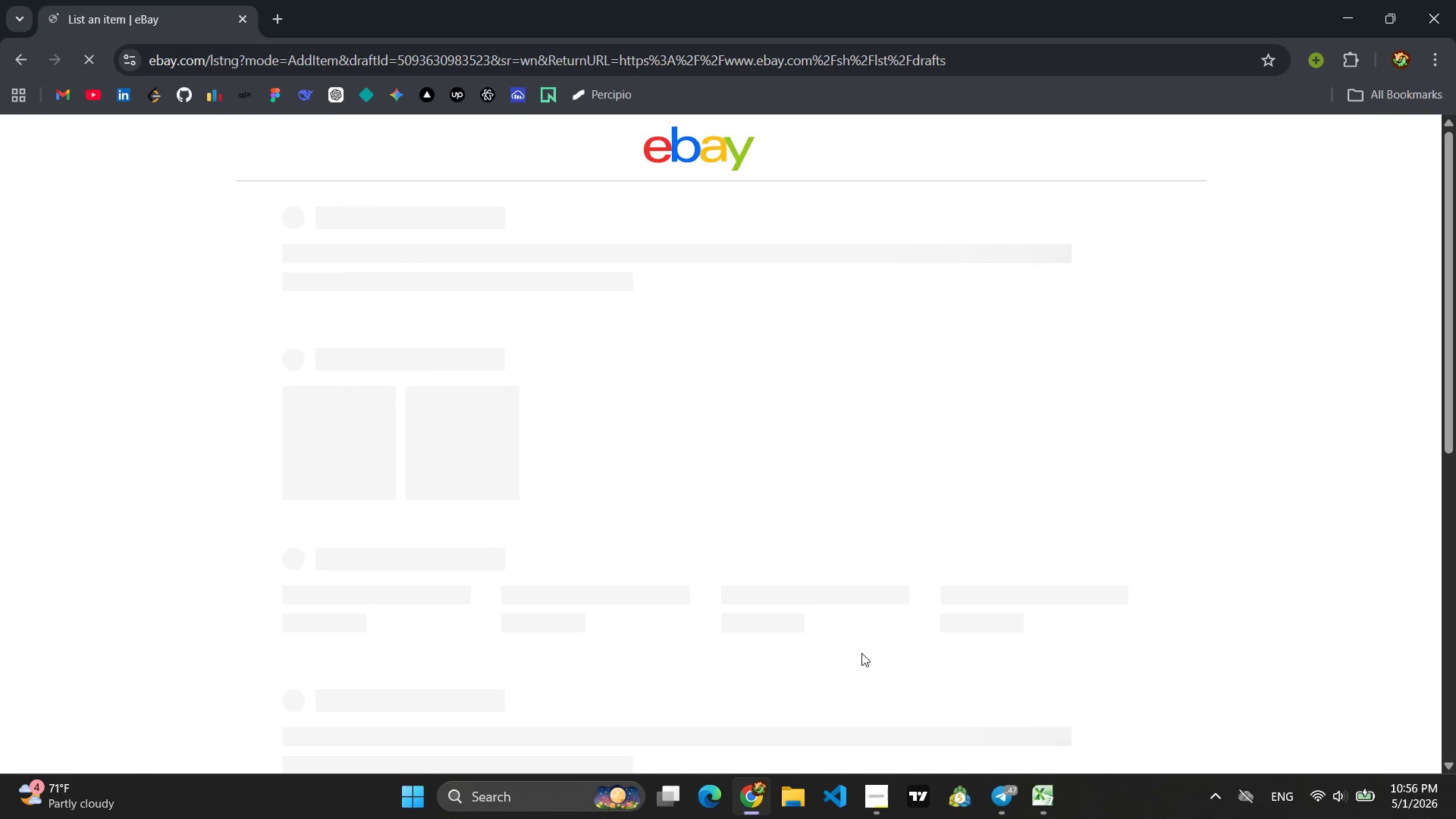 
left_click([1003, 789])
 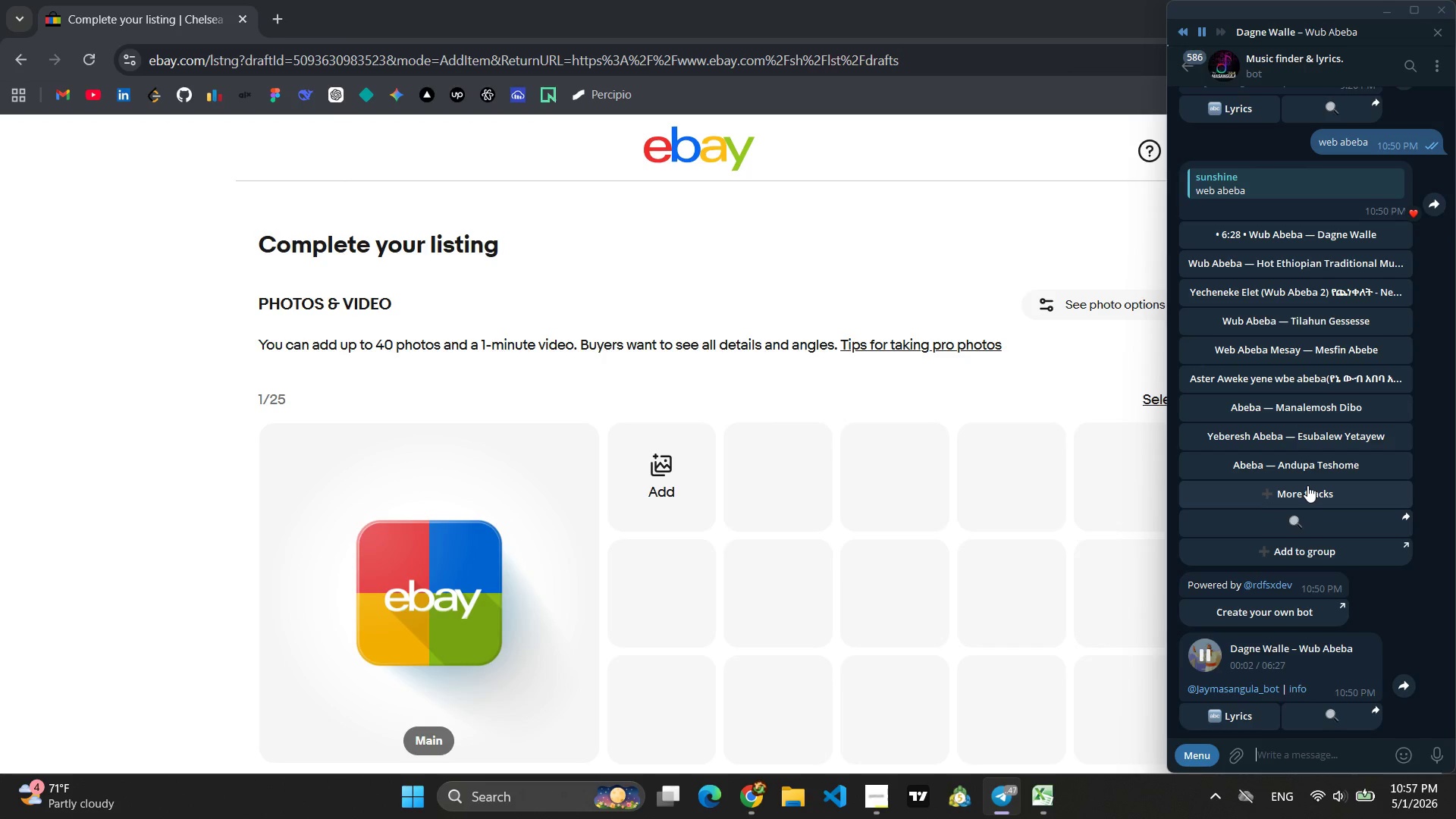 
wait(12.89)
 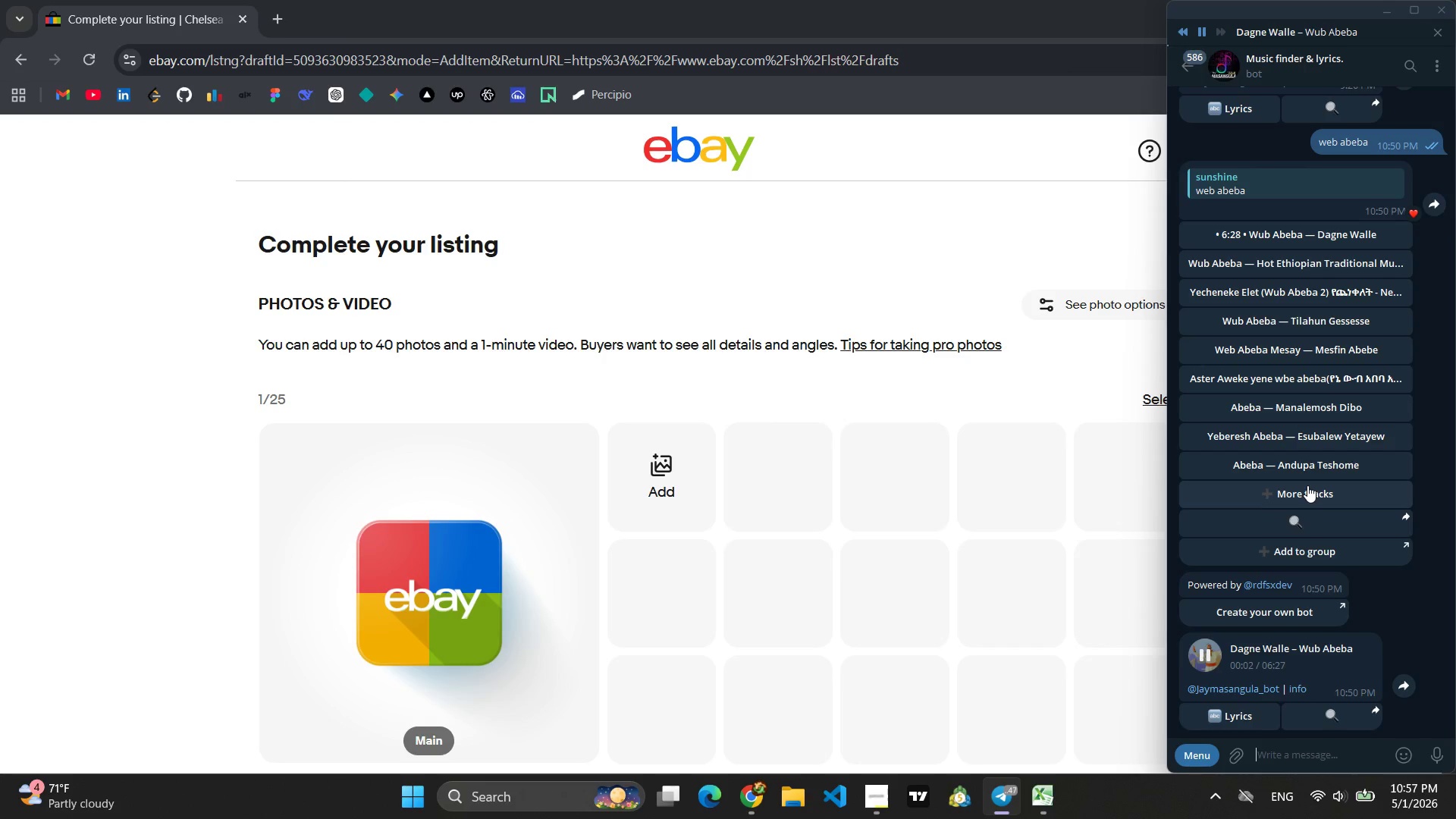 
scroll: coordinate [535, 599], scroll_direction: down, amount: 4.0
 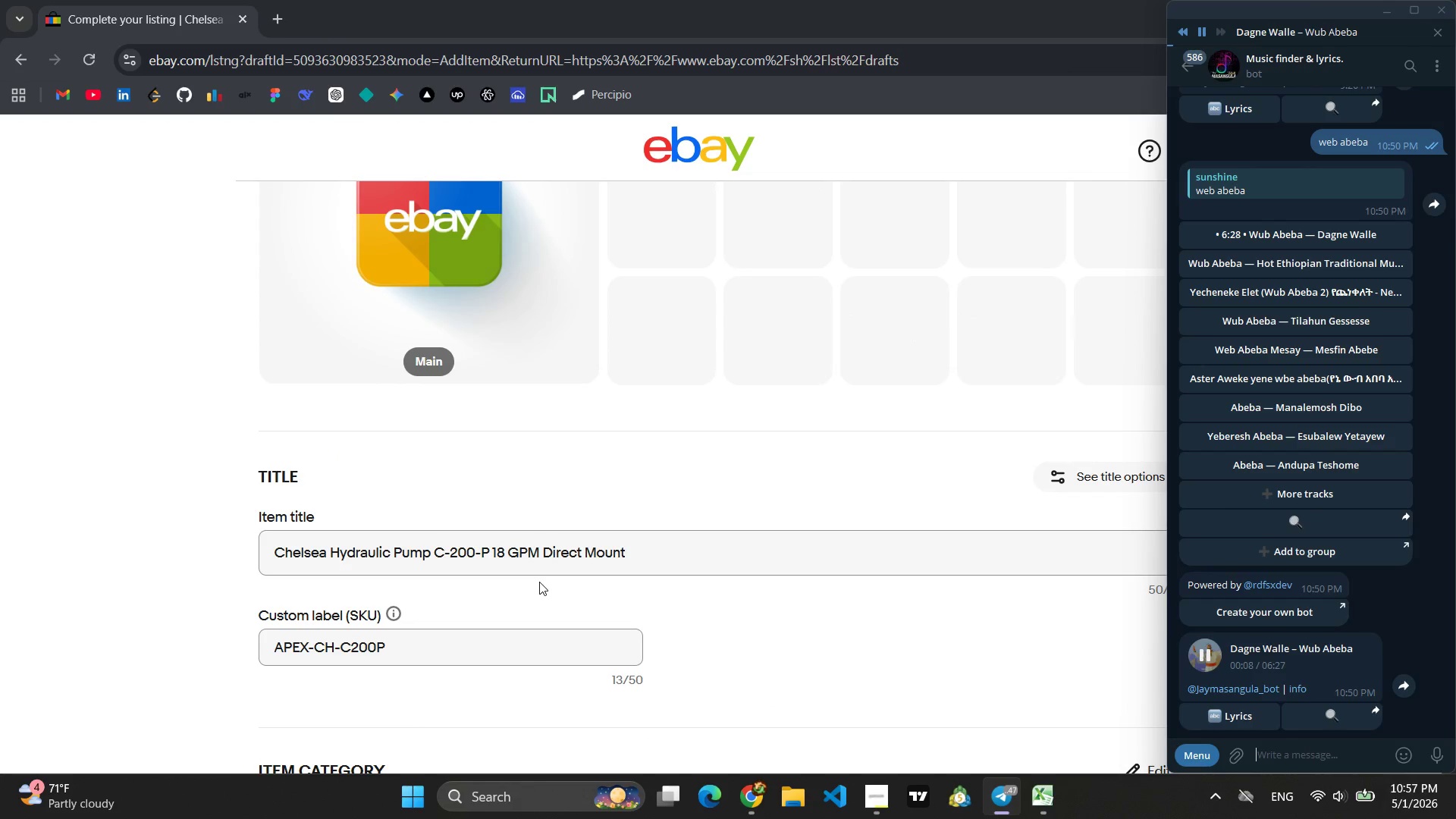 
left_click([539, 582])
 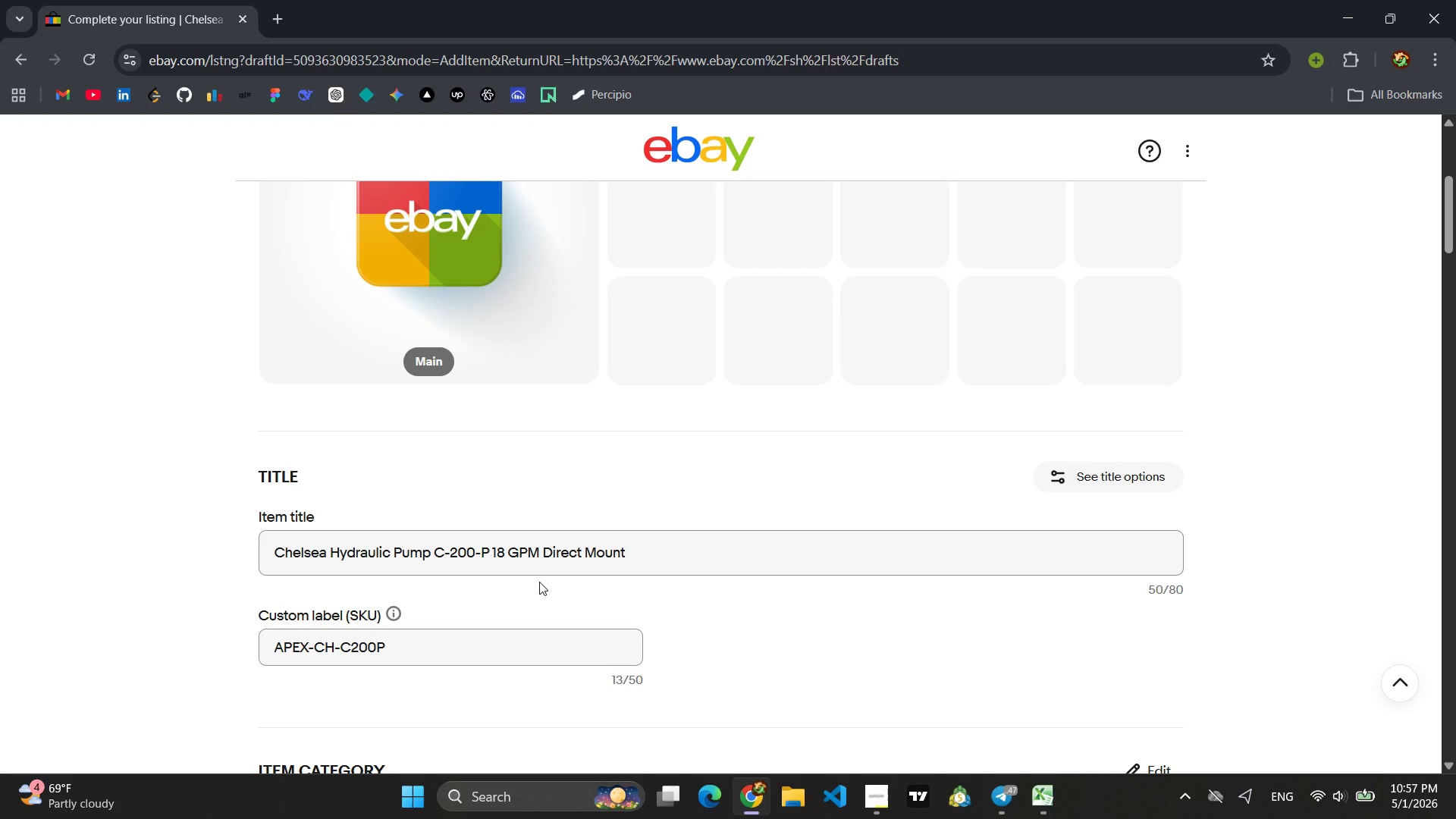 
wait(17.14)
 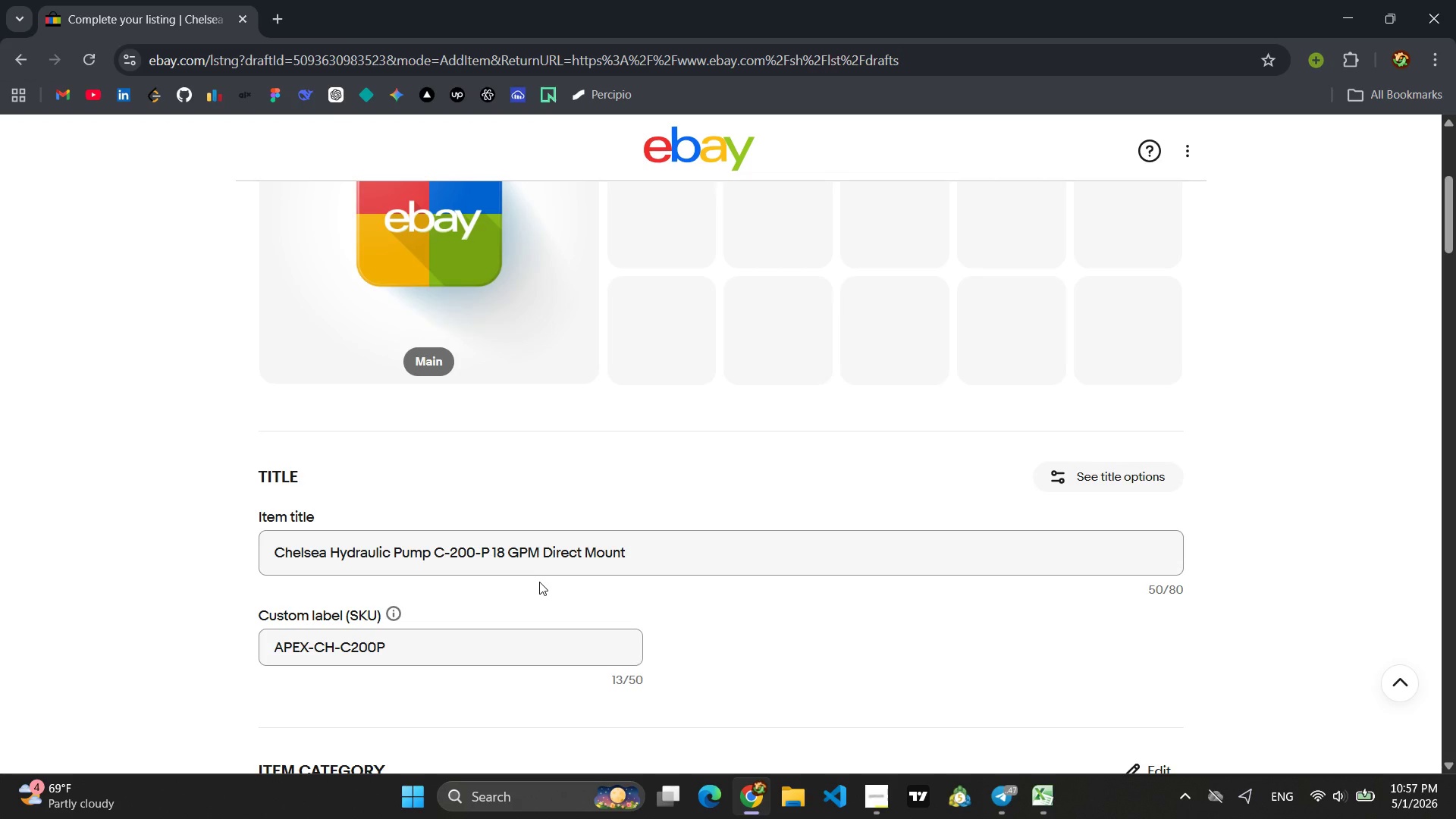 
scroll: coordinate [539, 575], scroll_direction: down, amount: 8.0
 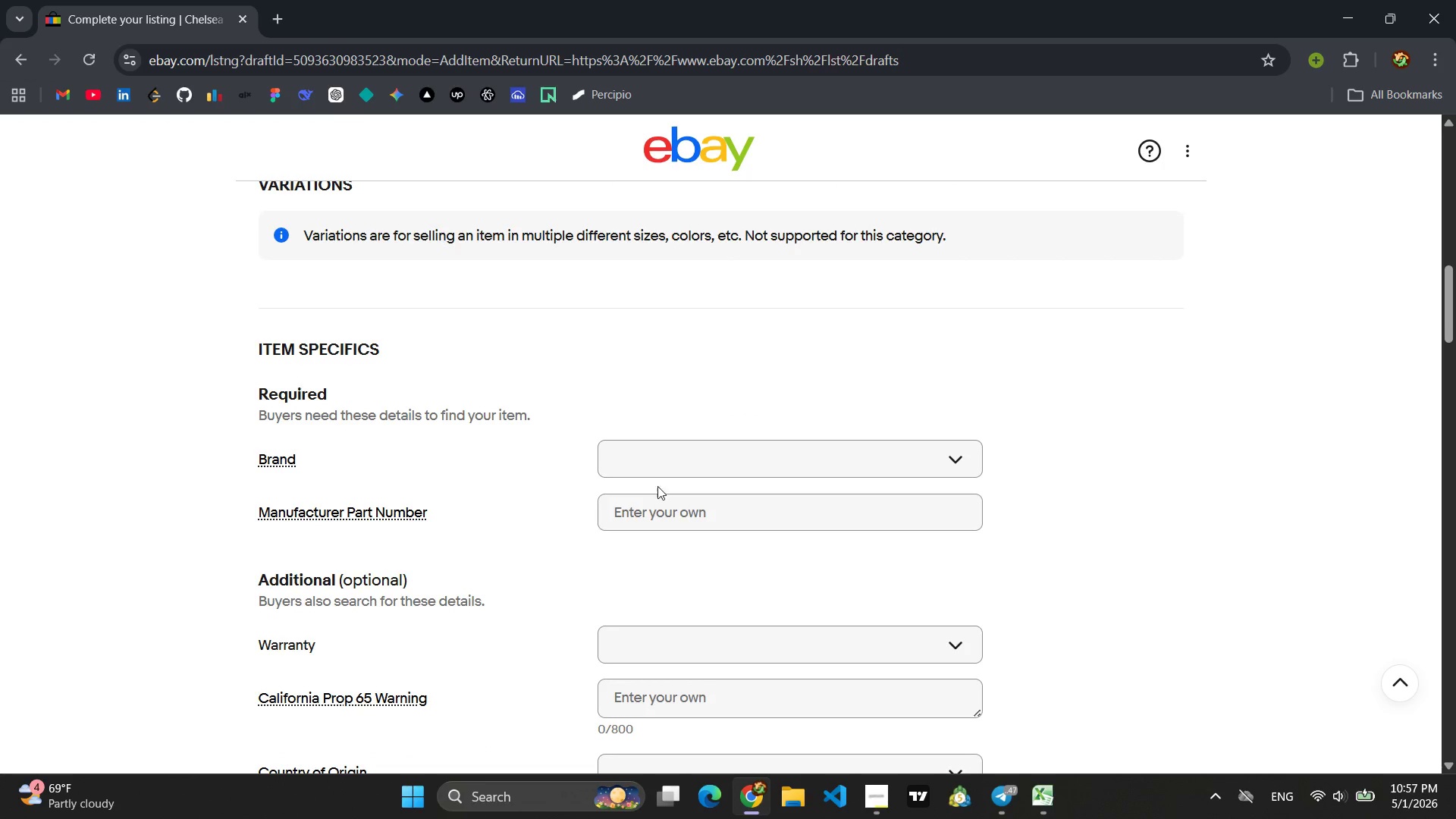 
left_click([661, 474])
 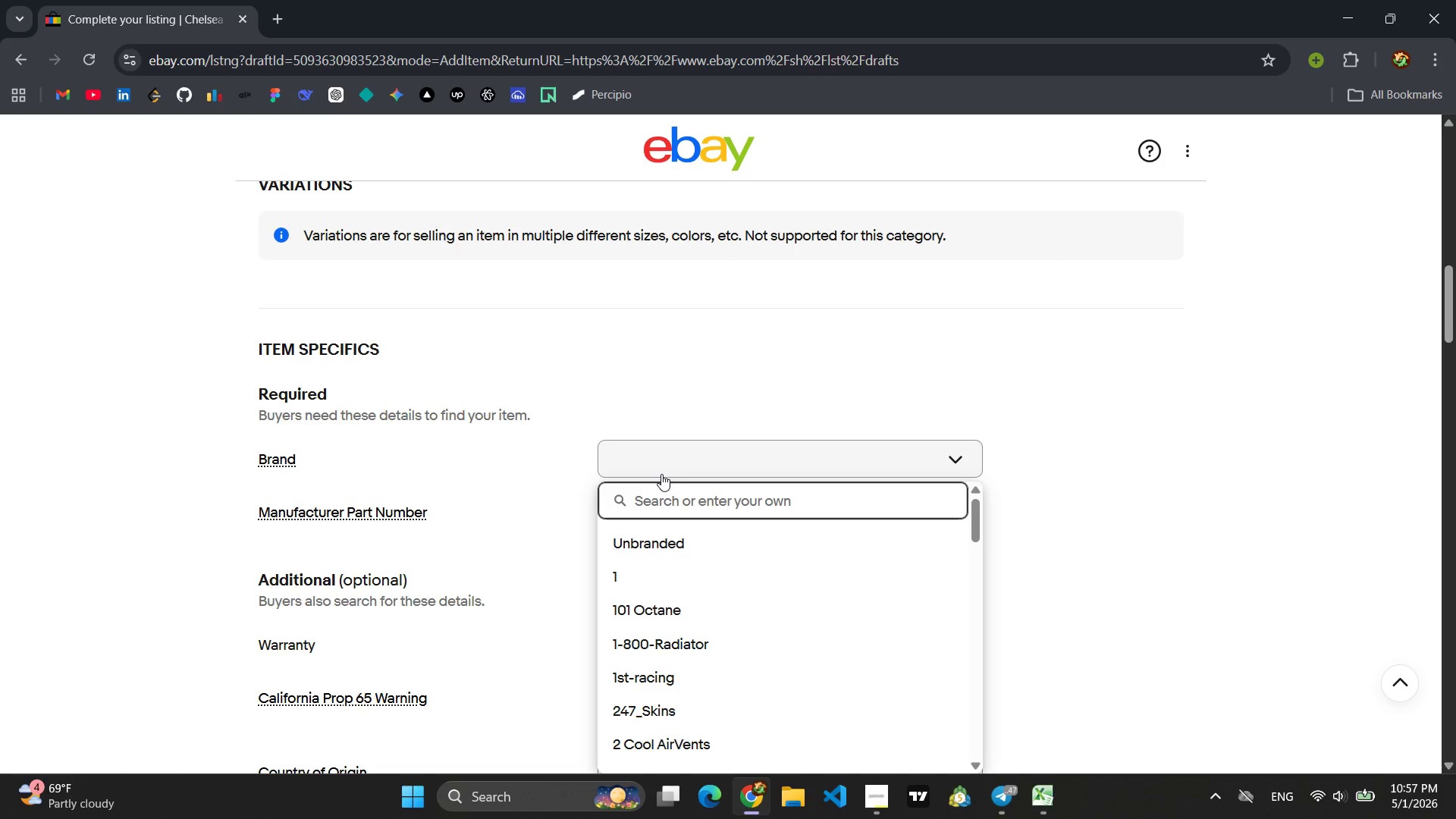 
type(Chelsea)
 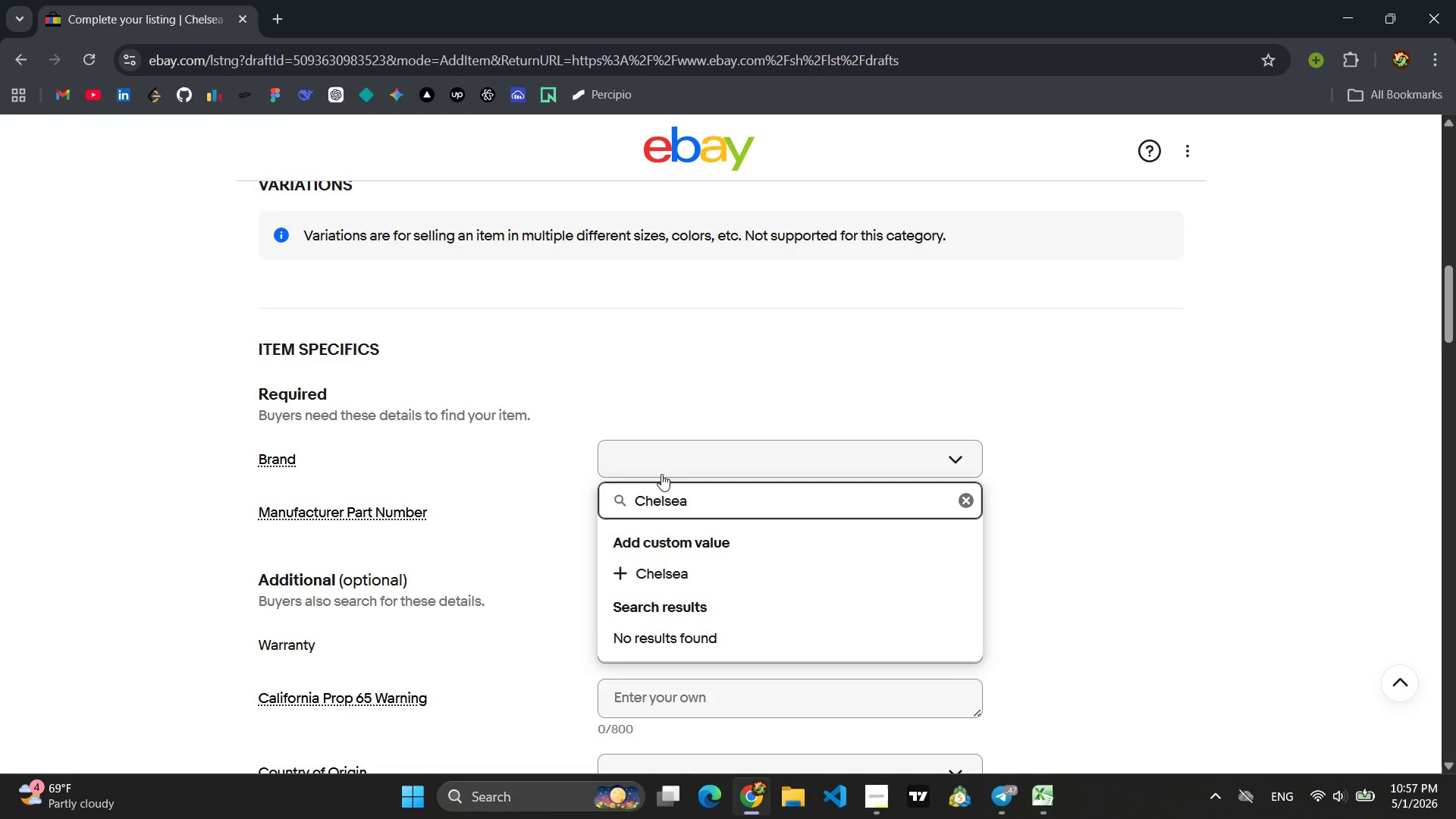 
key(Enter)
 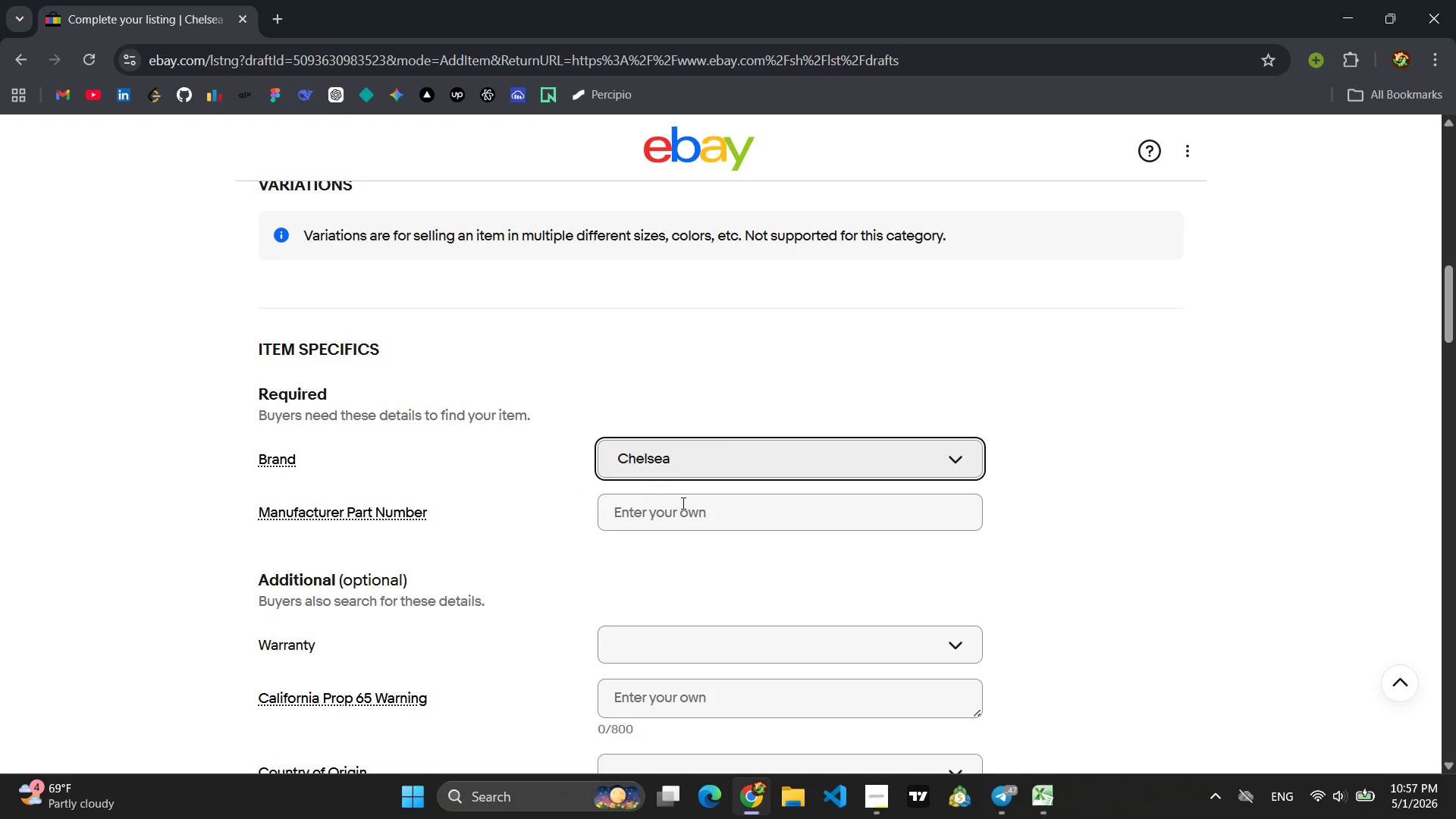 
left_click([682, 505])
 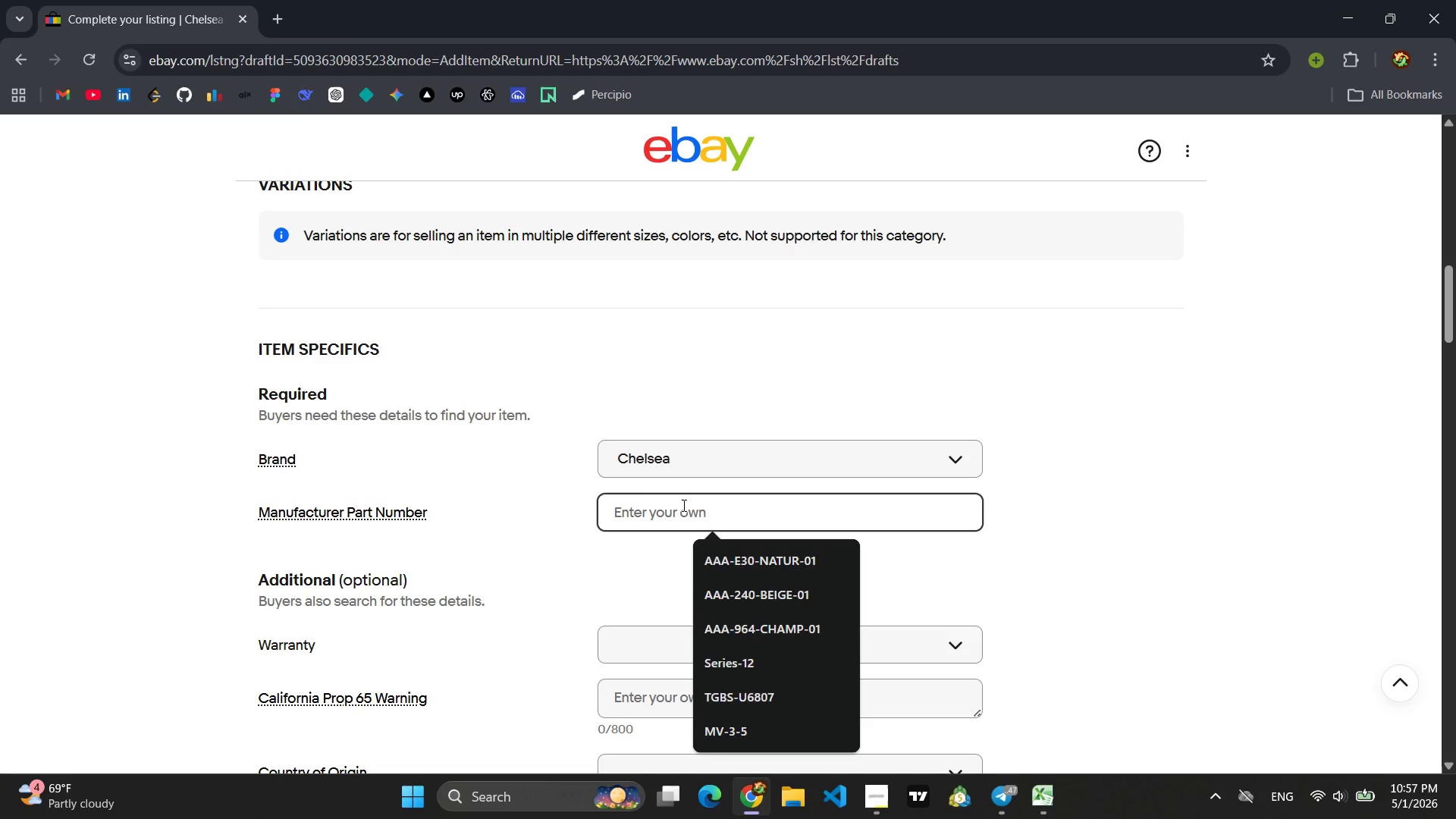 
type(C-200-P)
 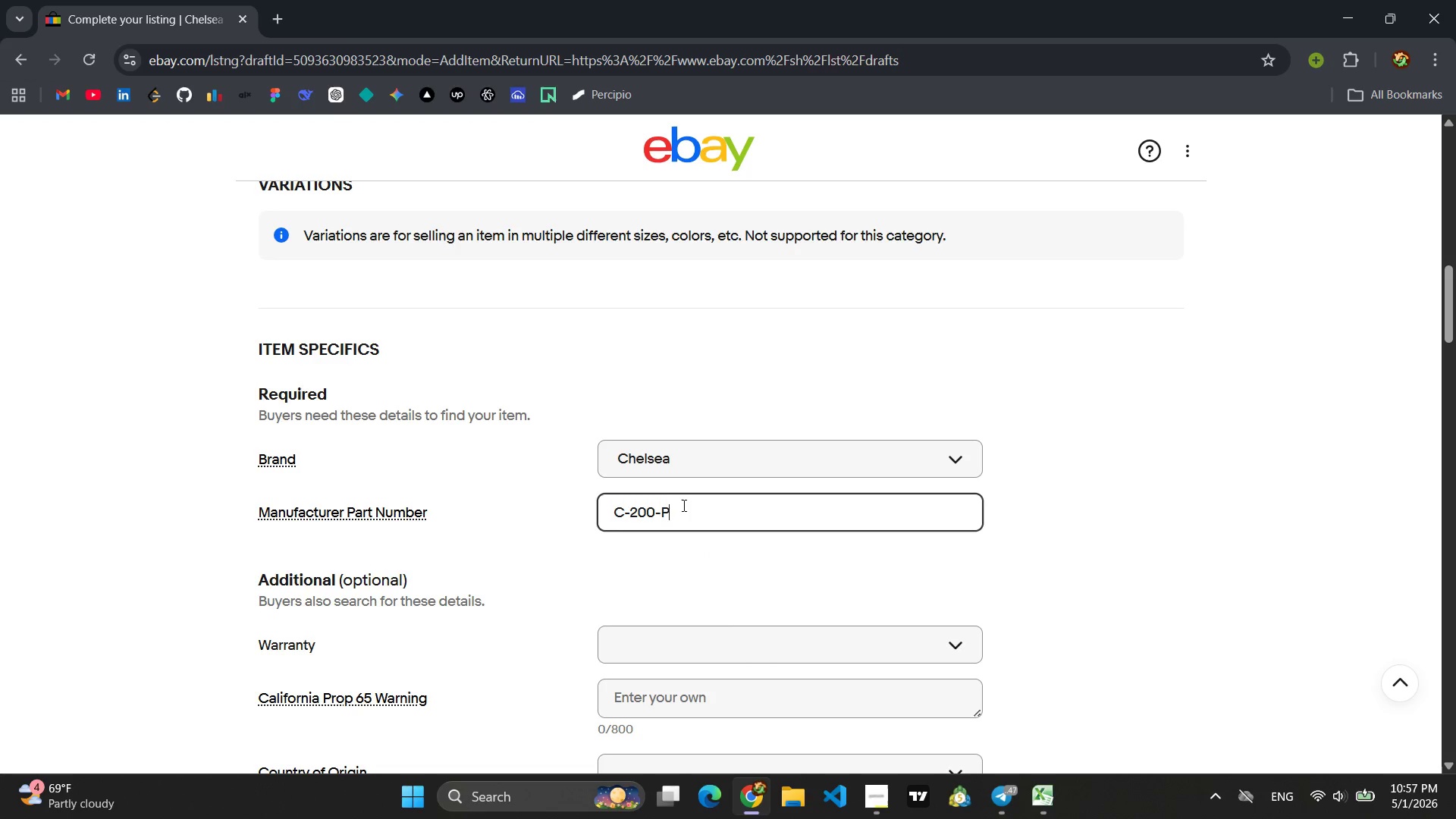 
key(Enter)
 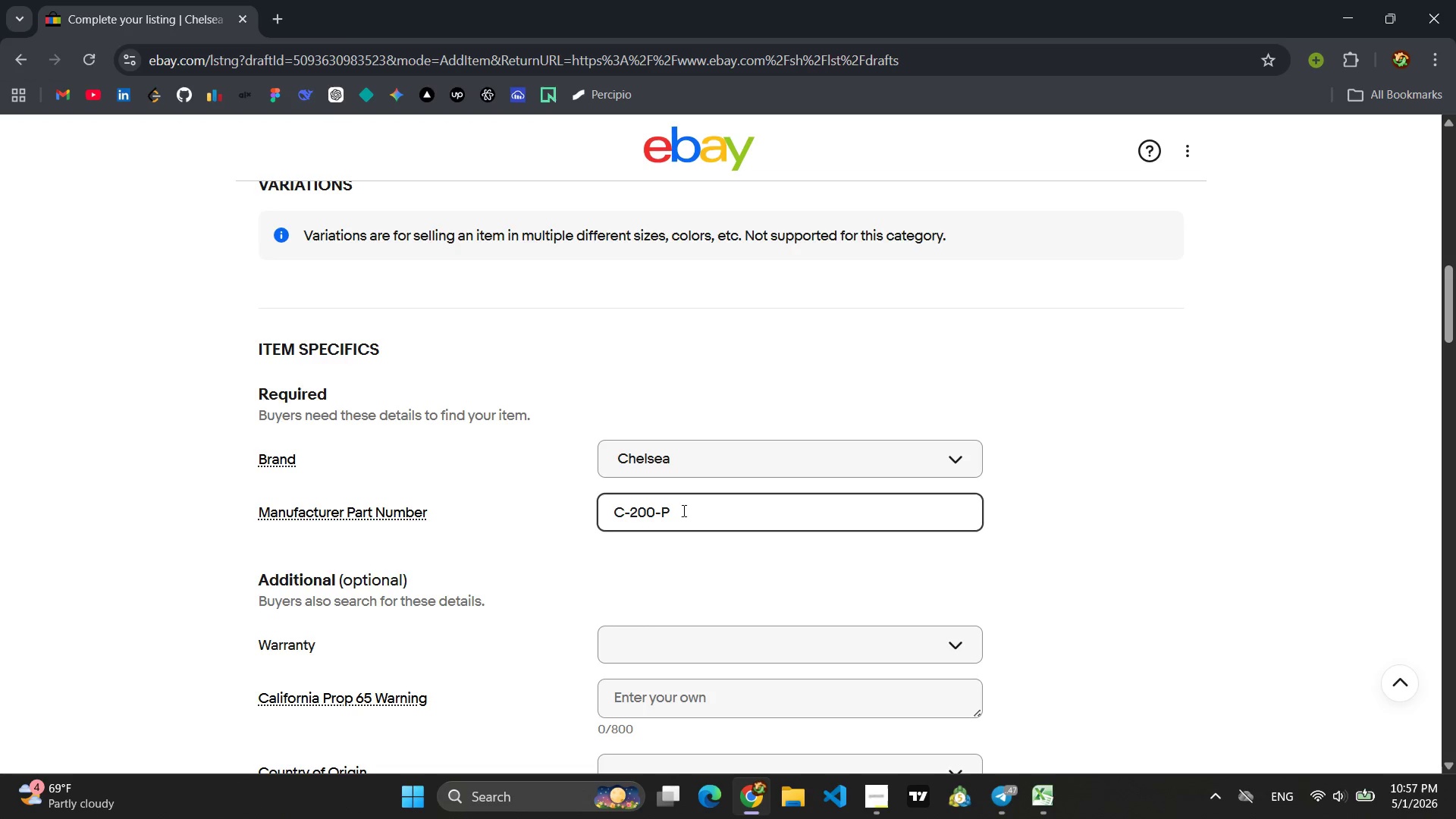 
left_click([682, 550])
 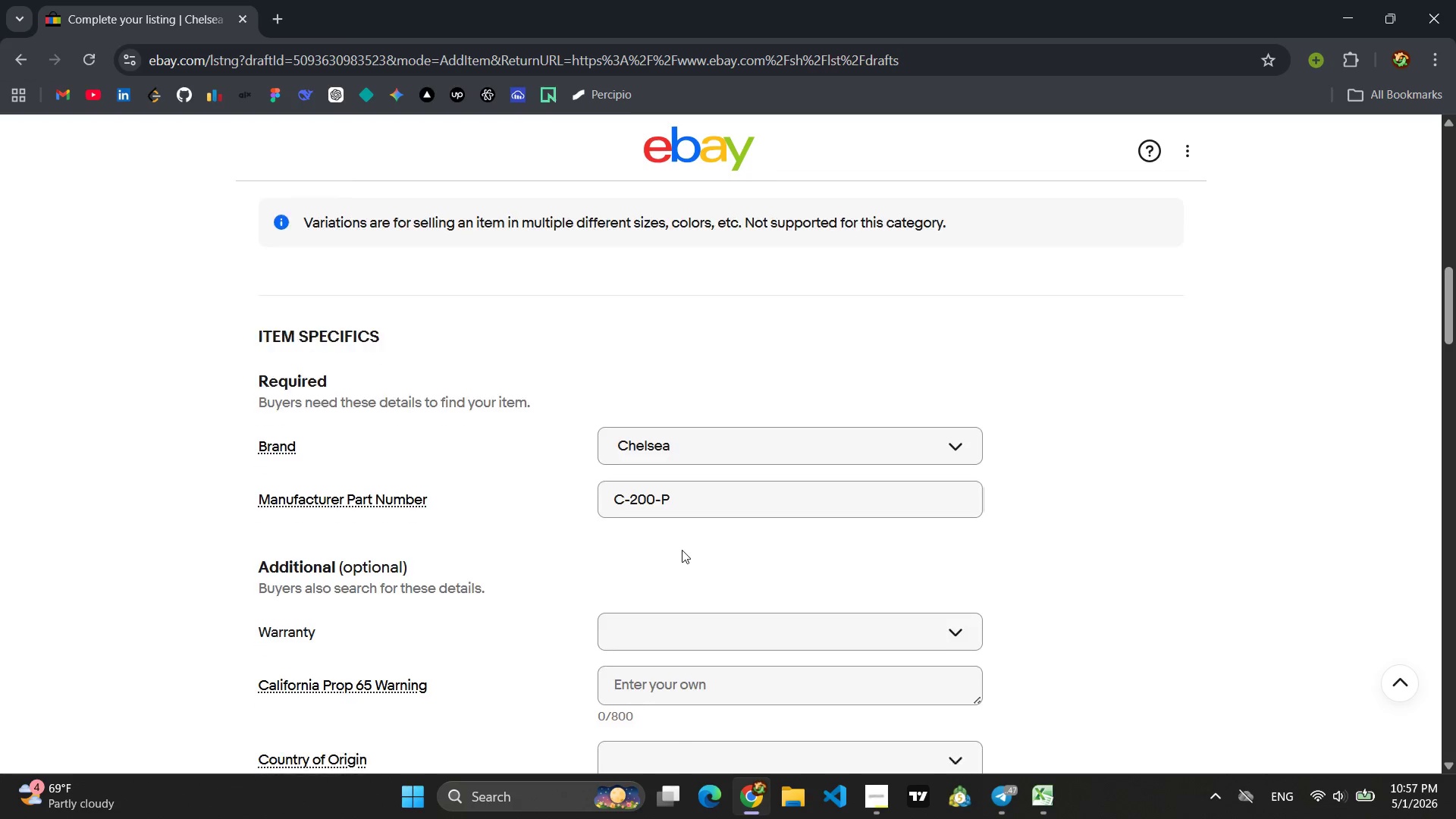 
scroll: coordinate [682, 550], scroll_direction: down, amount: 4.0
 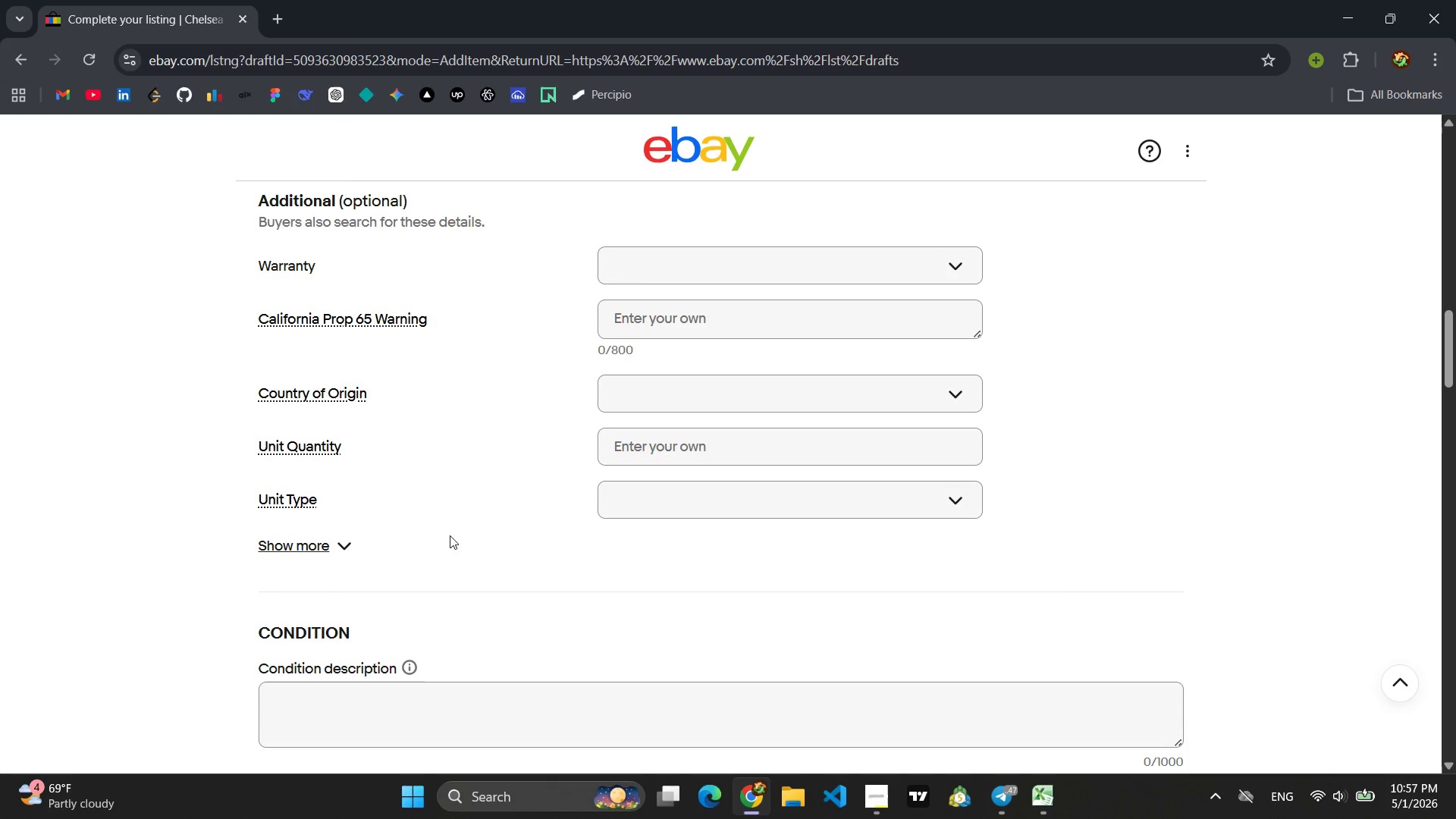 
left_click([303, 548])
 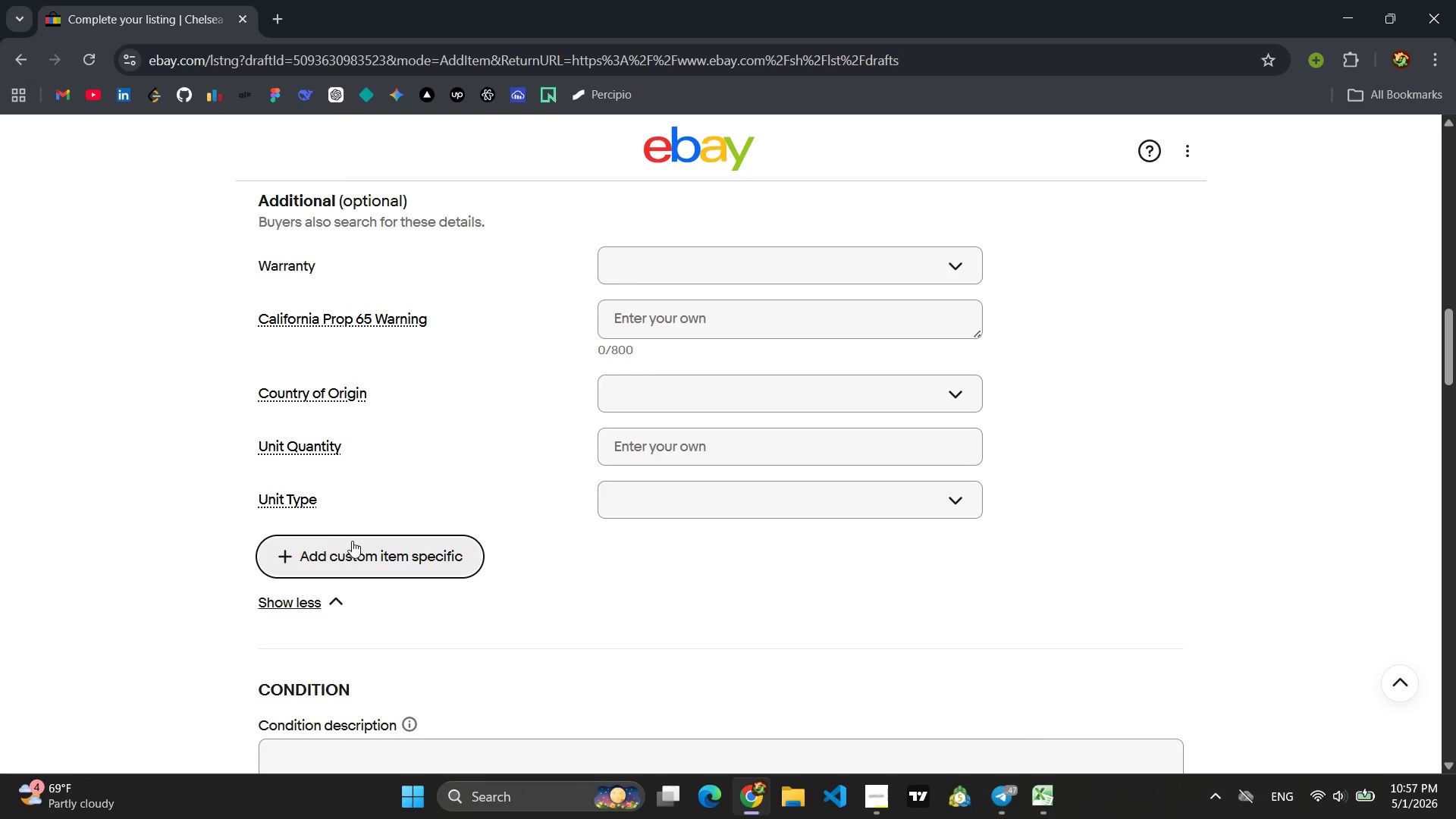 
left_click([352, 541])
 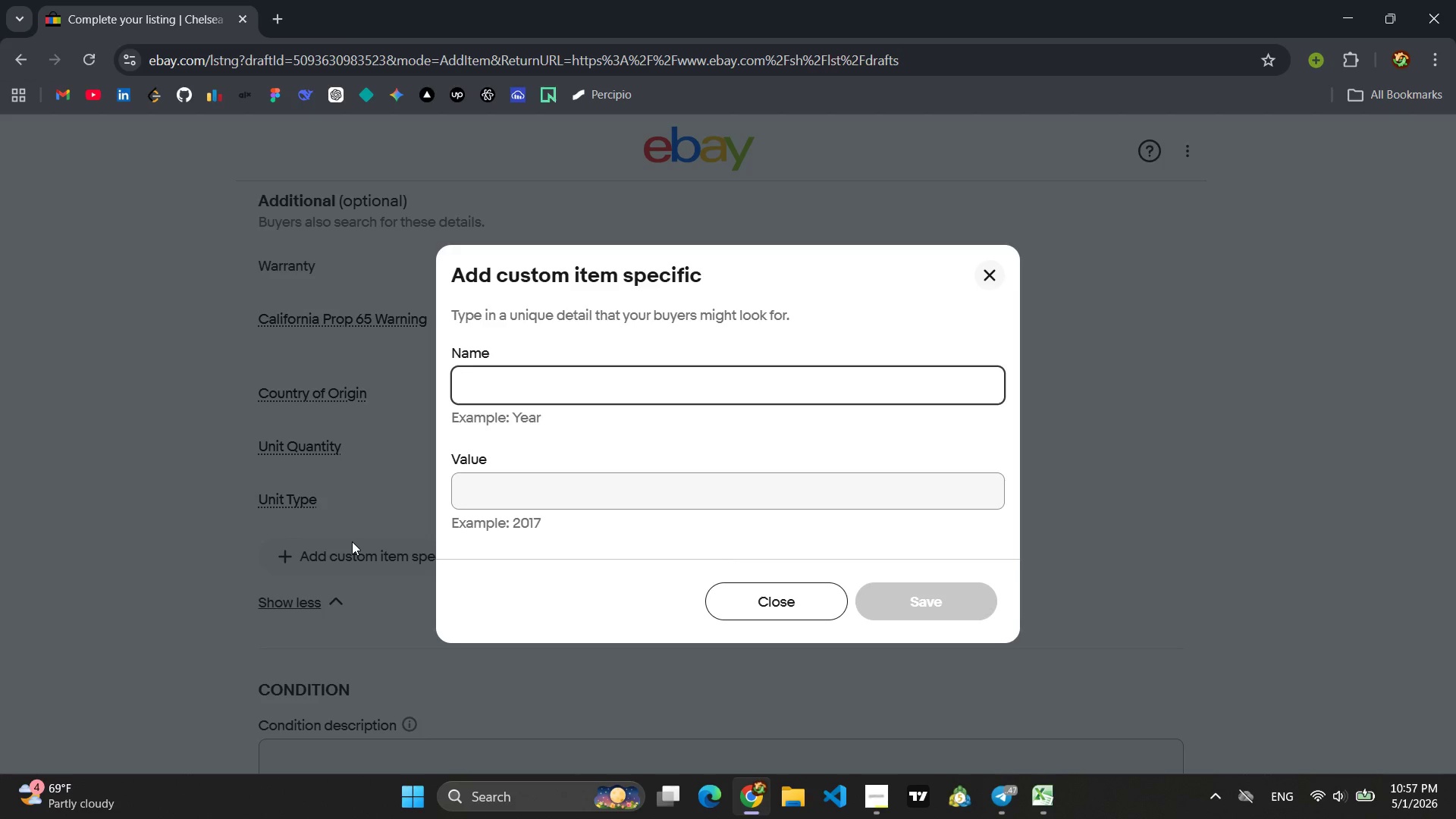 
type(PA)
 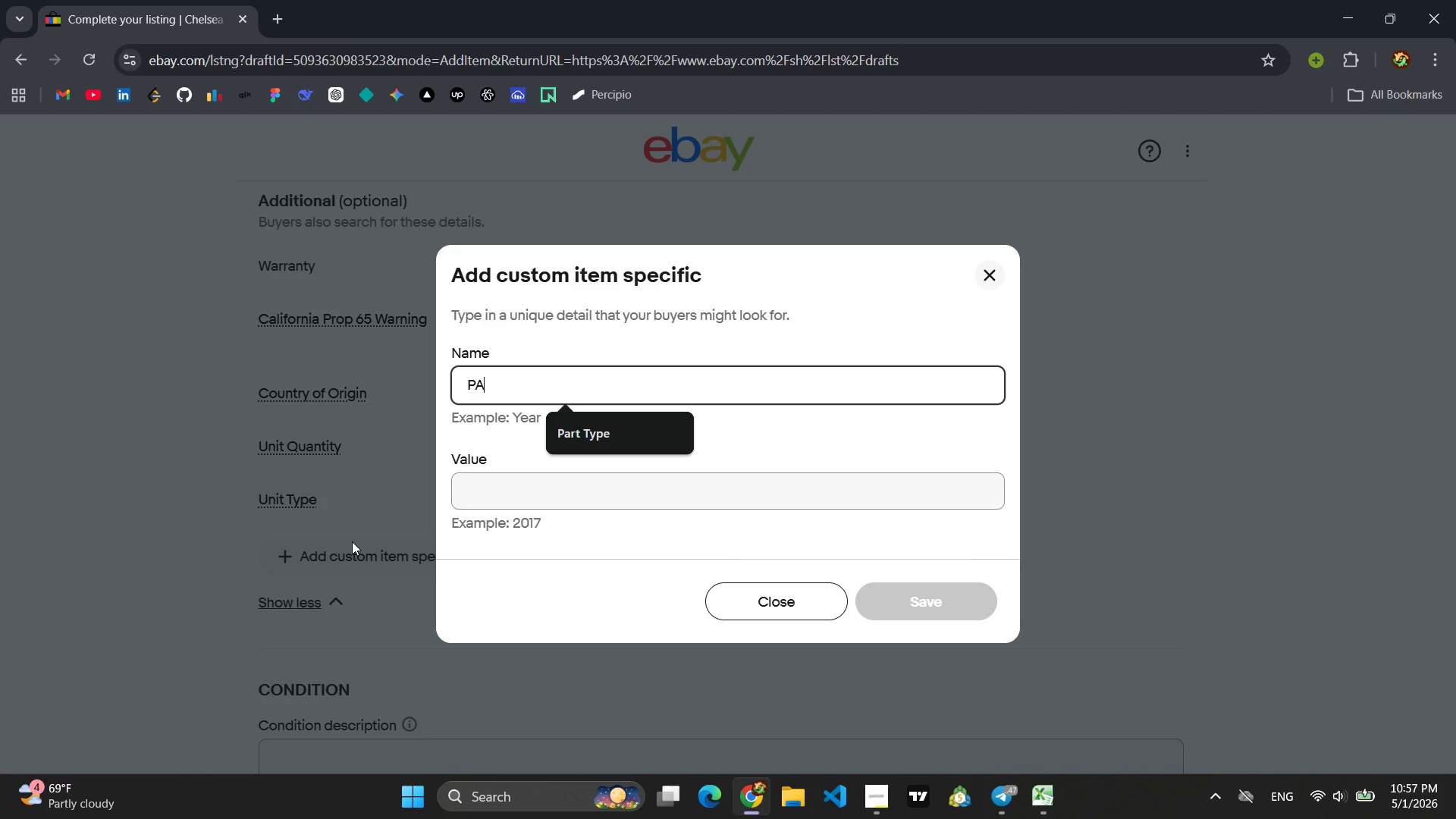 
left_click([603, 417])
 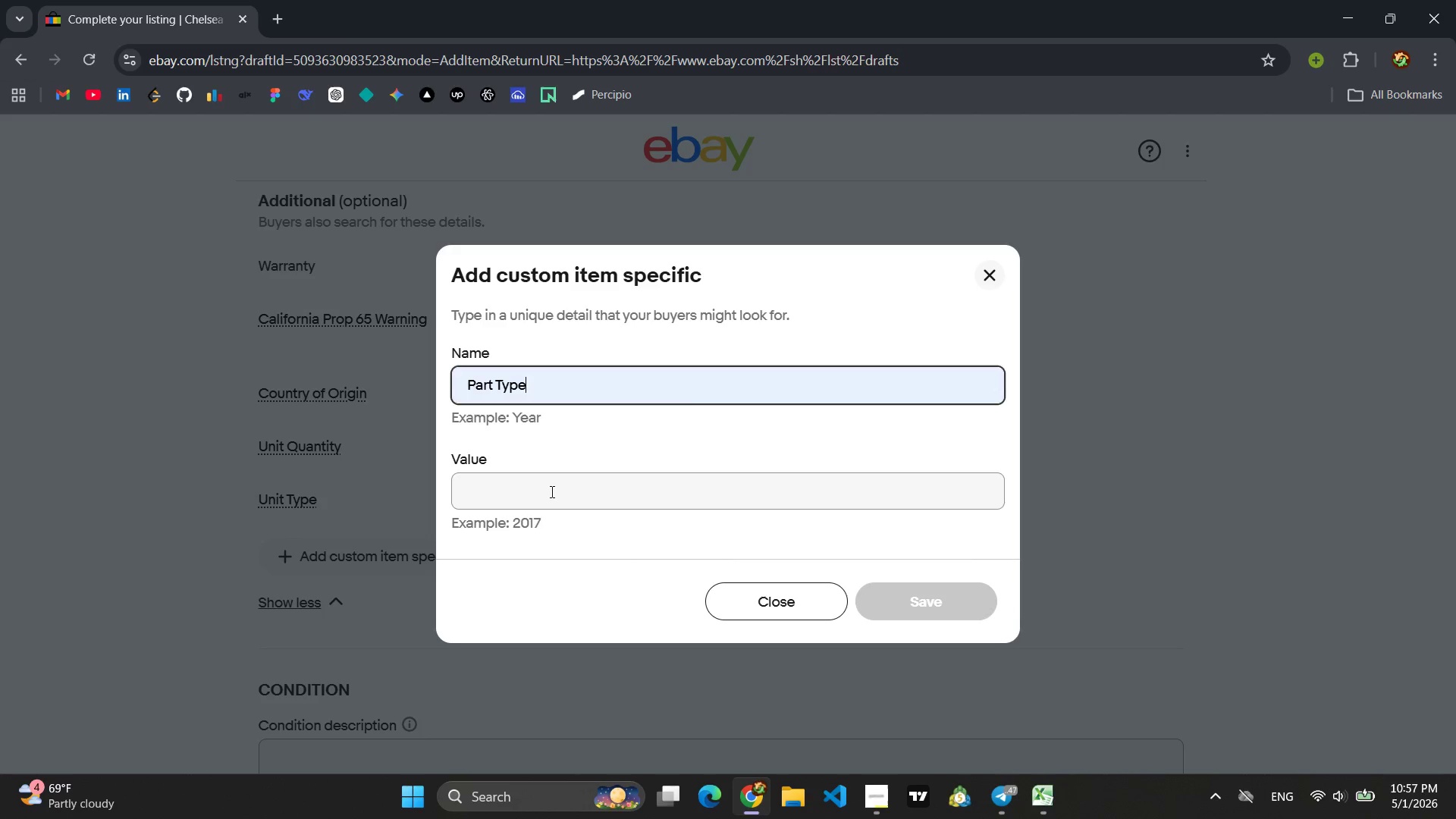 
left_click([551, 491])
 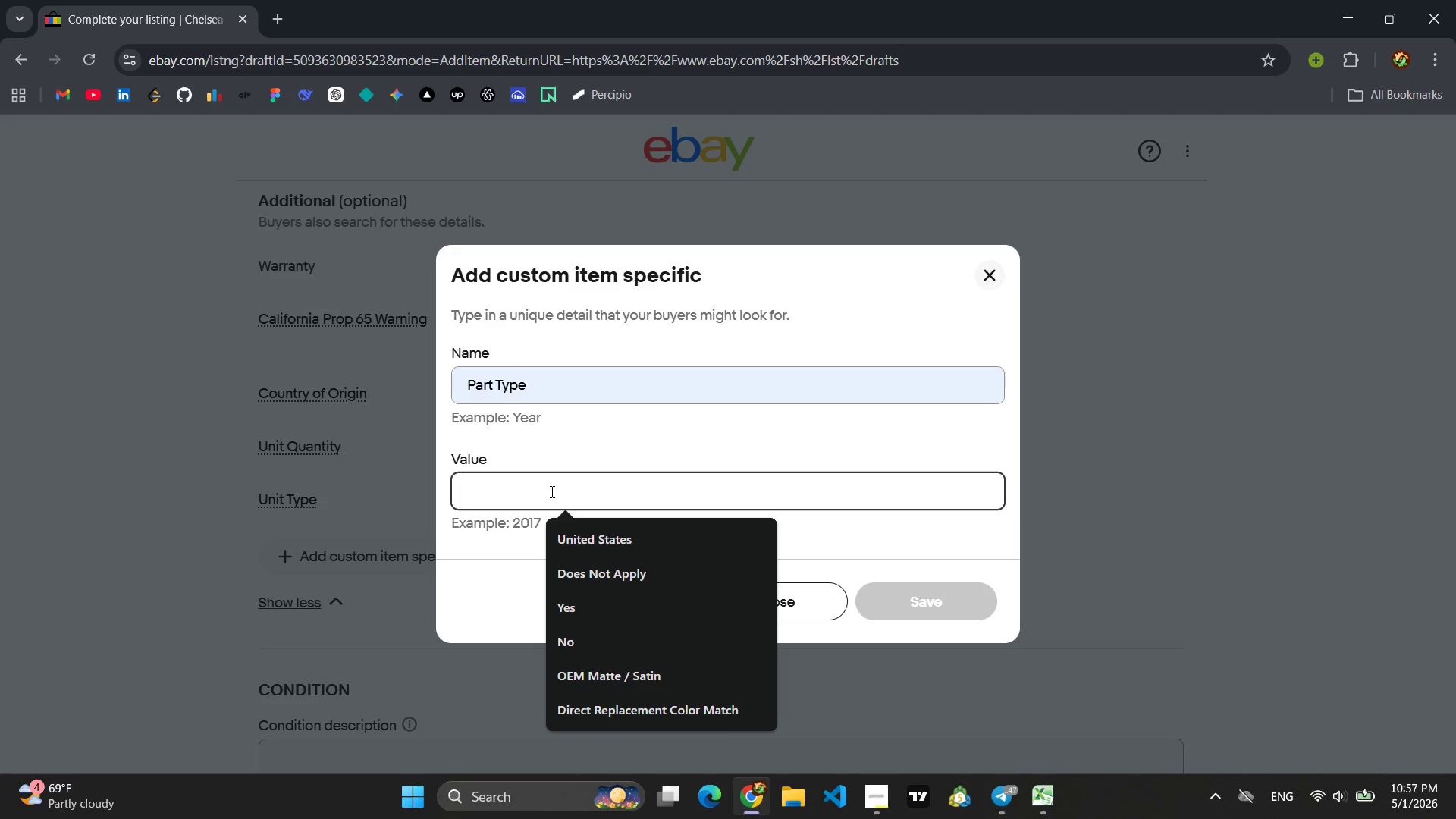 
type(HY)
 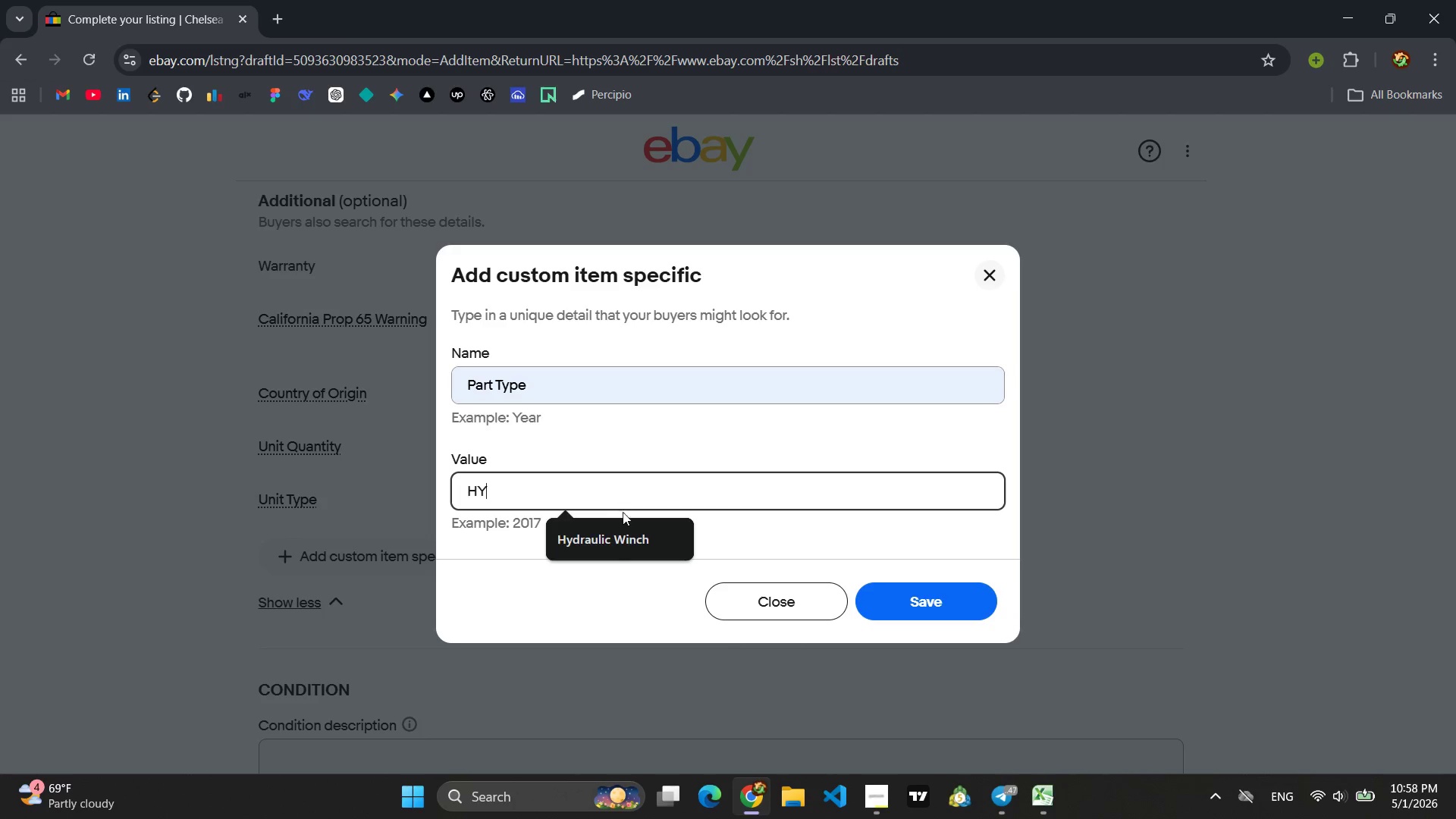 
left_click([617, 550])
 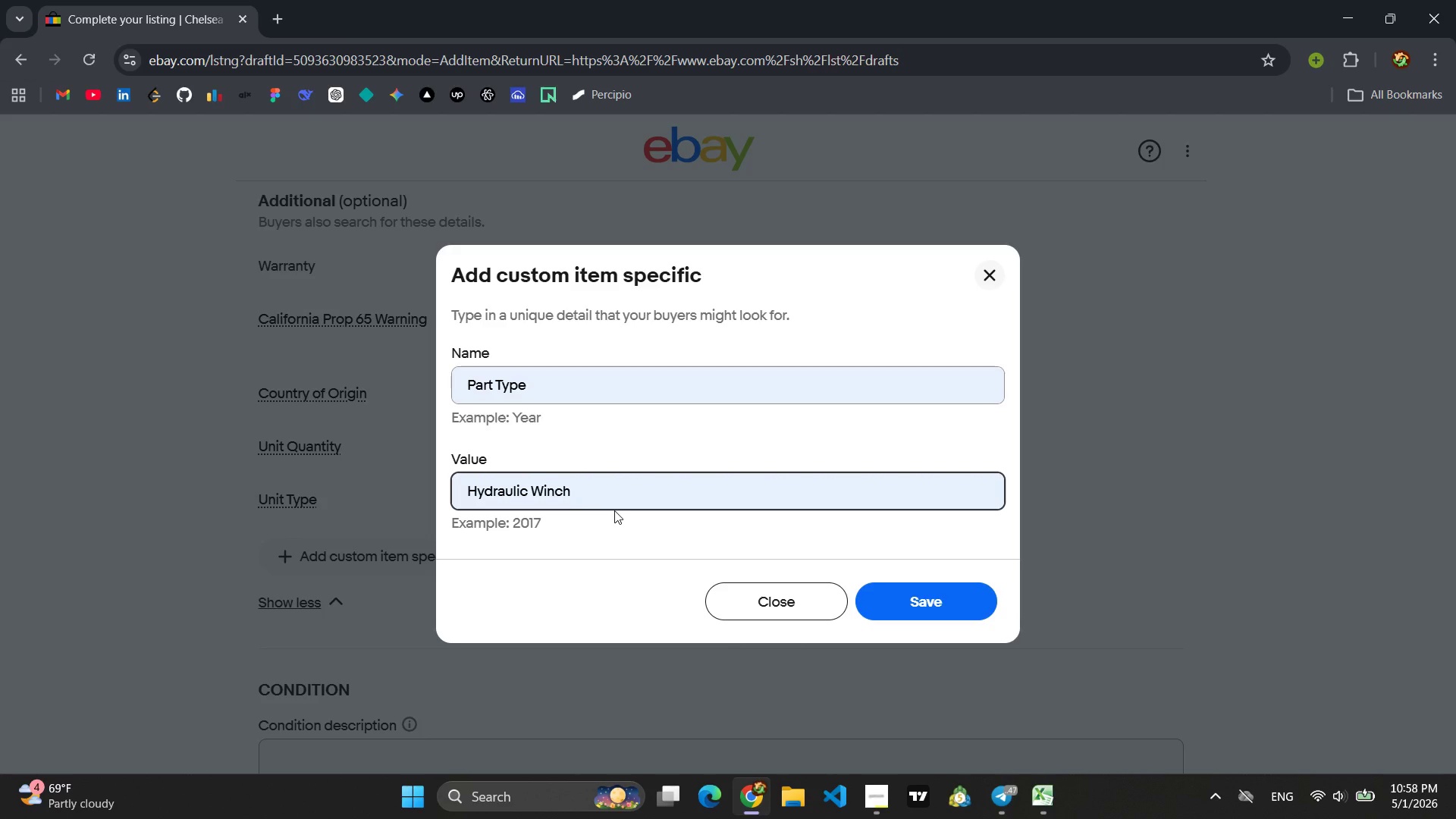 
key(Backspace)
key(Backspace)
key(Backspace)
key(Backspace)
key(Backspace)
type(p)
key(Backspace)
type(p)
key(Backspace)
type(PUMP)
key(Backspace)
key(Backspace)
key(Backspace)
type(ump)
 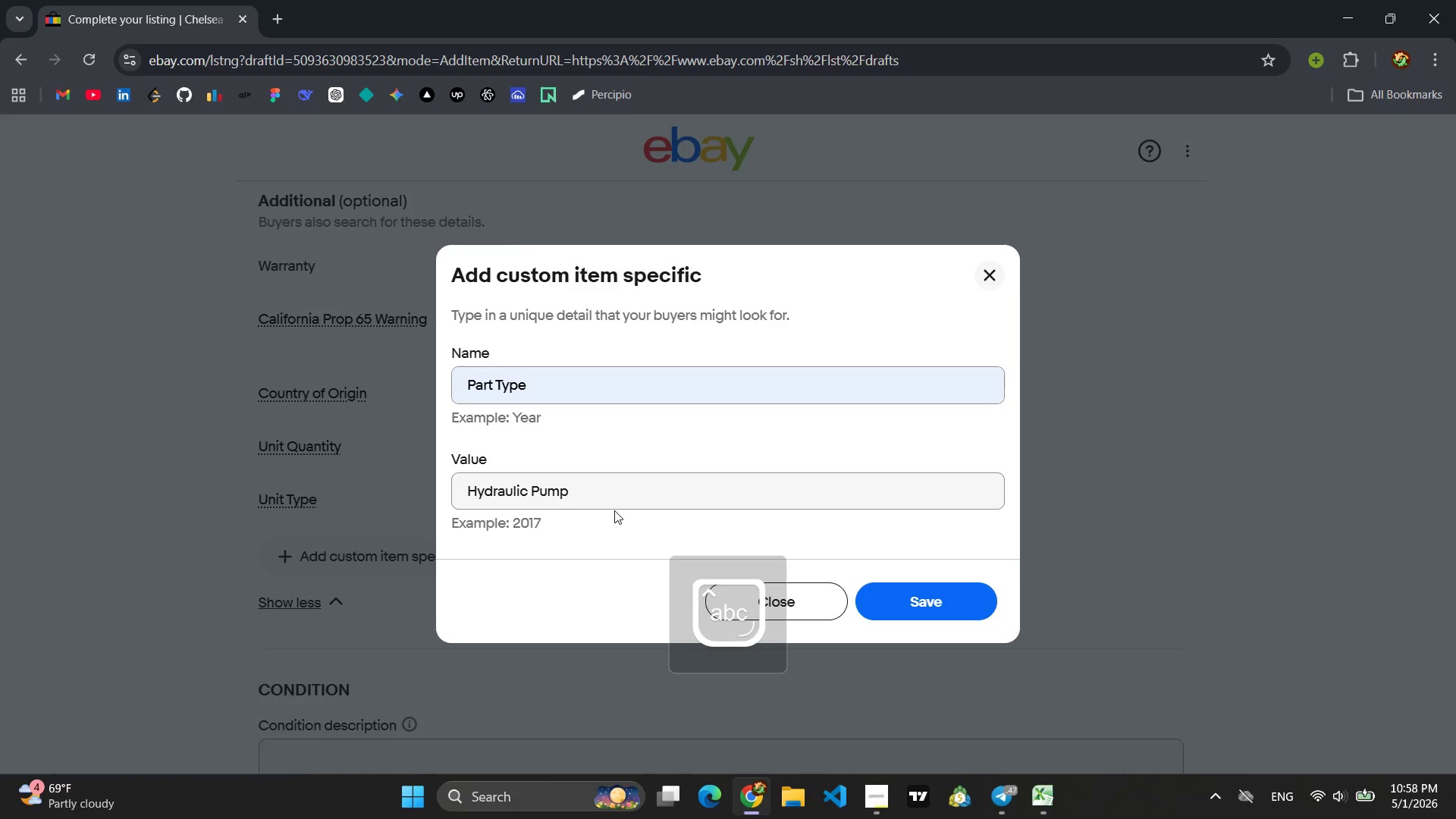 
 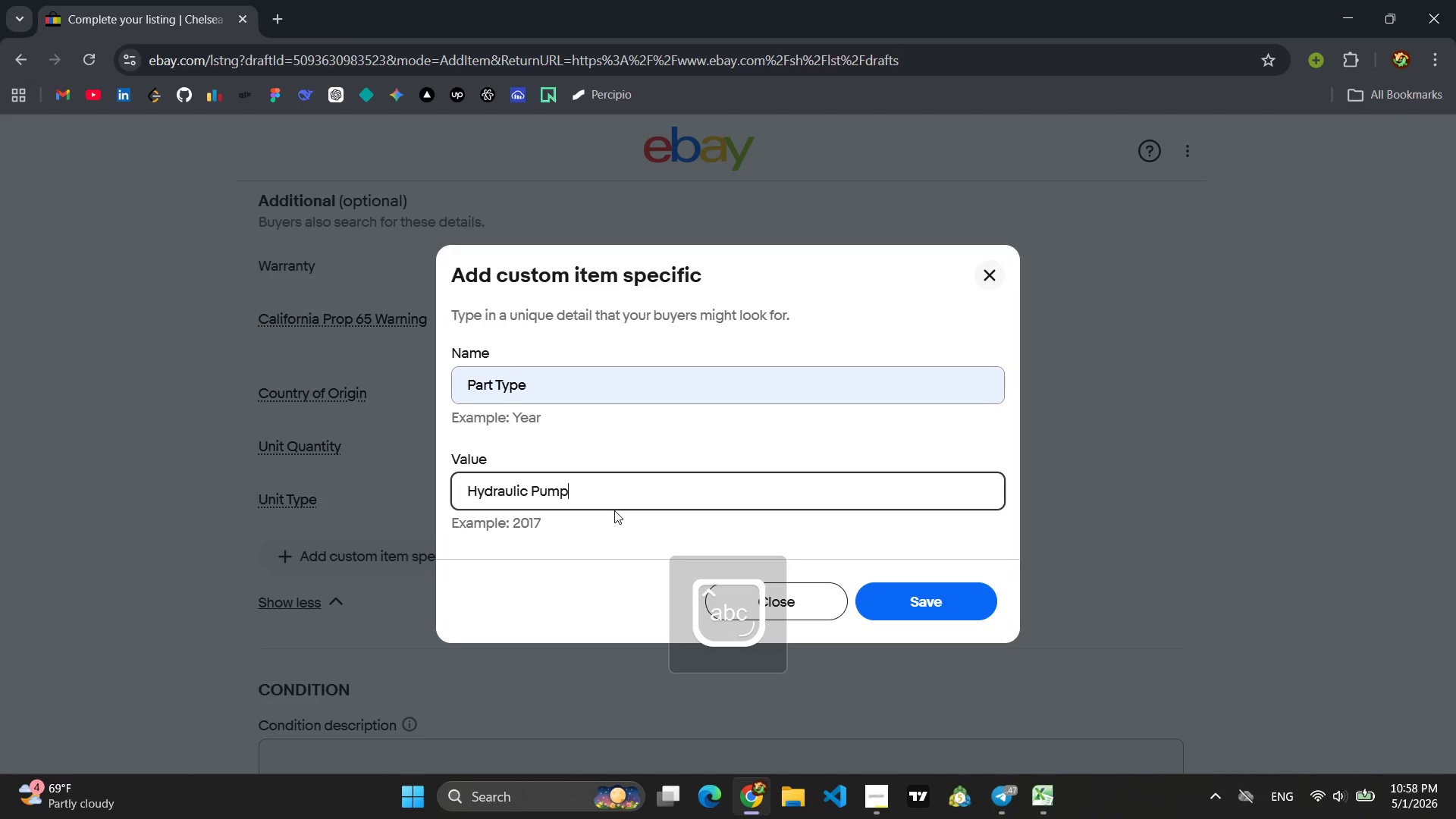 
key(Enter)
 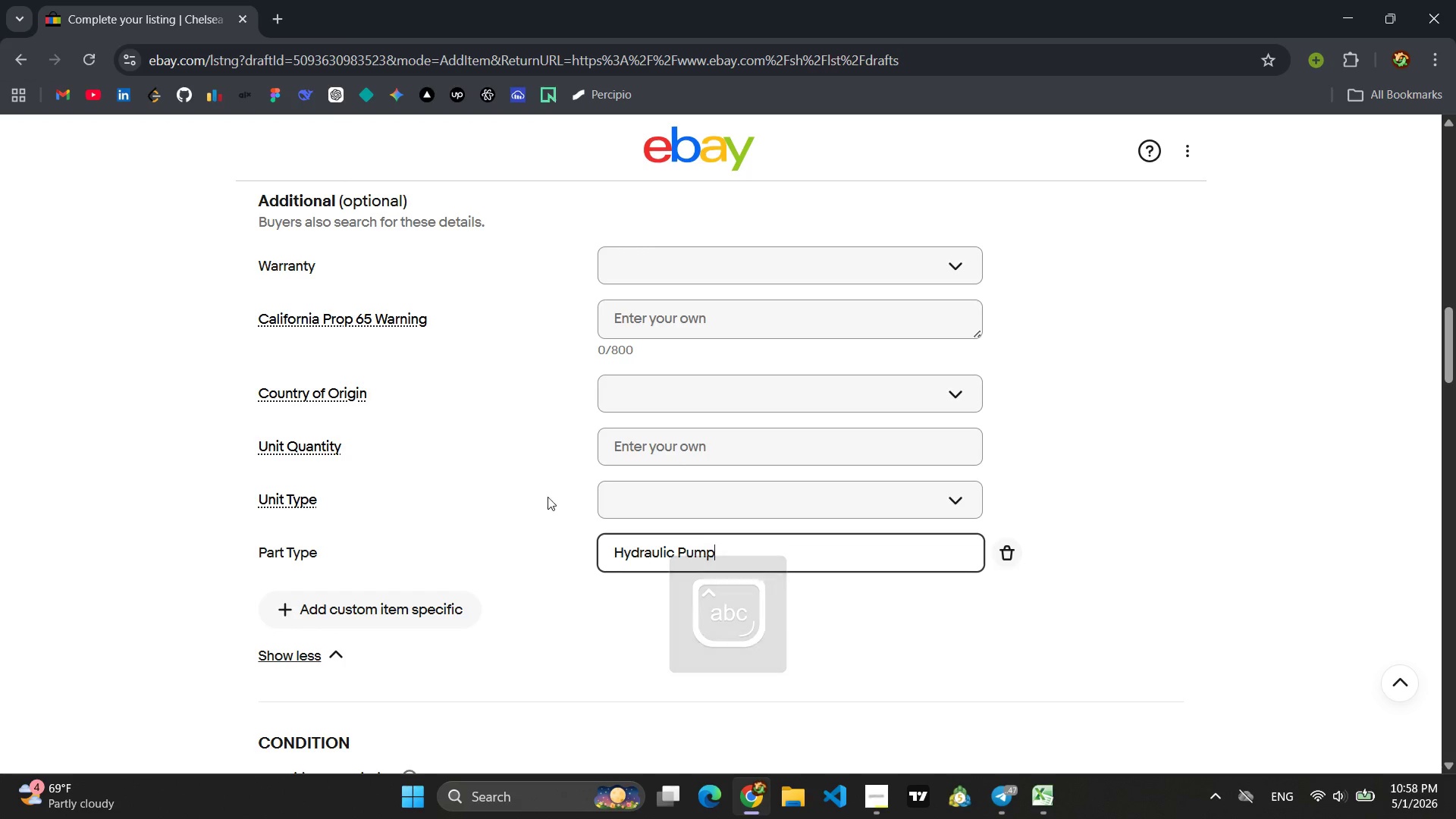 
left_click([422, 624])
 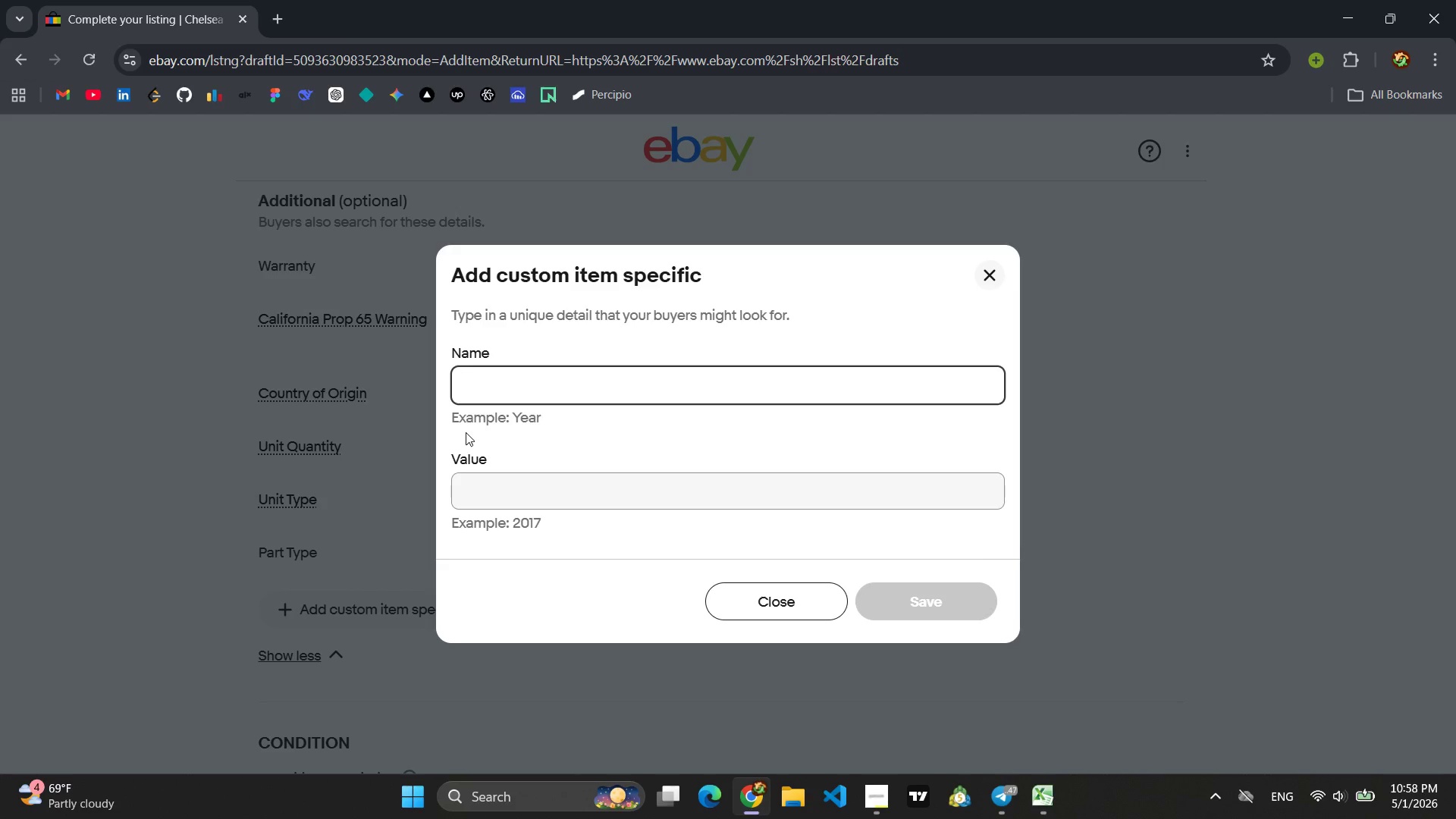 
type(Tow)
 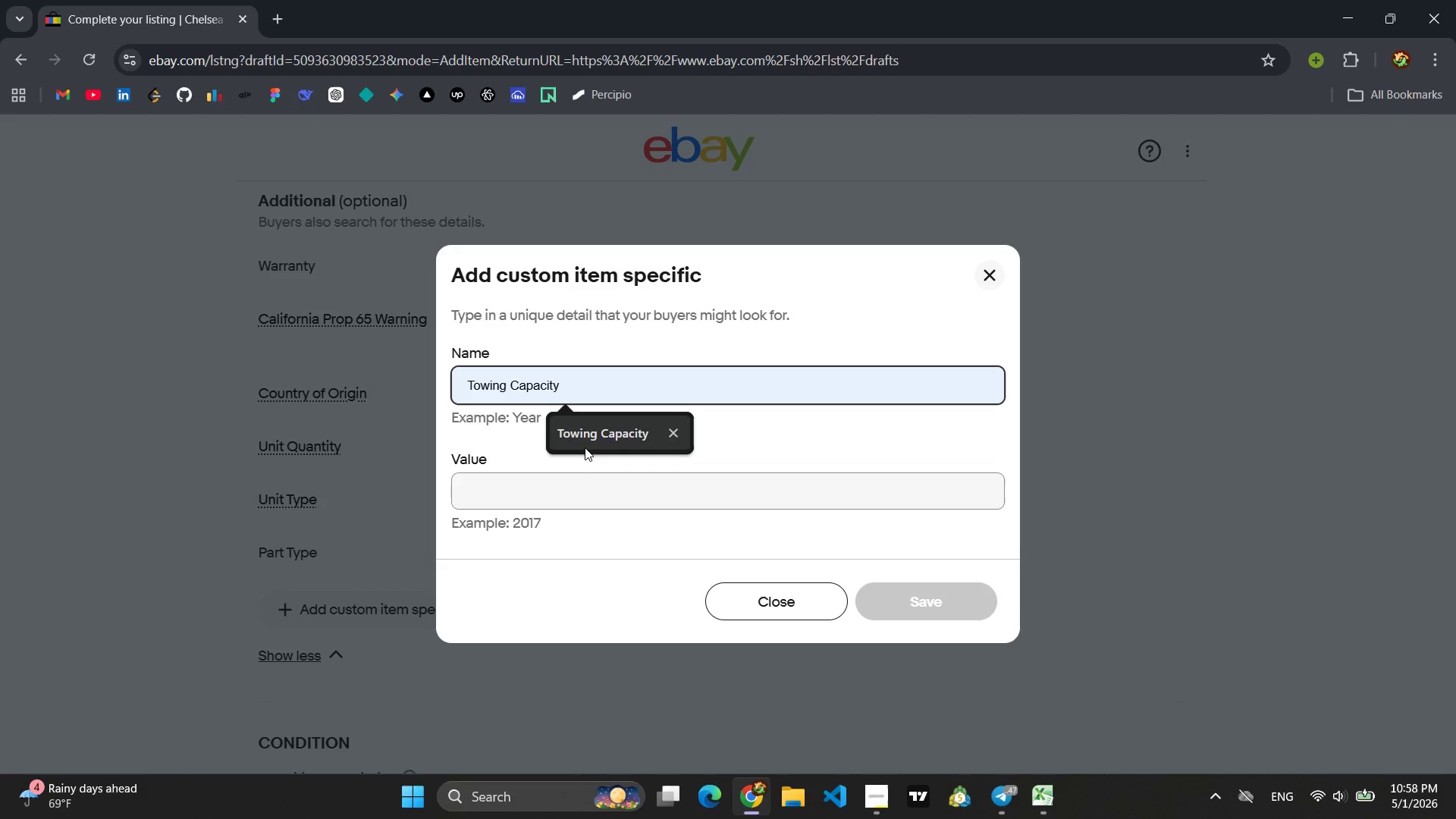 
left_click([583, 444])
 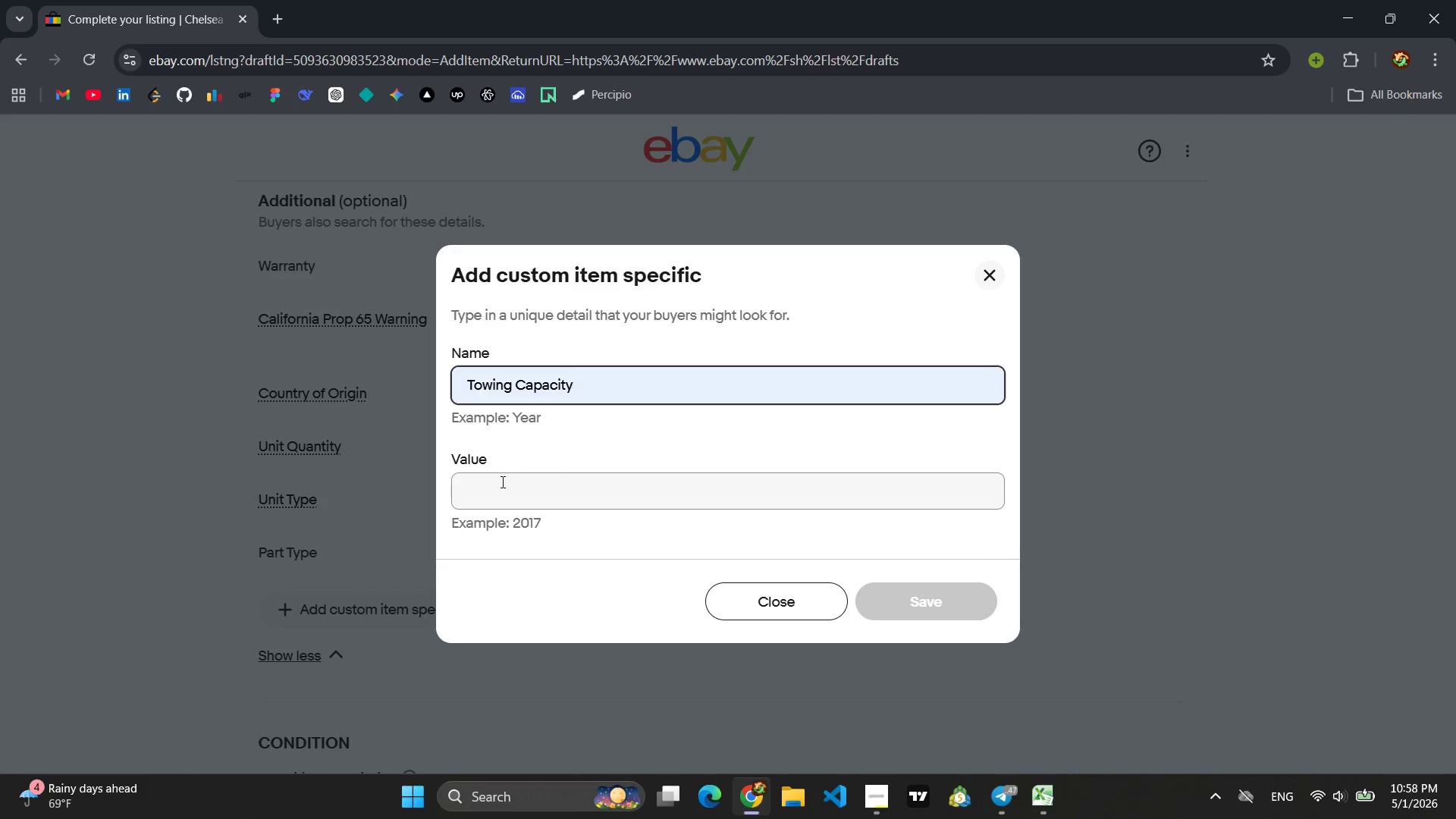 
left_click([501, 482])
 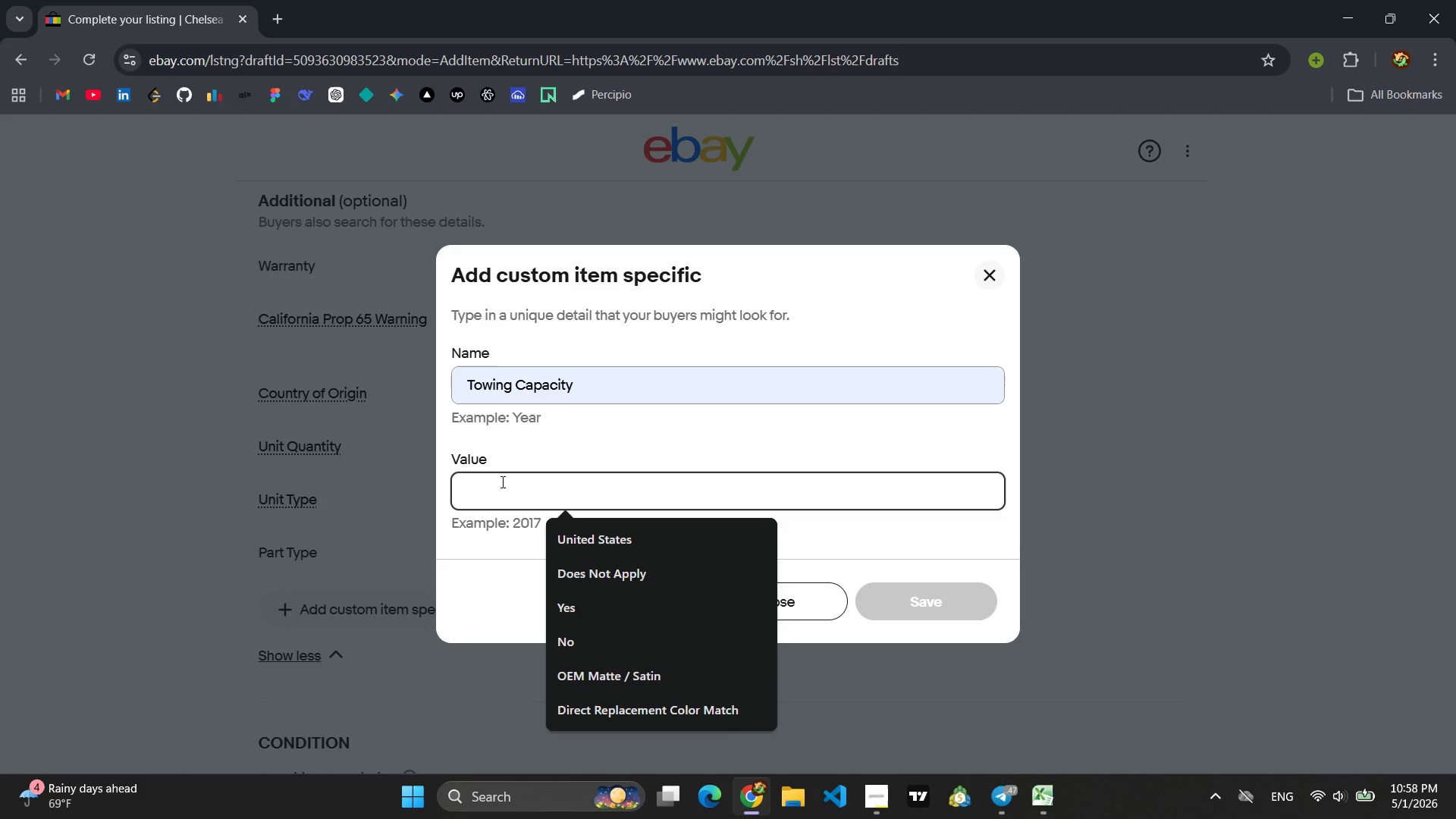 
type(18 GO)
key(Backspace)
type(PM)
 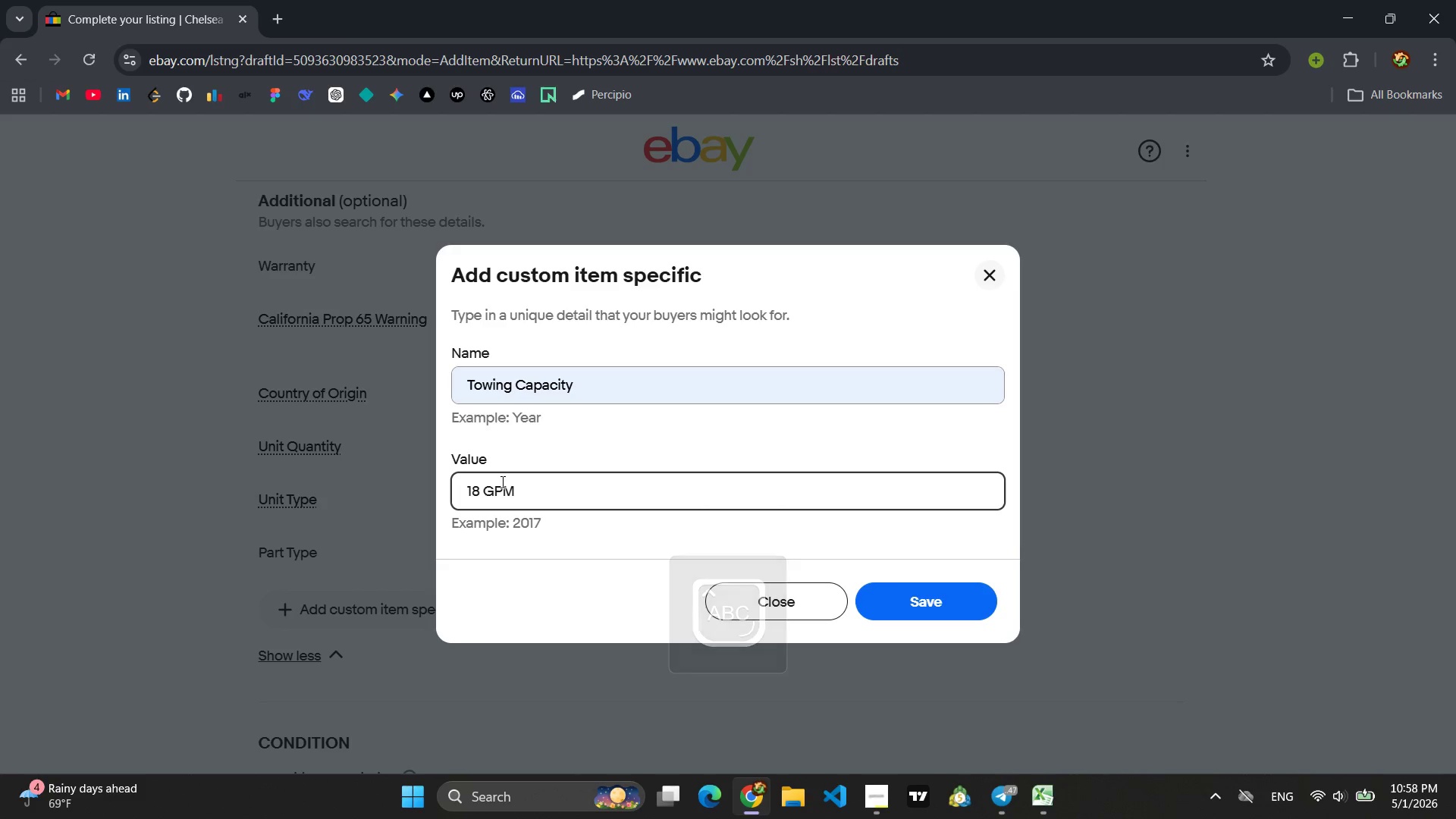 
key(Enter)
 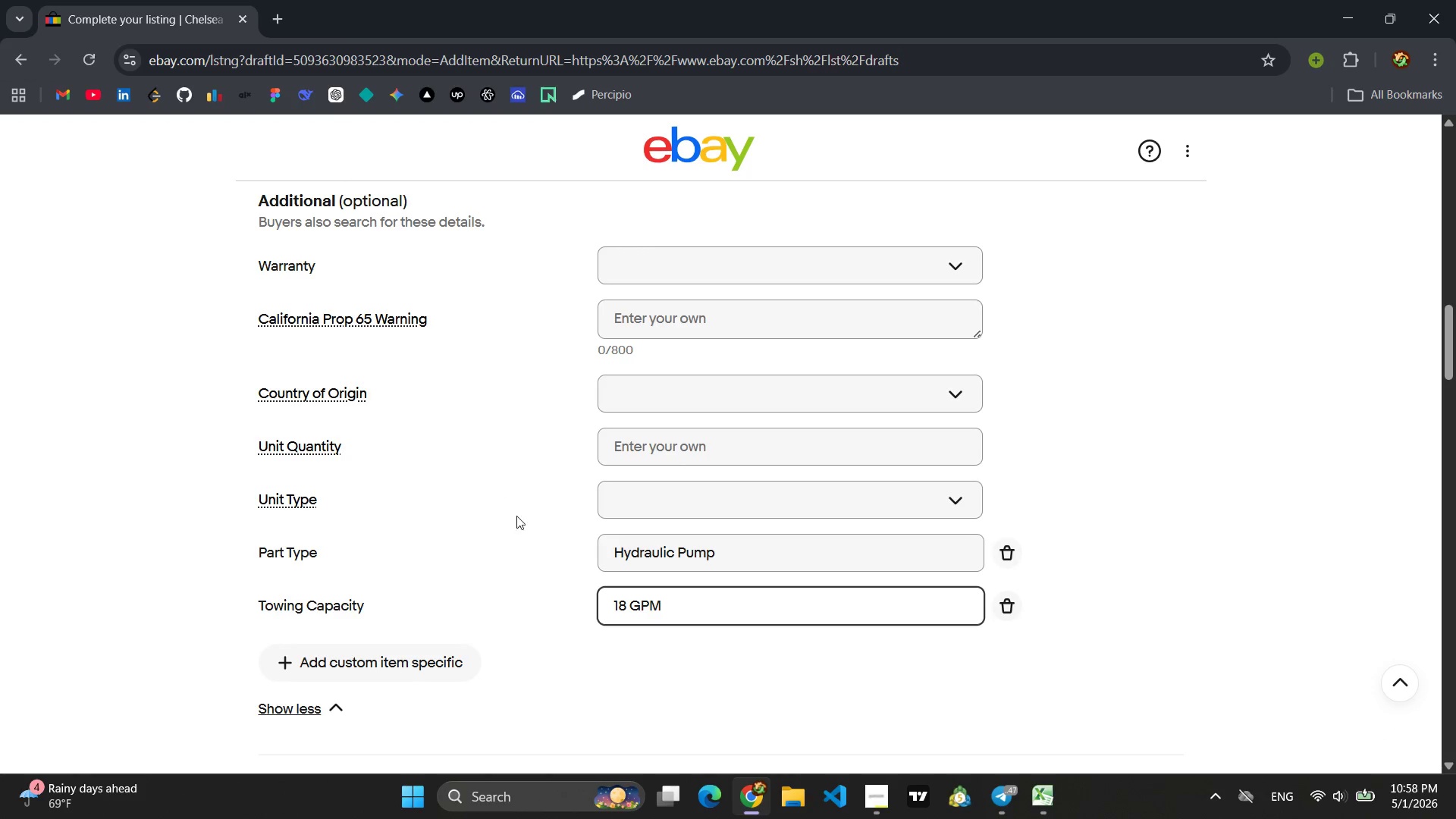 
left_click([507, 654])
 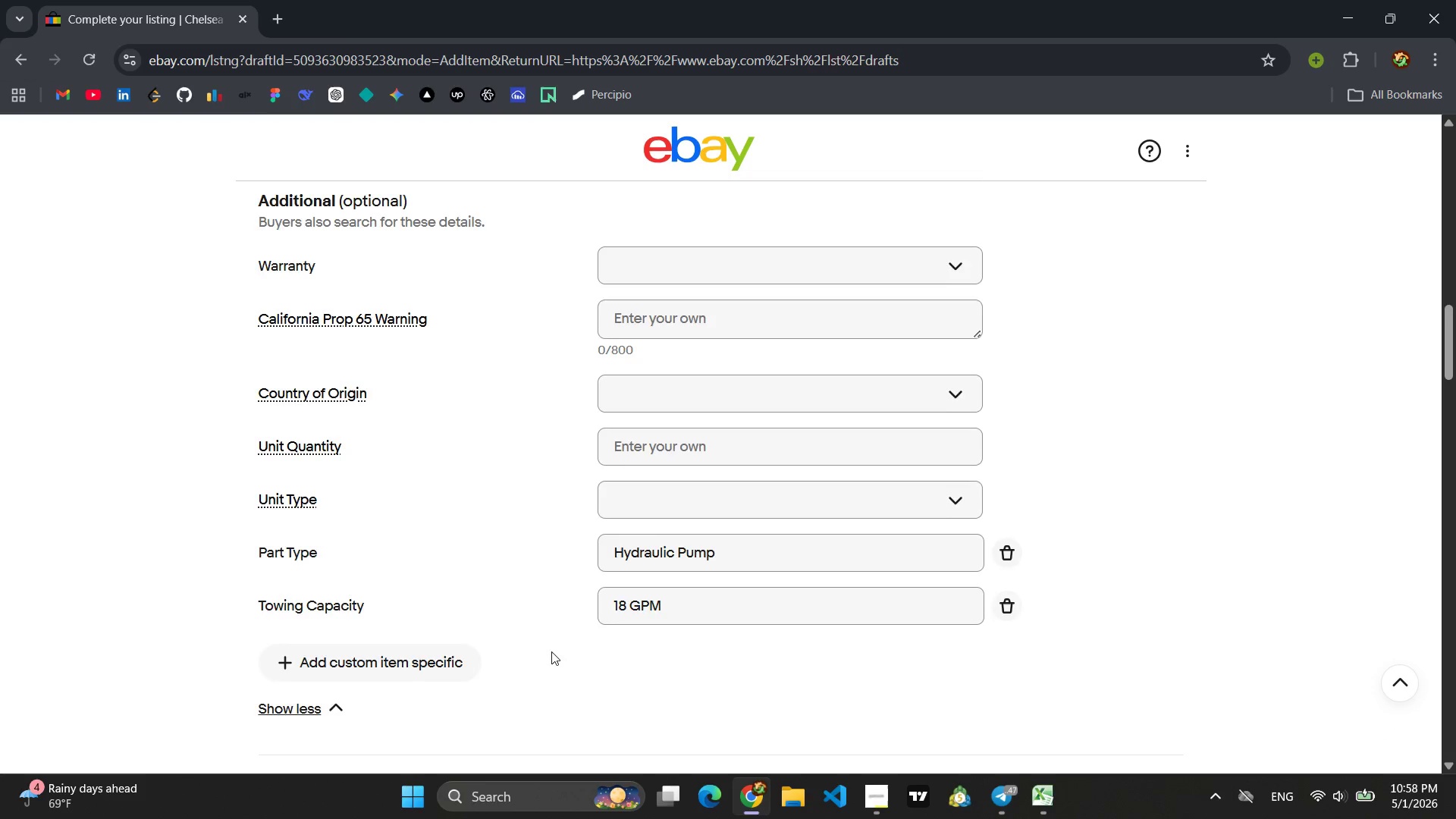 
scroll: coordinate [570, 601], scroll_direction: down, amount: 12.0
 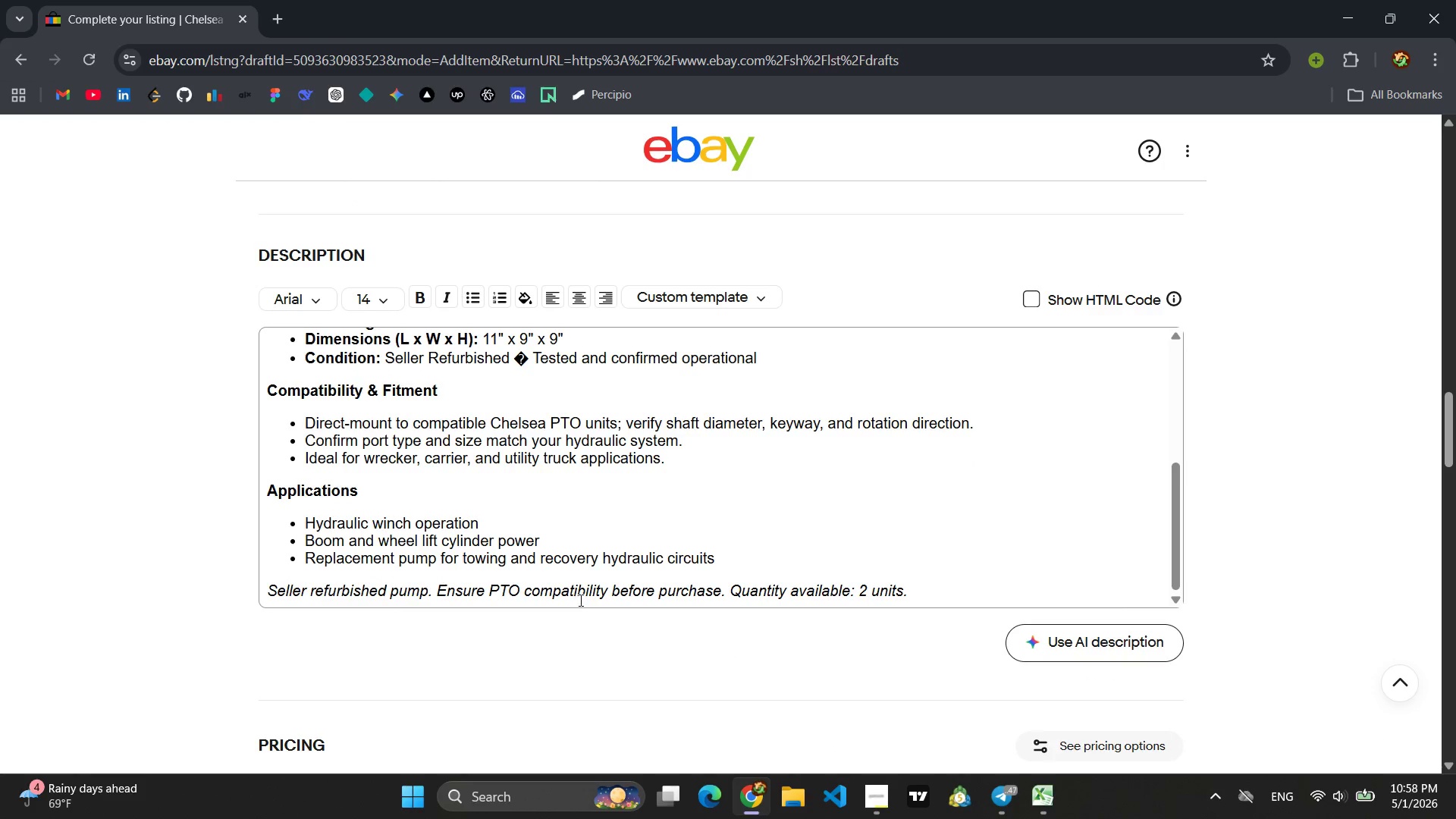 
scroll: coordinate [579, 600], scroll_direction: up, amount: 3.0
 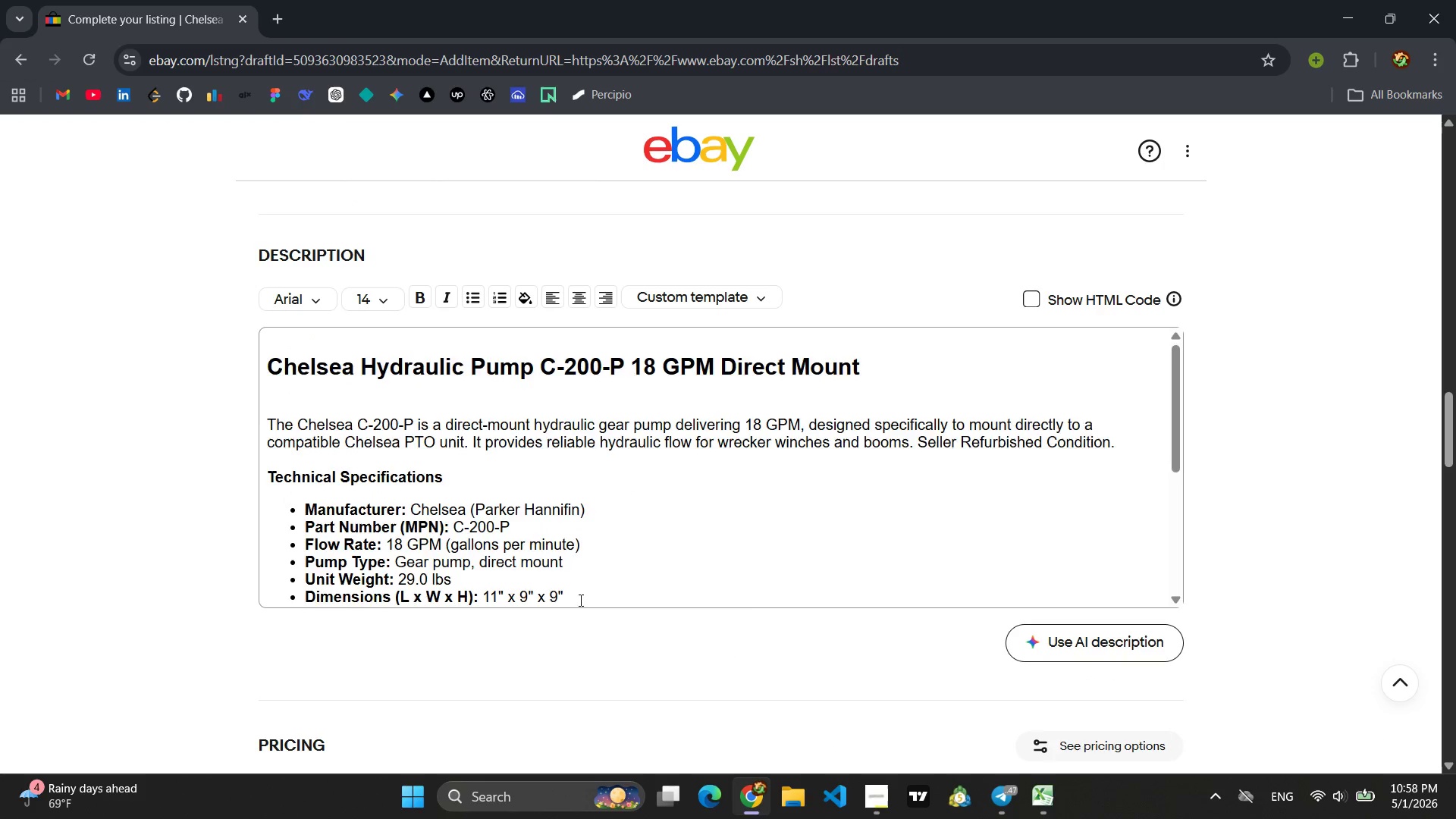 
scroll: coordinate [594, 657], scroll_direction: down, amount: 7.0
 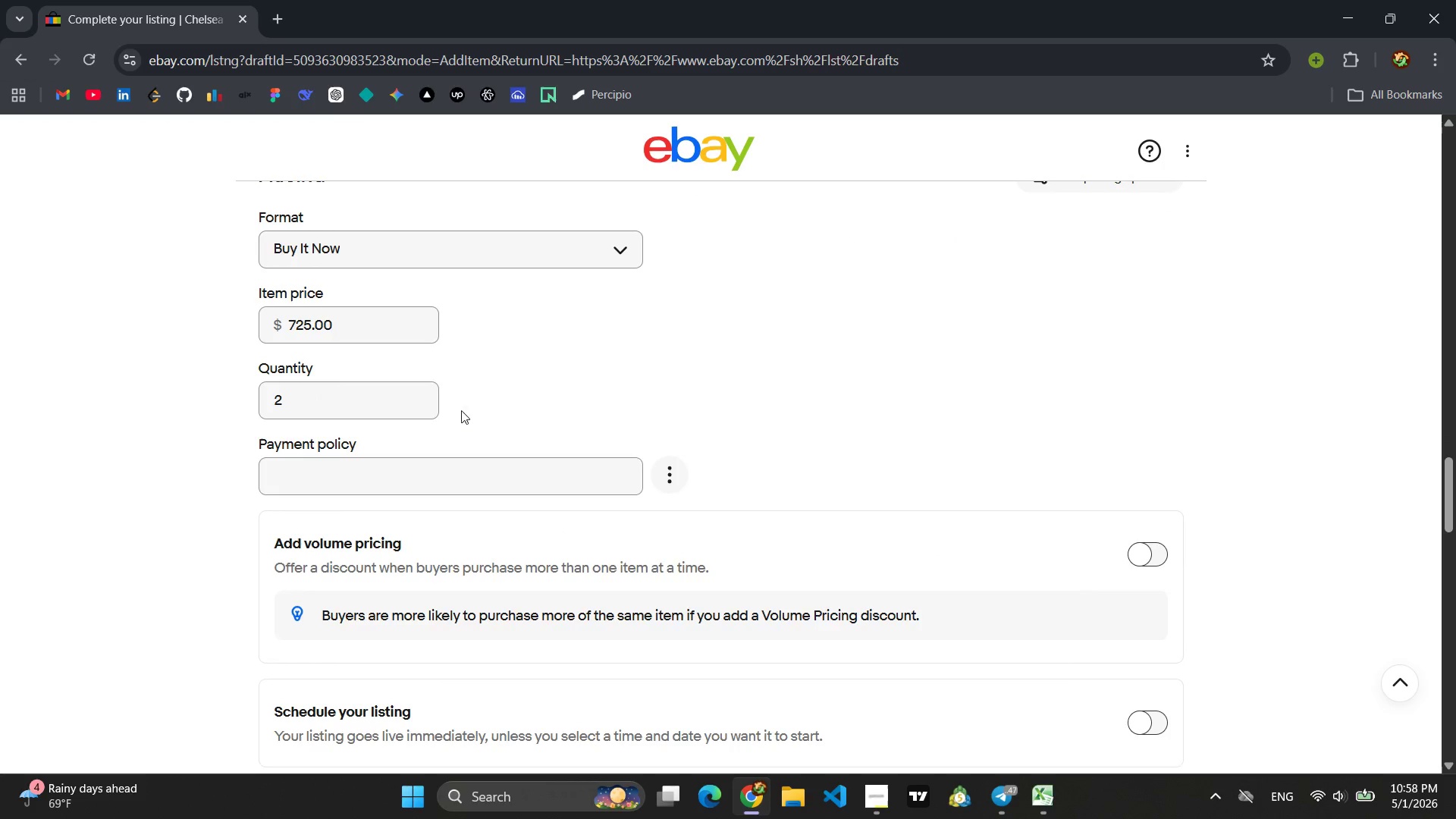 
scroll: coordinate [545, 381], scroll_direction: up, amount: 2.0
 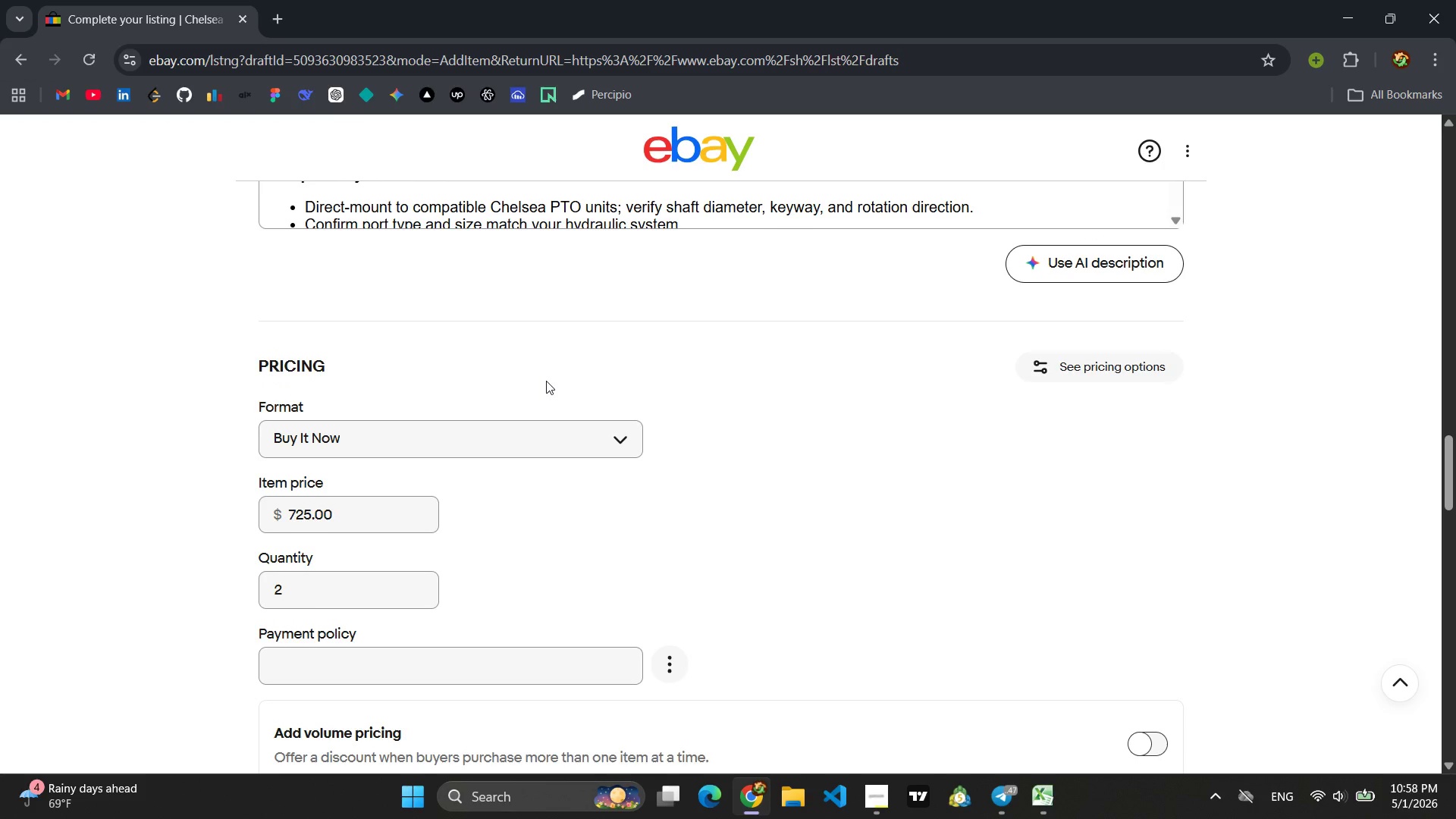 
scroll: coordinate [549, 389], scroll_direction: none, amount: 0.0
 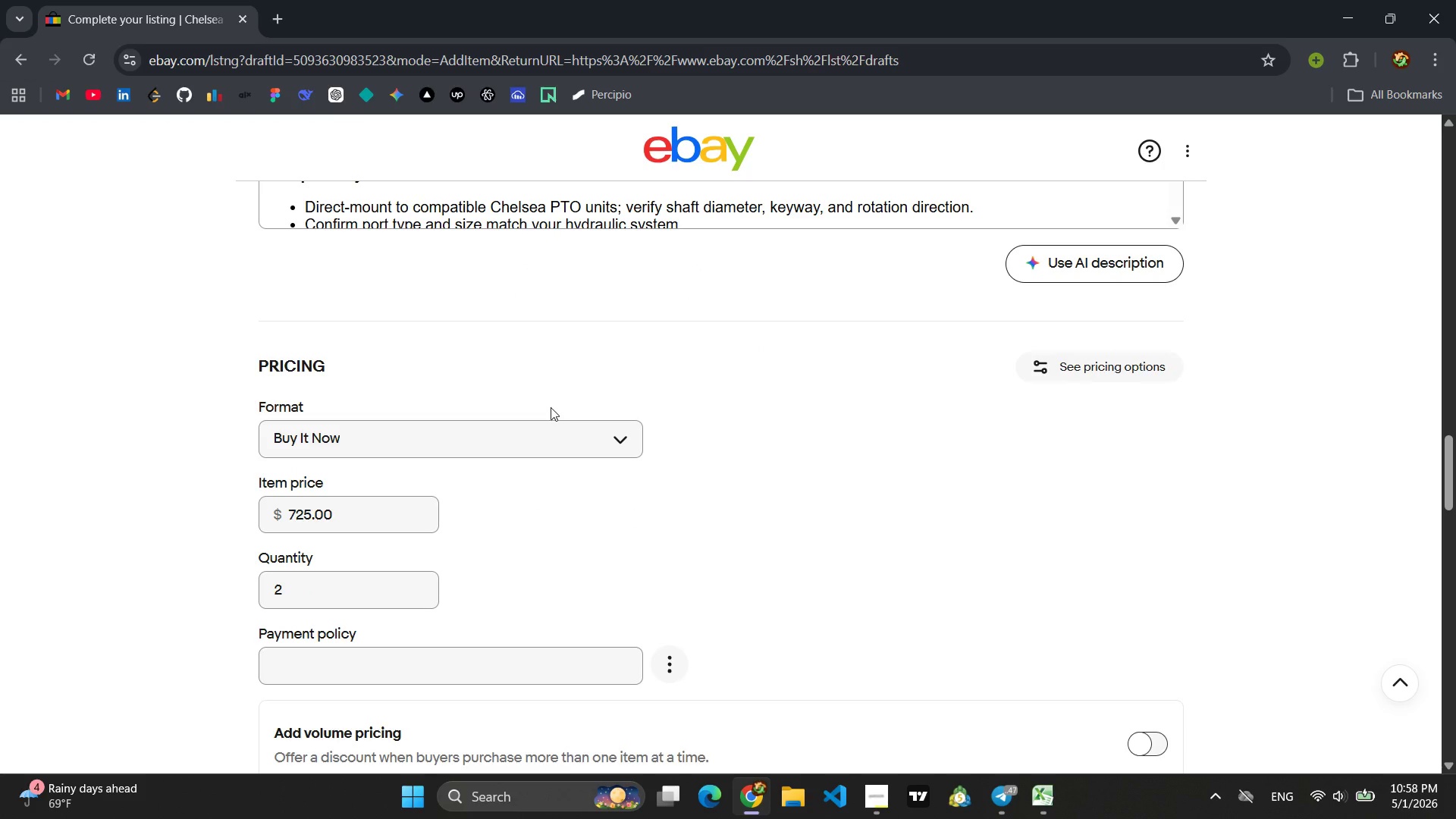 
scroll: coordinate [543, 422], scroll_direction: down, amount: 3.0
 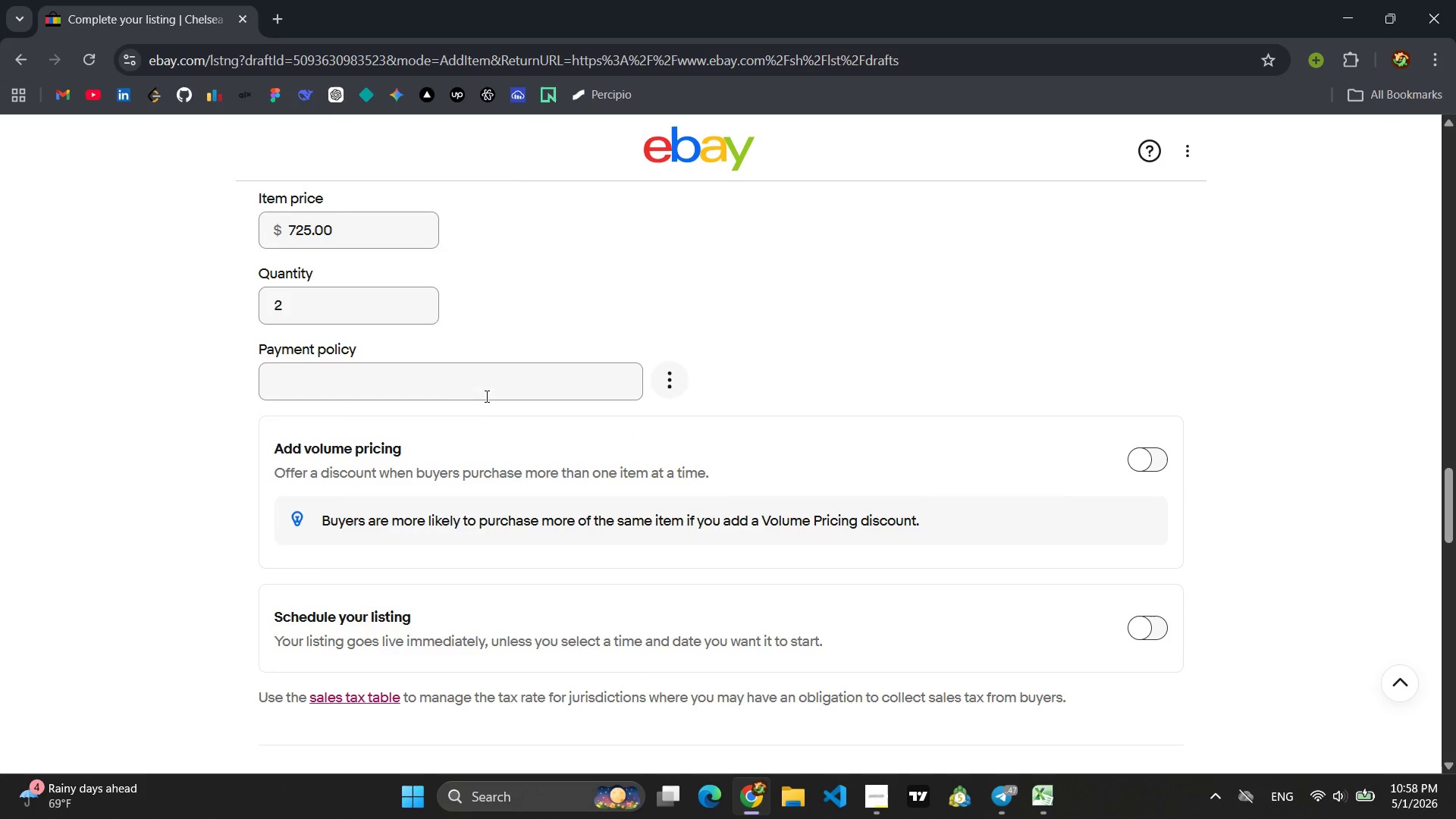 
left_click([485, 394])
 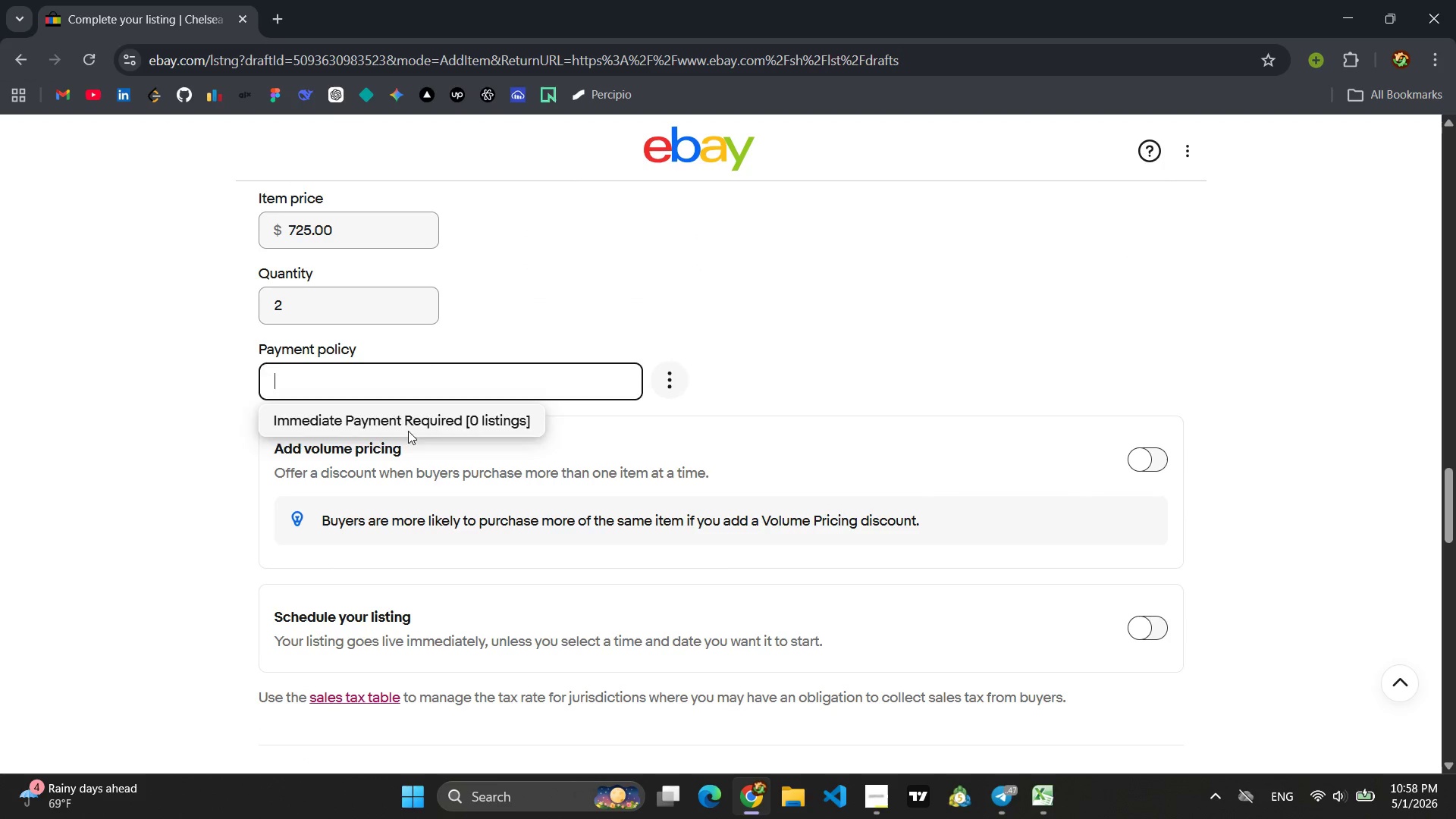 
left_click([408, 431])
 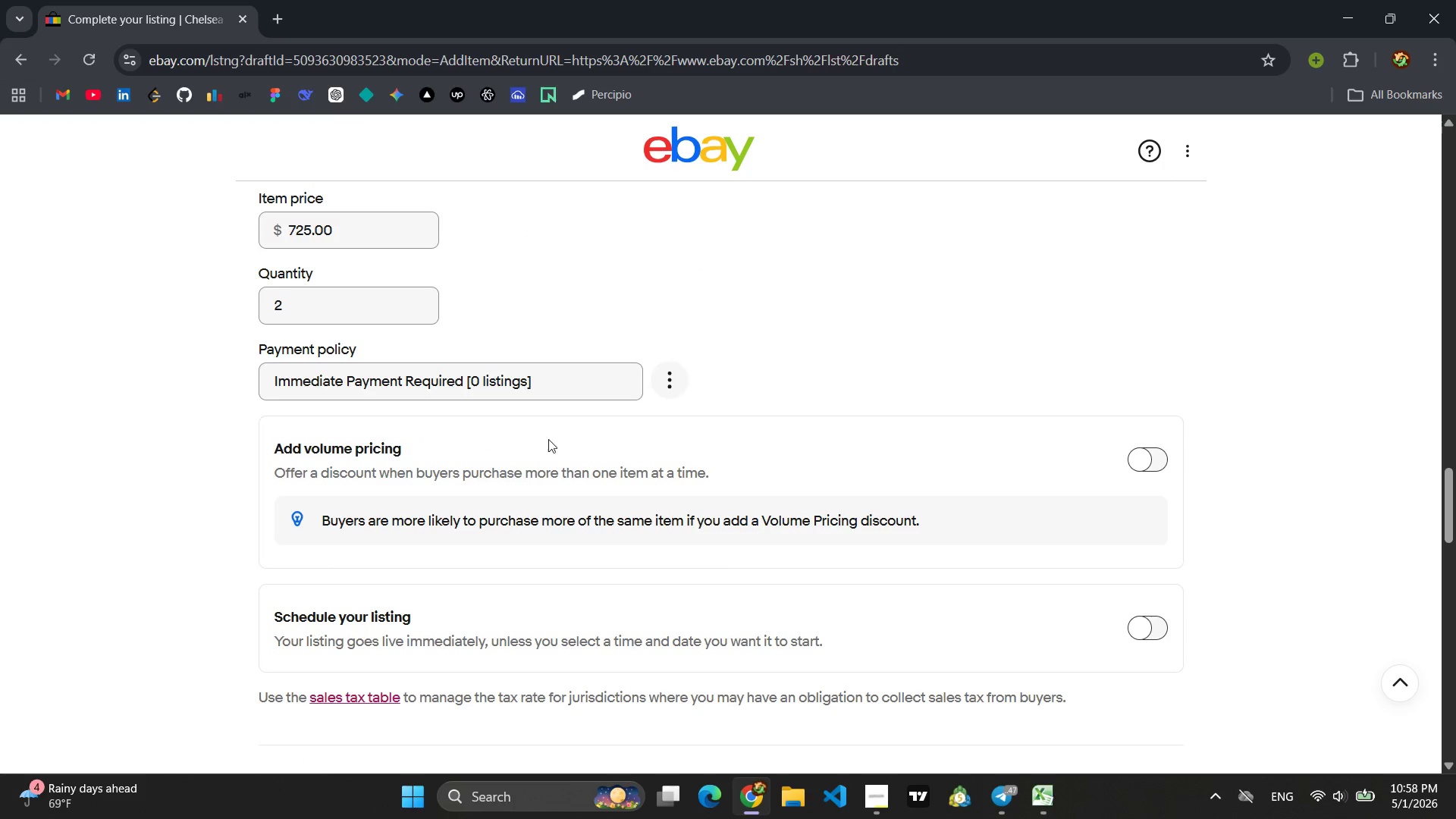 
scroll: coordinate [551, 438], scroll_direction: down, amount: 3.0
 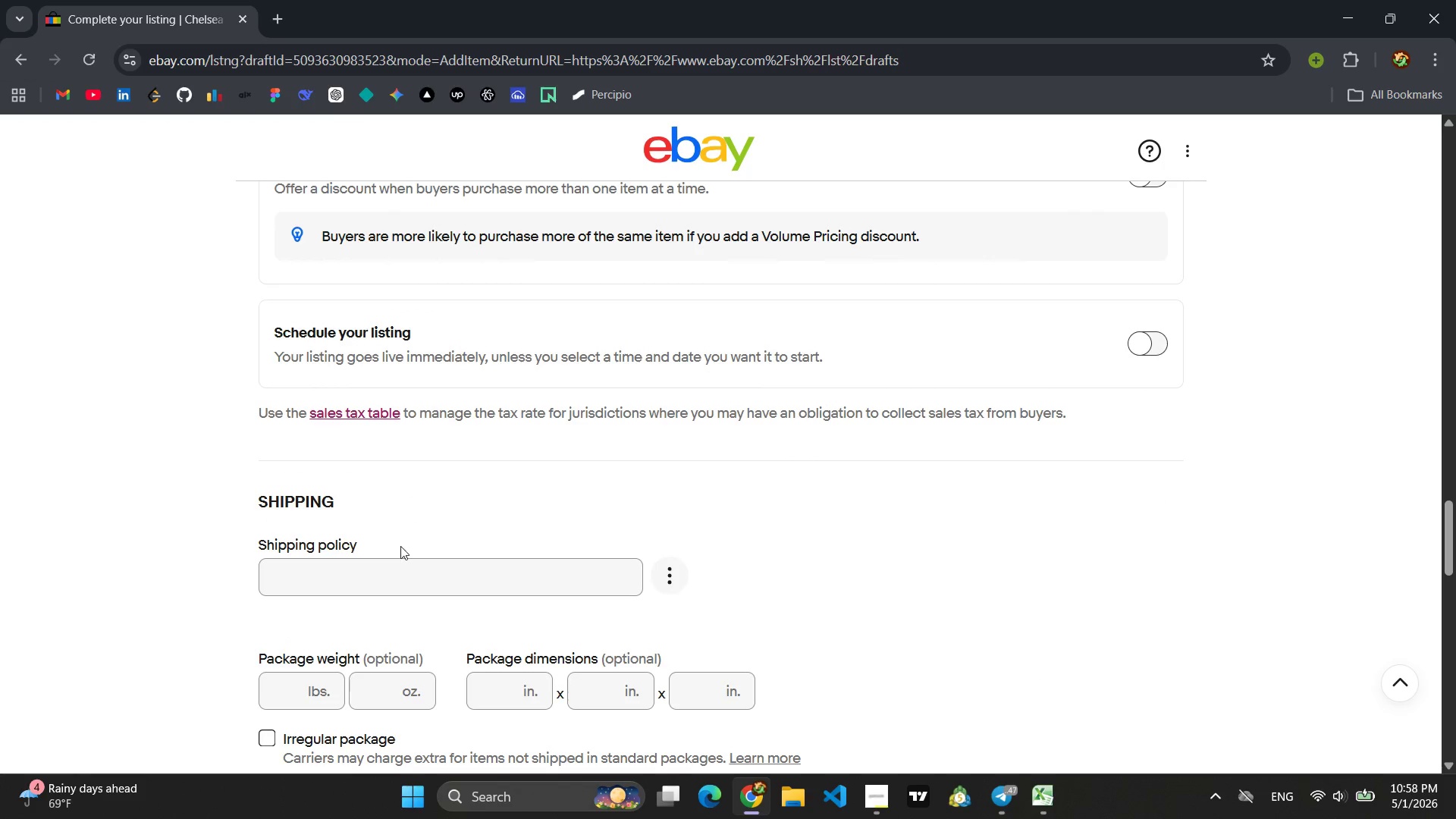 
left_click([406, 575])
 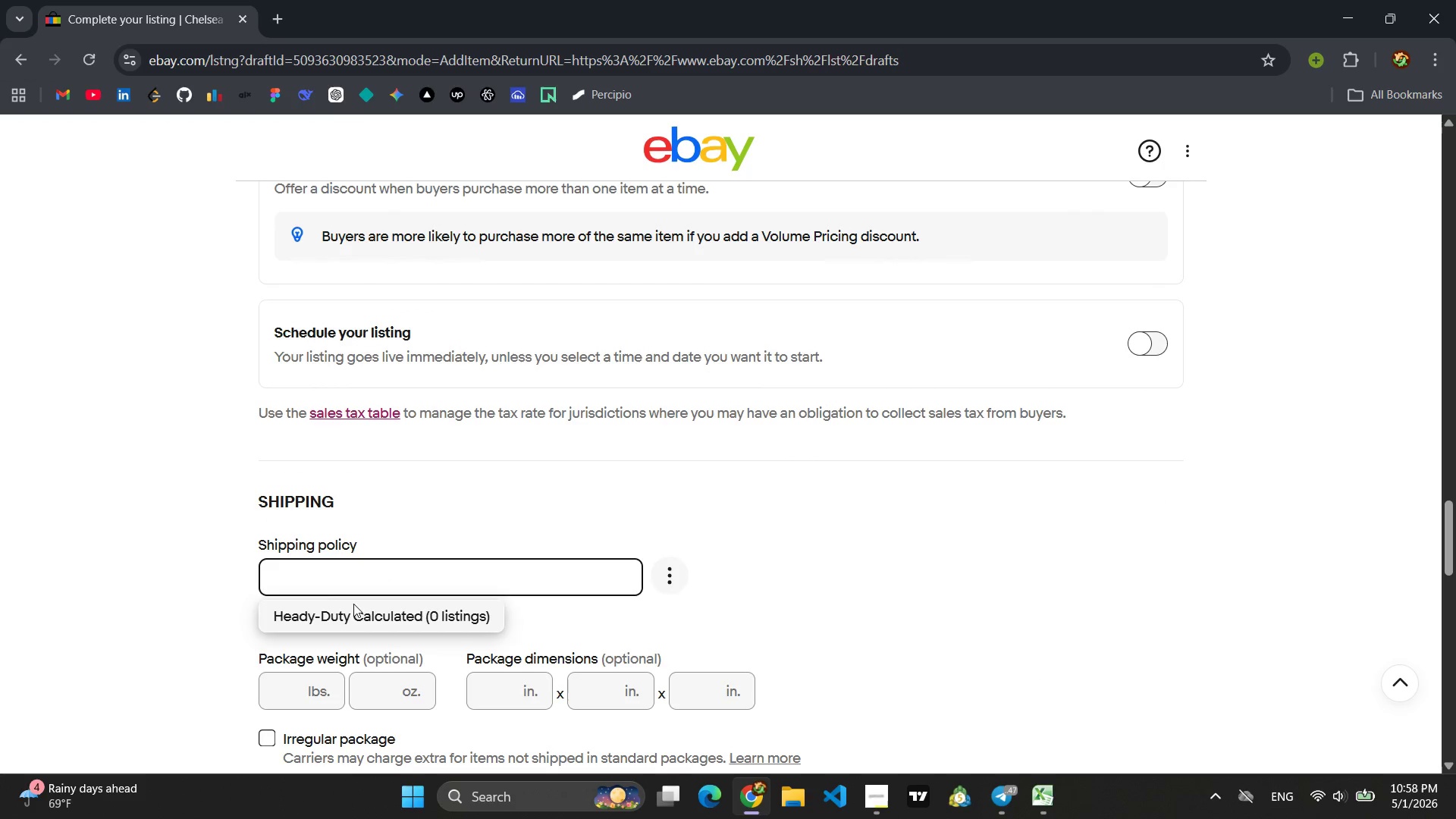 
left_click([345, 610])
 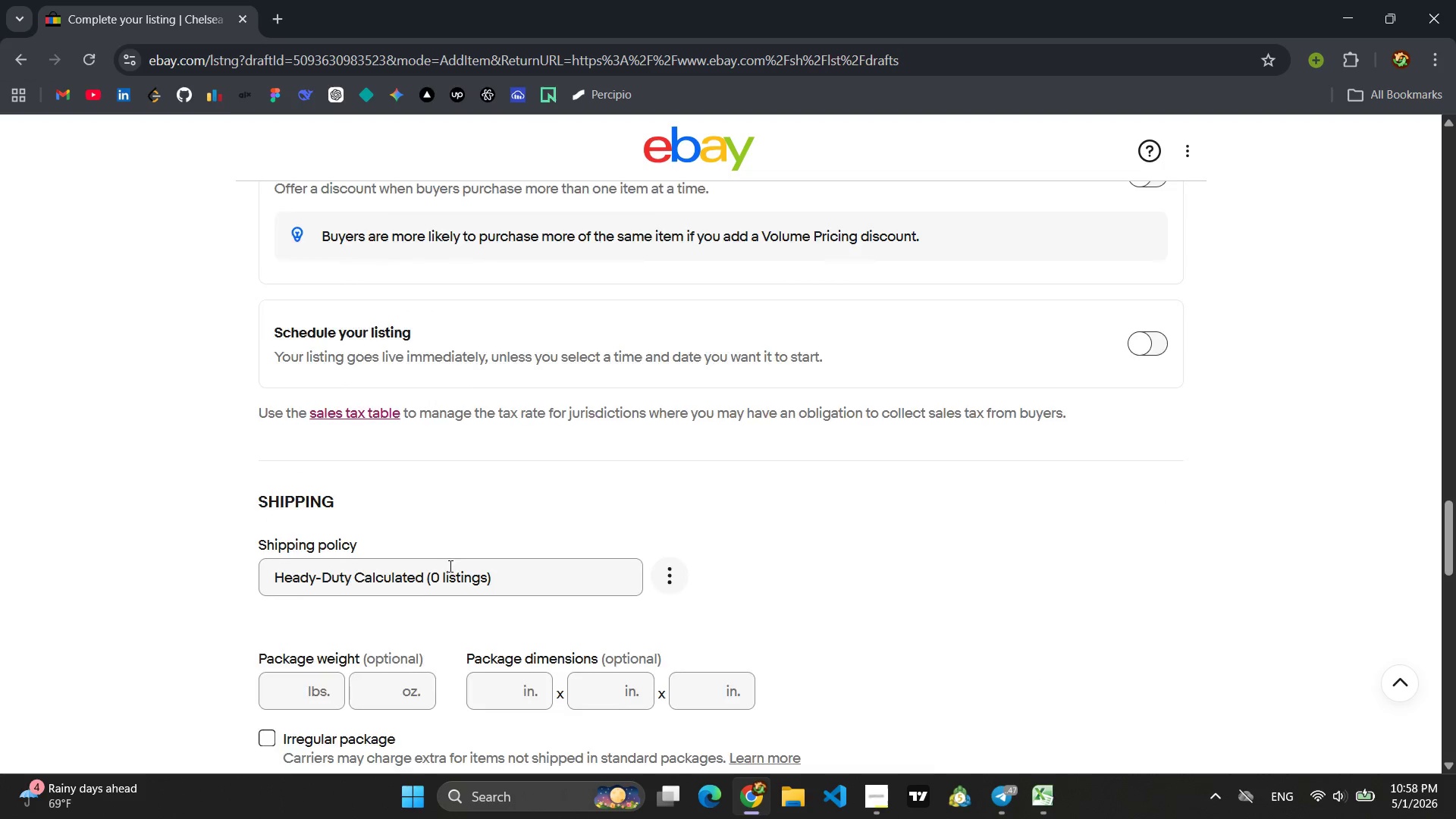 
scroll: coordinate [447, 564], scroll_direction: down, amount: 3.0
 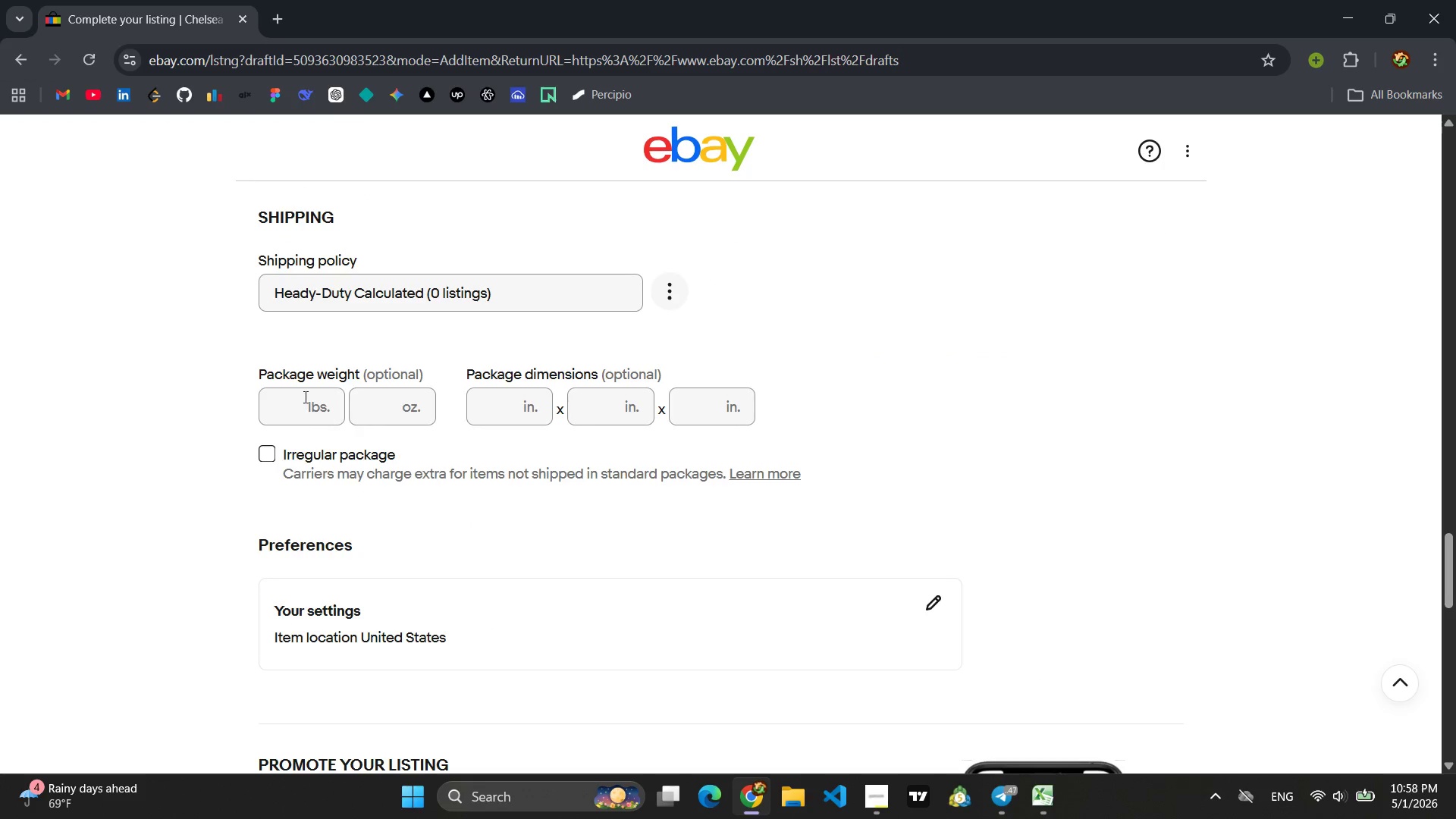 
left_click([303, 394])
 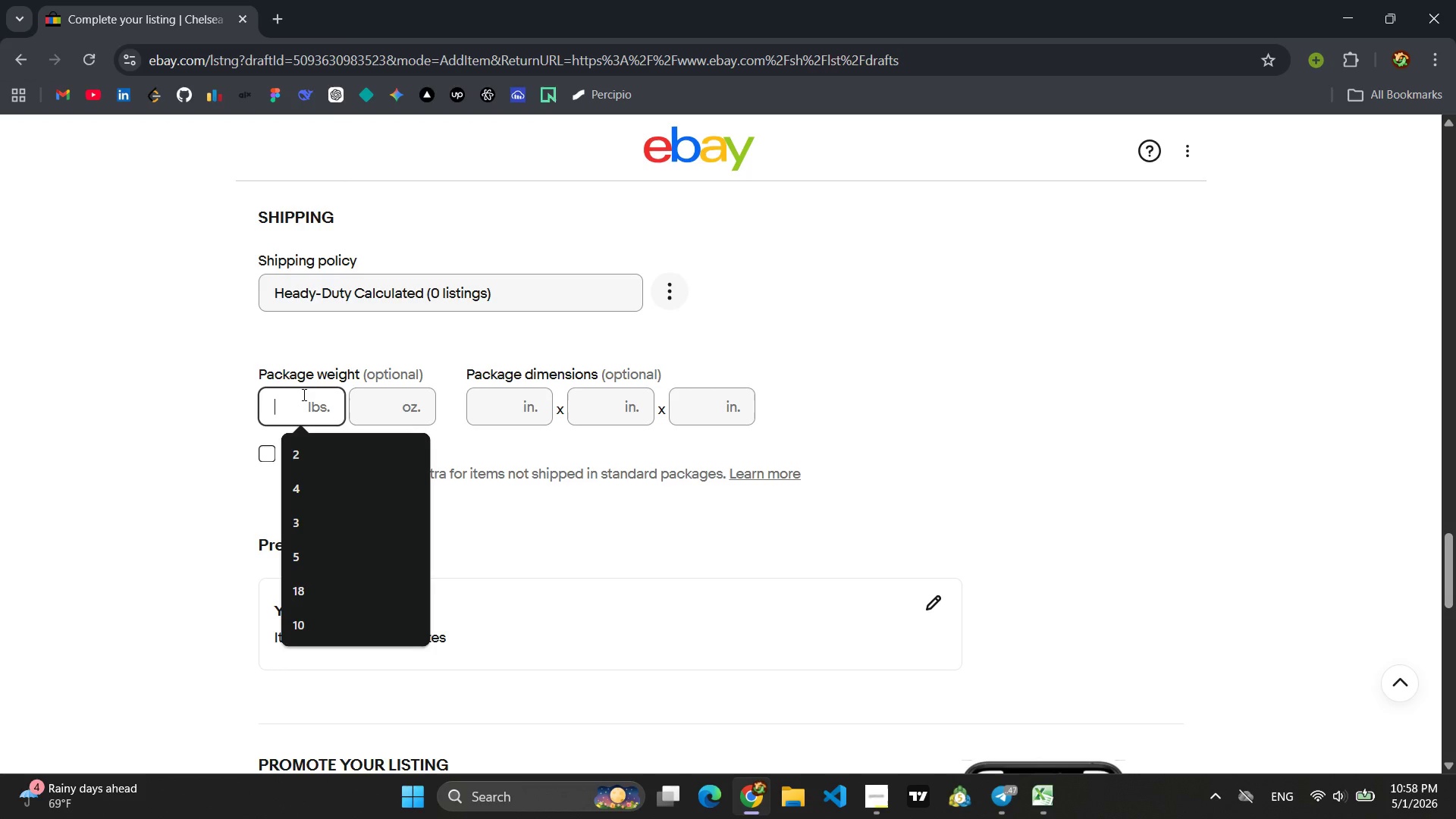 
type(29)
 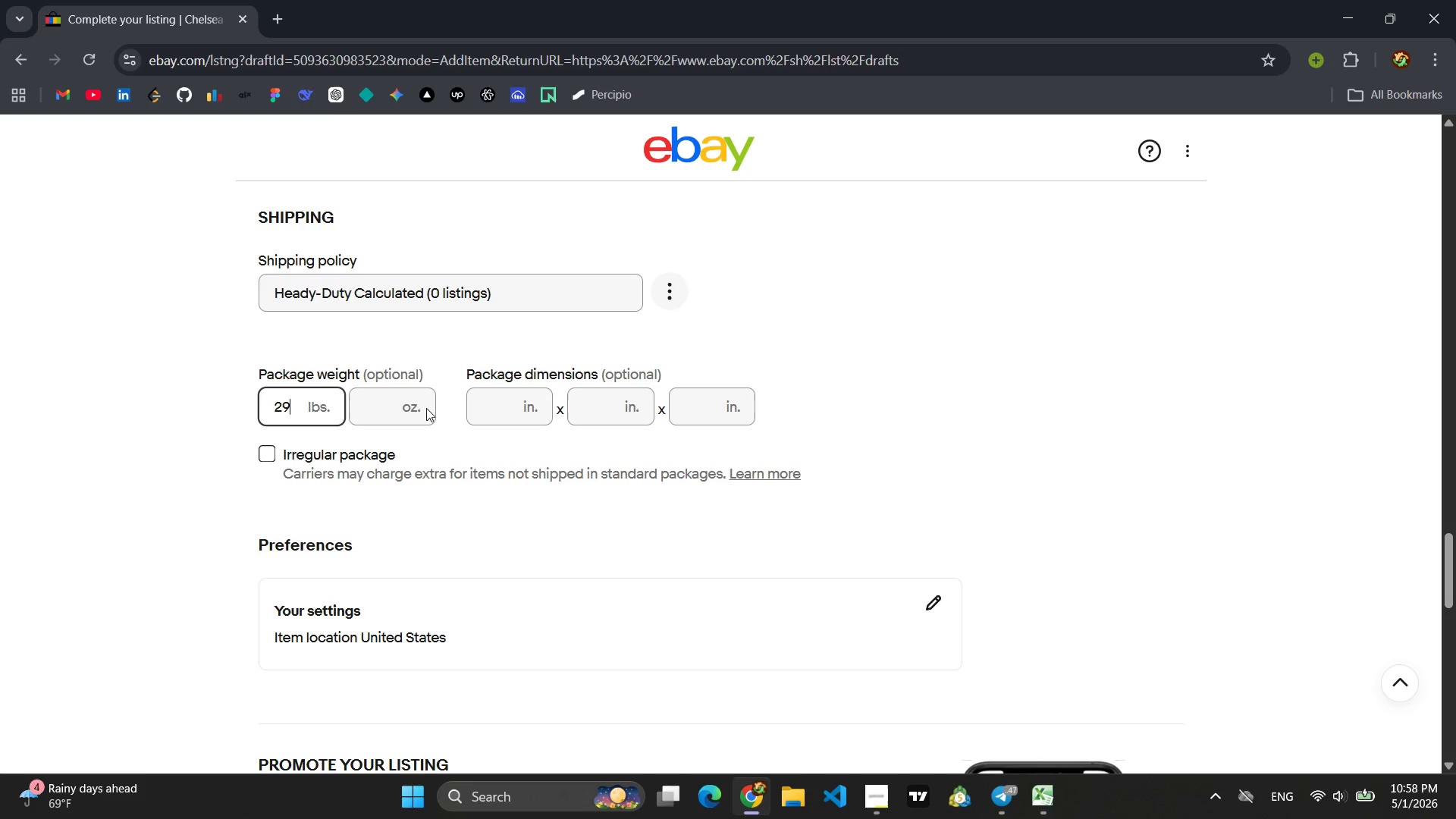 
scroll: coordinate [682, 373], scroll_direction: up, amount: 11.0
 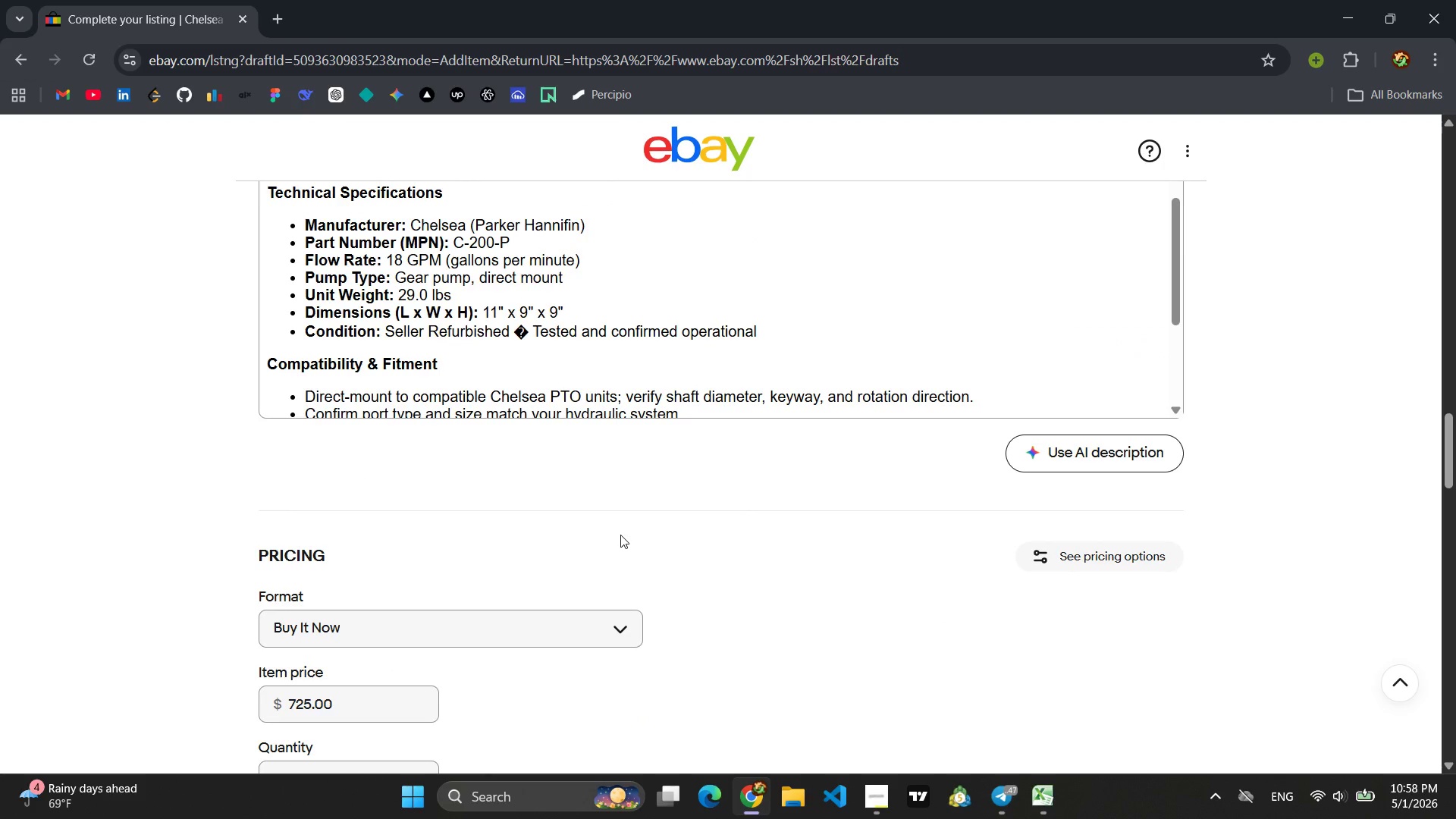 
scroll: coordinate [620, 530], scroll_direction: down, amount: 11.0
 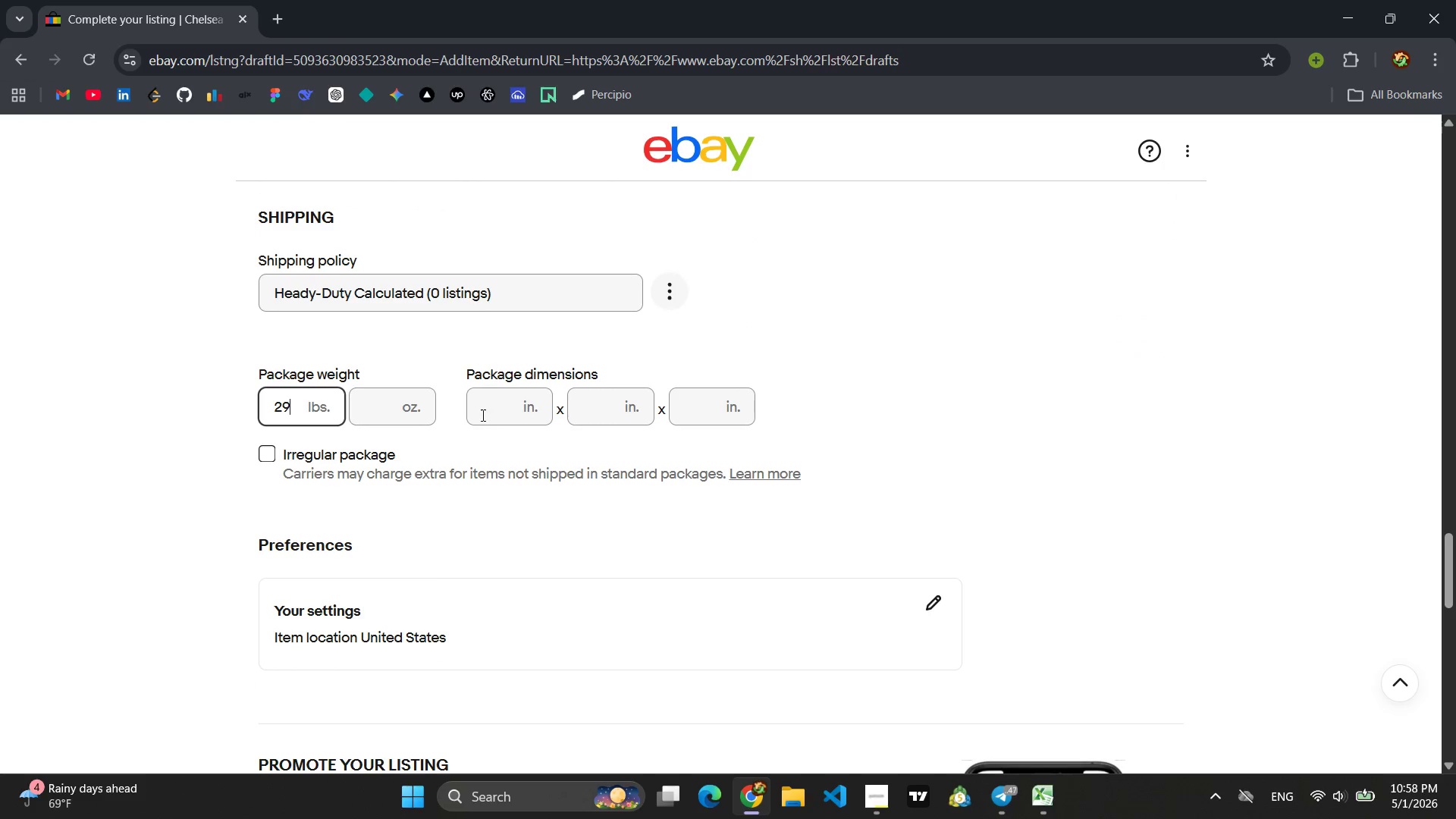 
left_click([482, 414])
 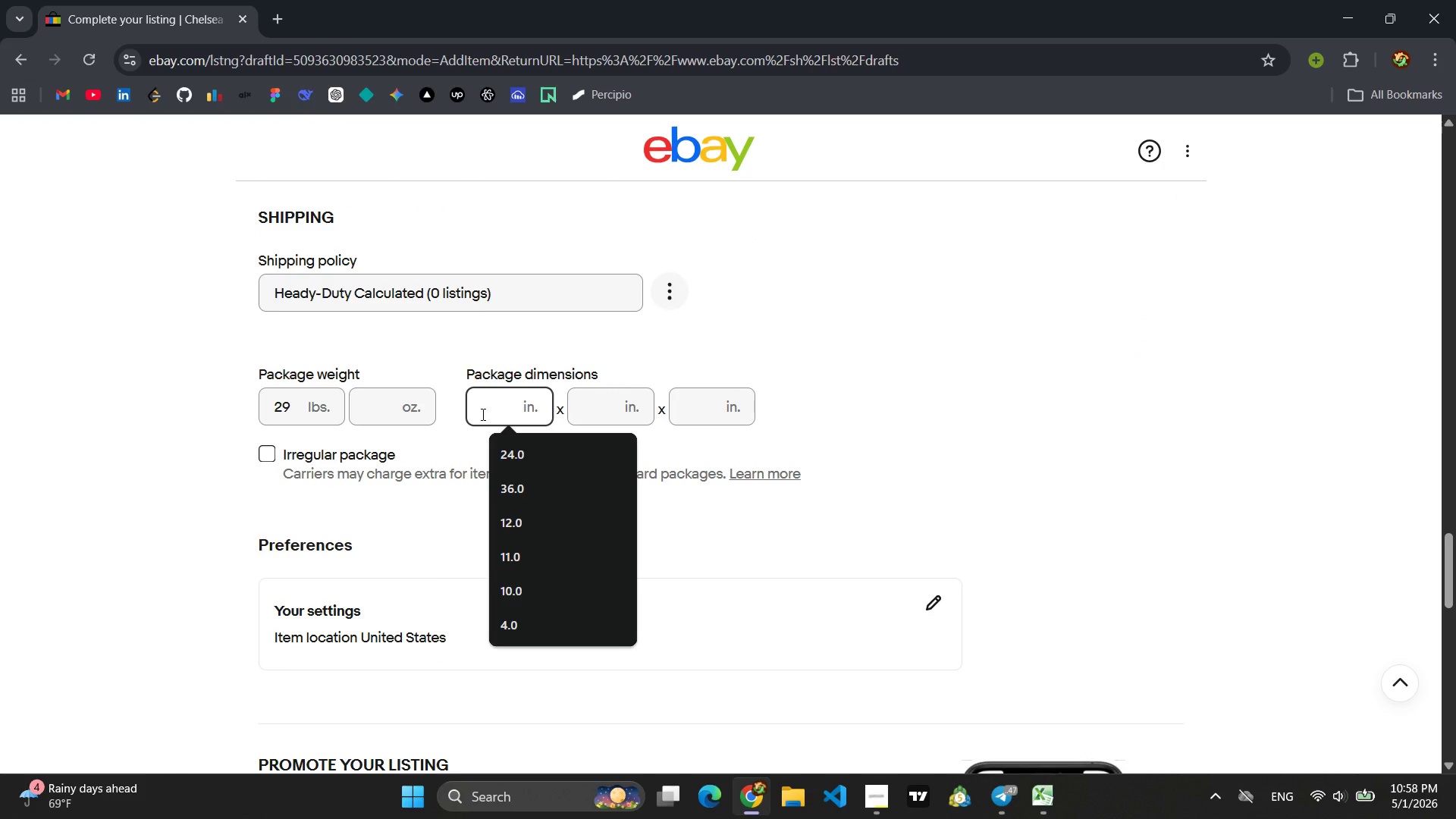 
type(11)
 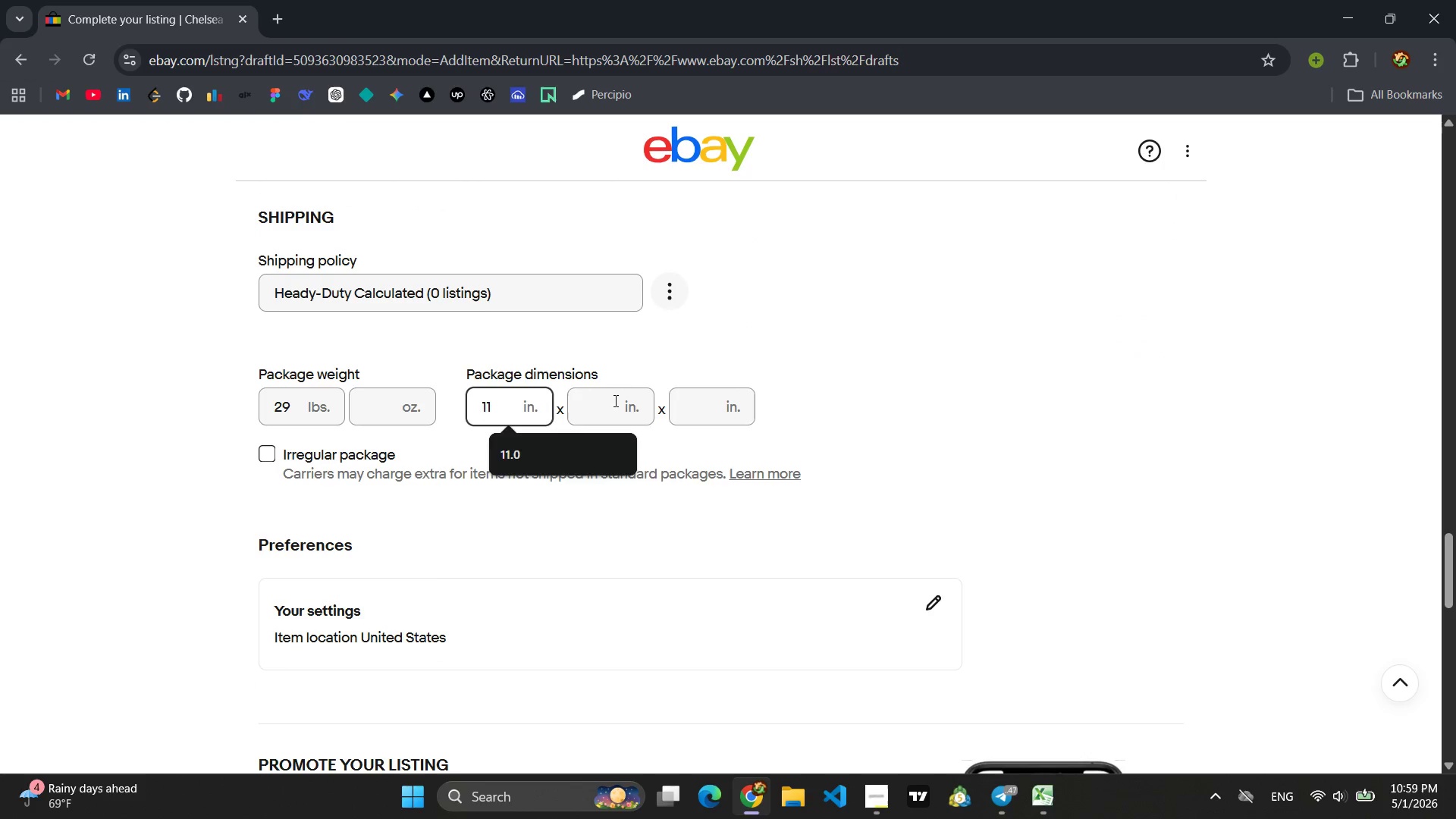 
left_click([614, 400])
 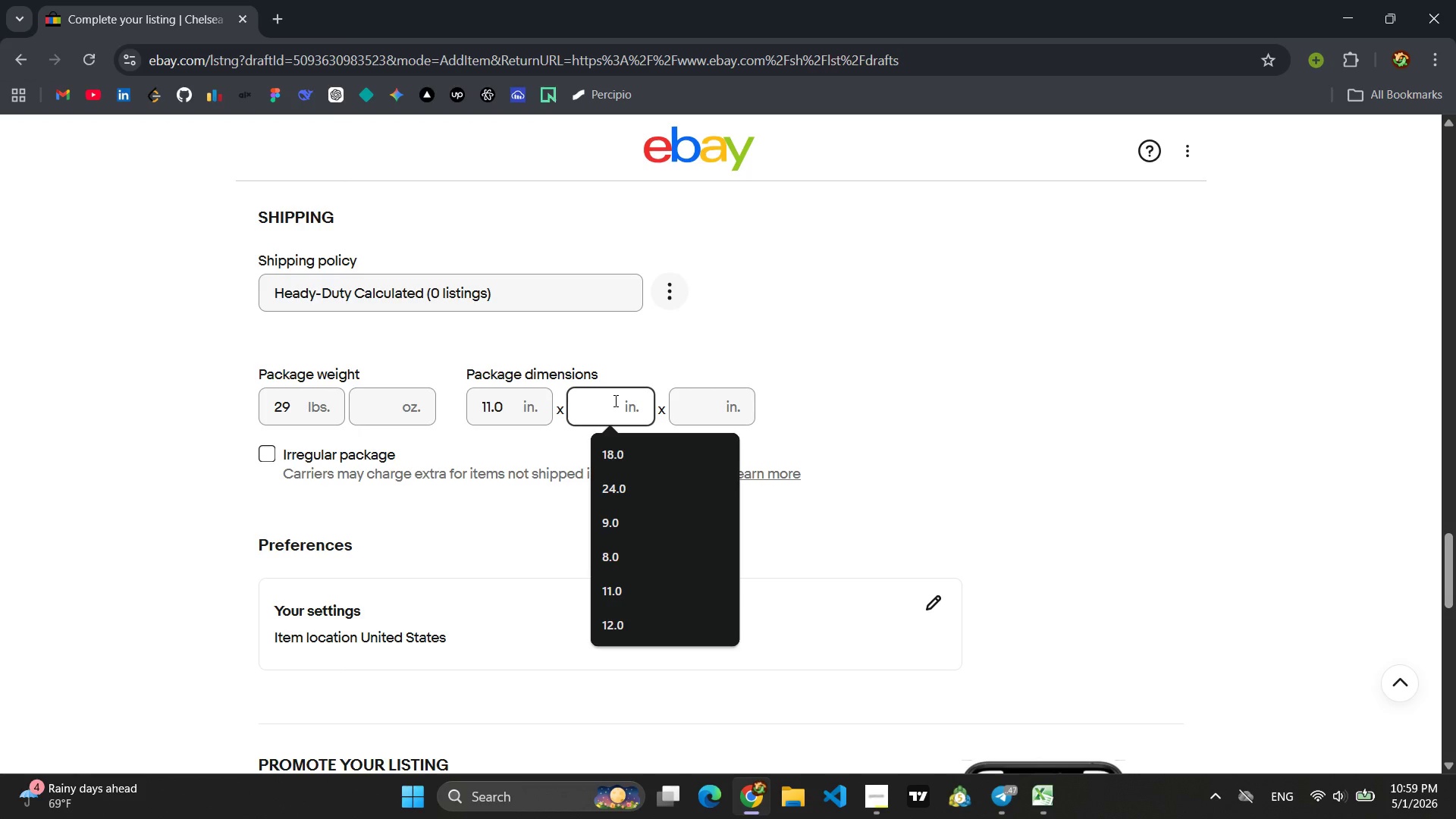 
key(9)
 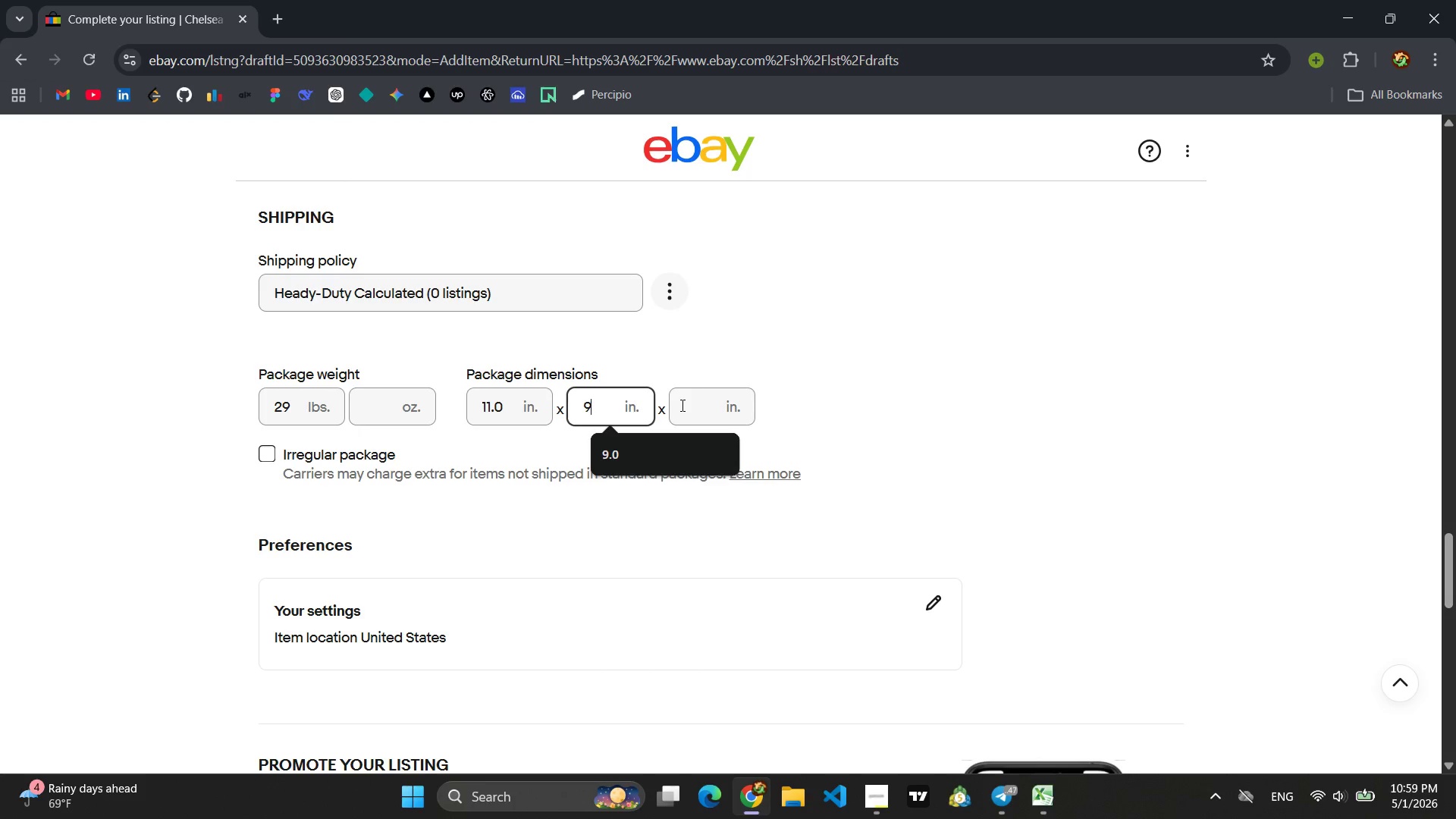 
left_click([682, 405])
 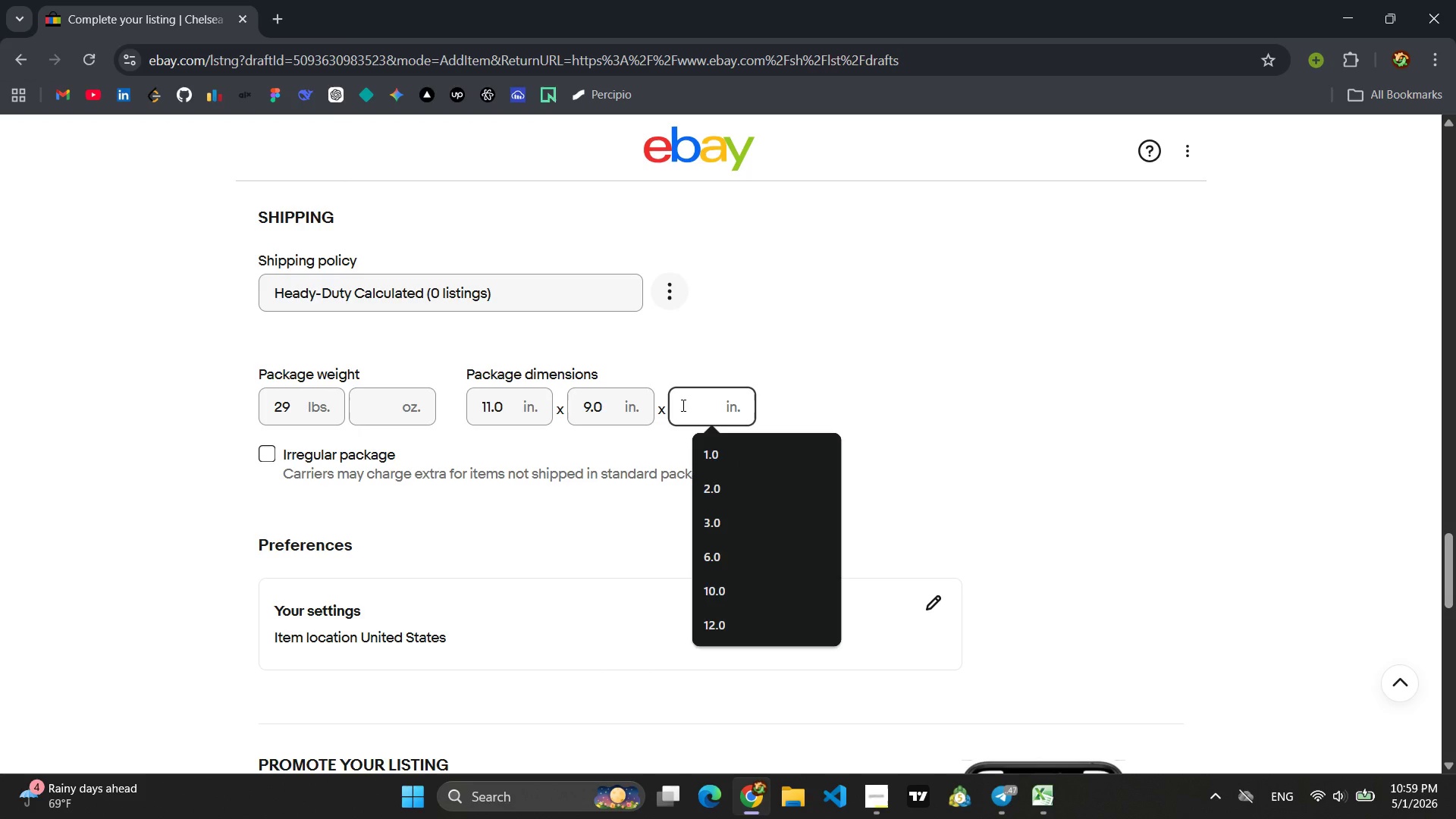 
key(9)
 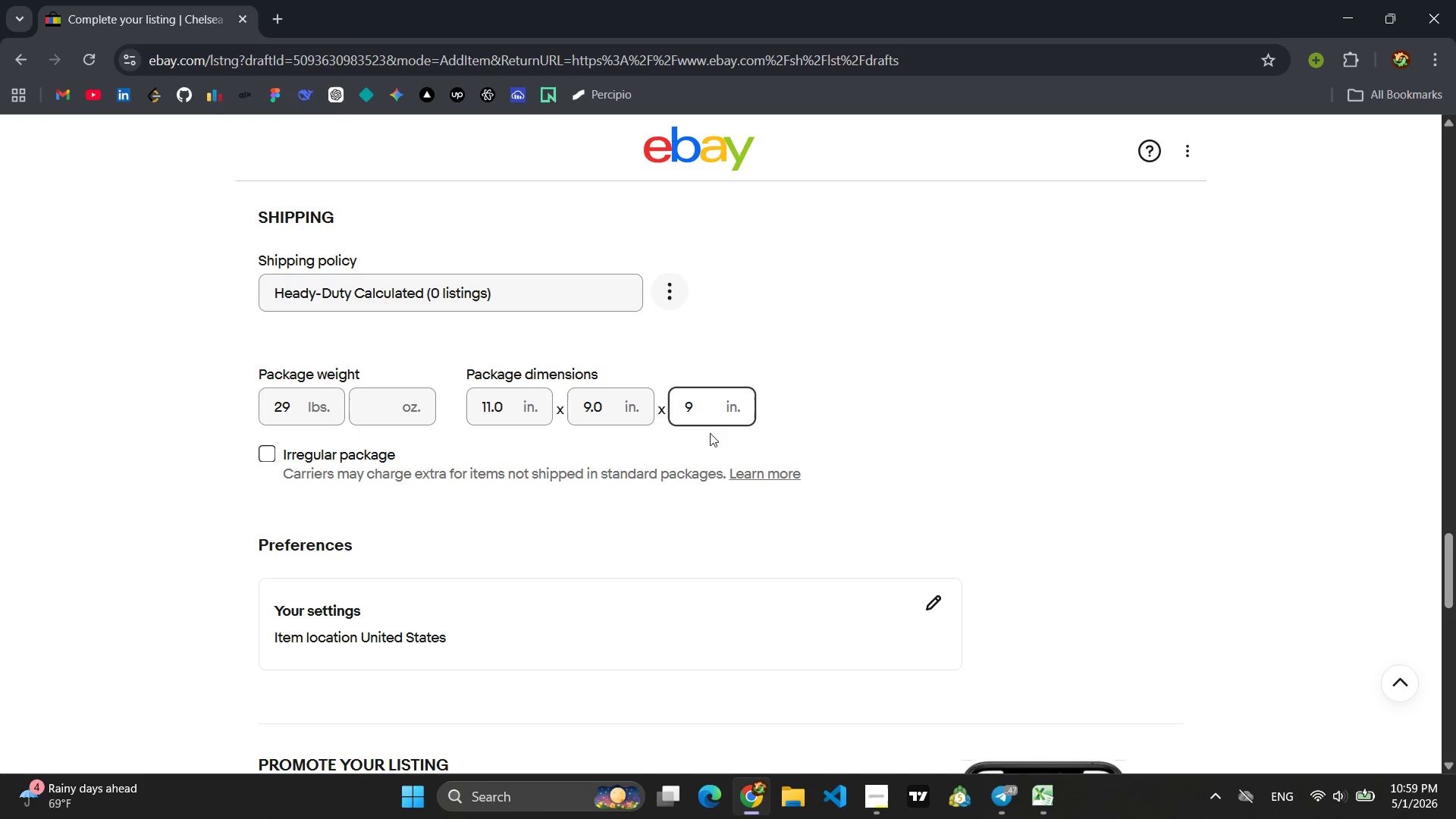 
left_click([694, 505])
 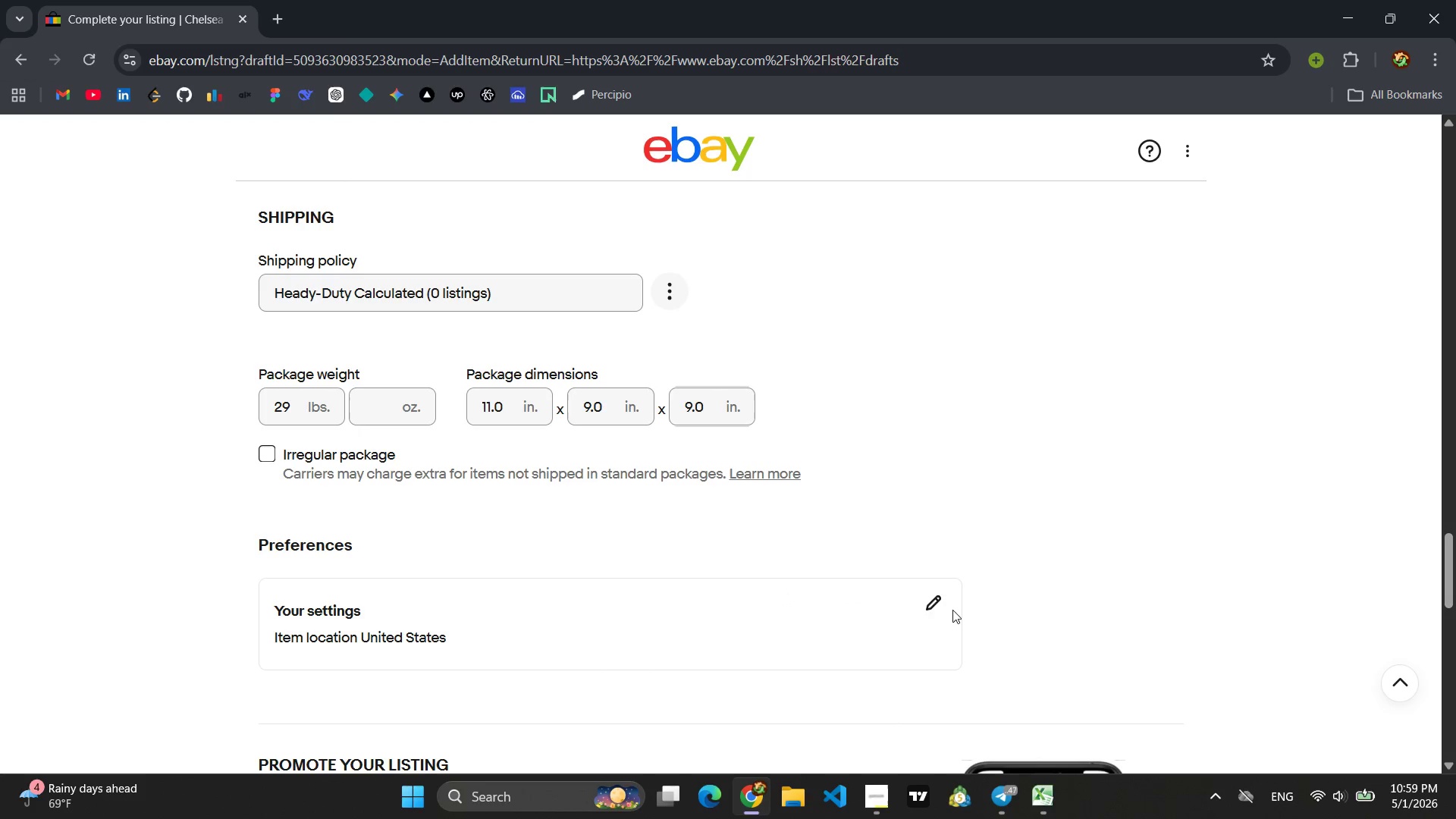 
left_click([939, 602])
 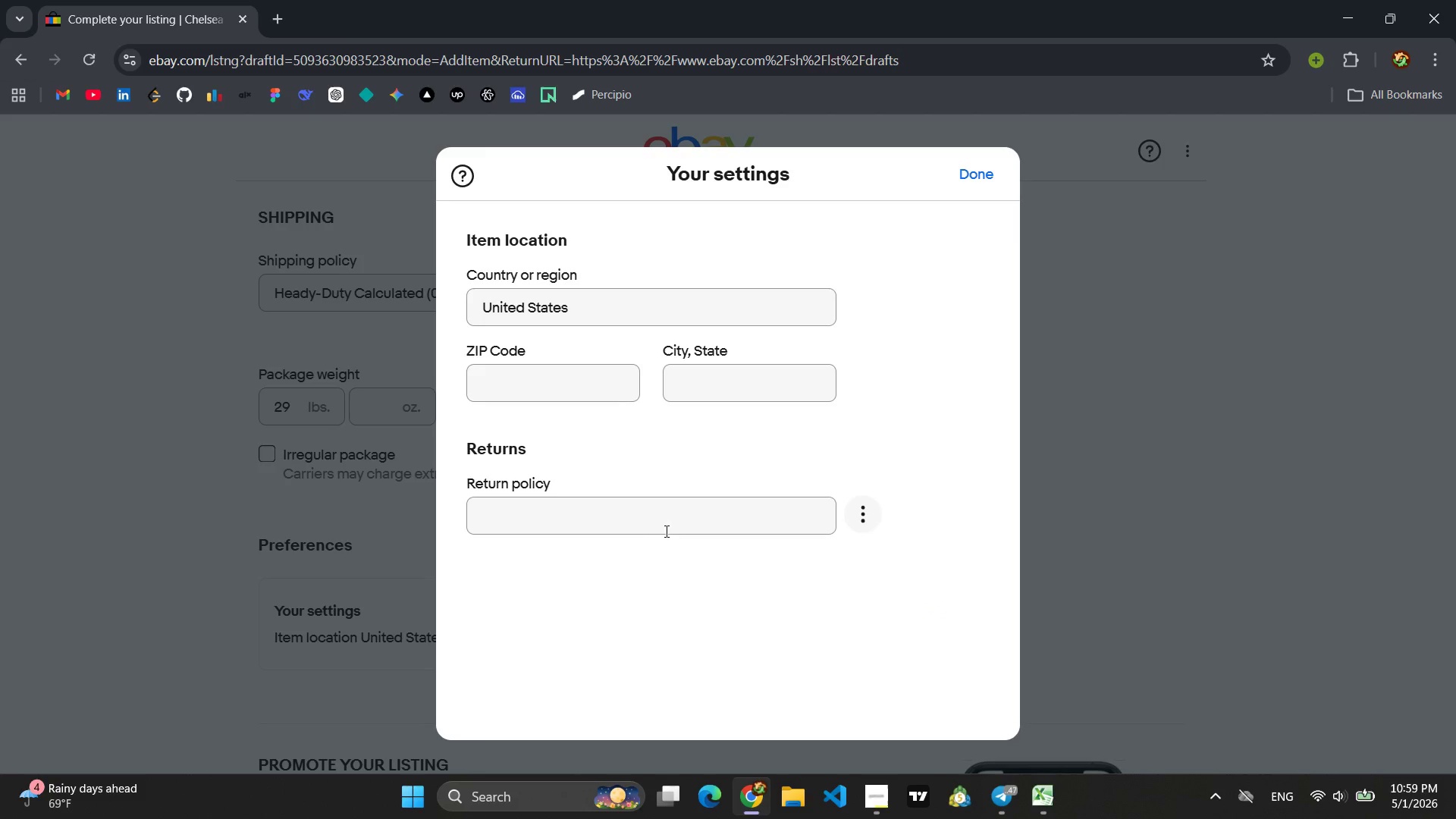 
left_click([622, 522])
 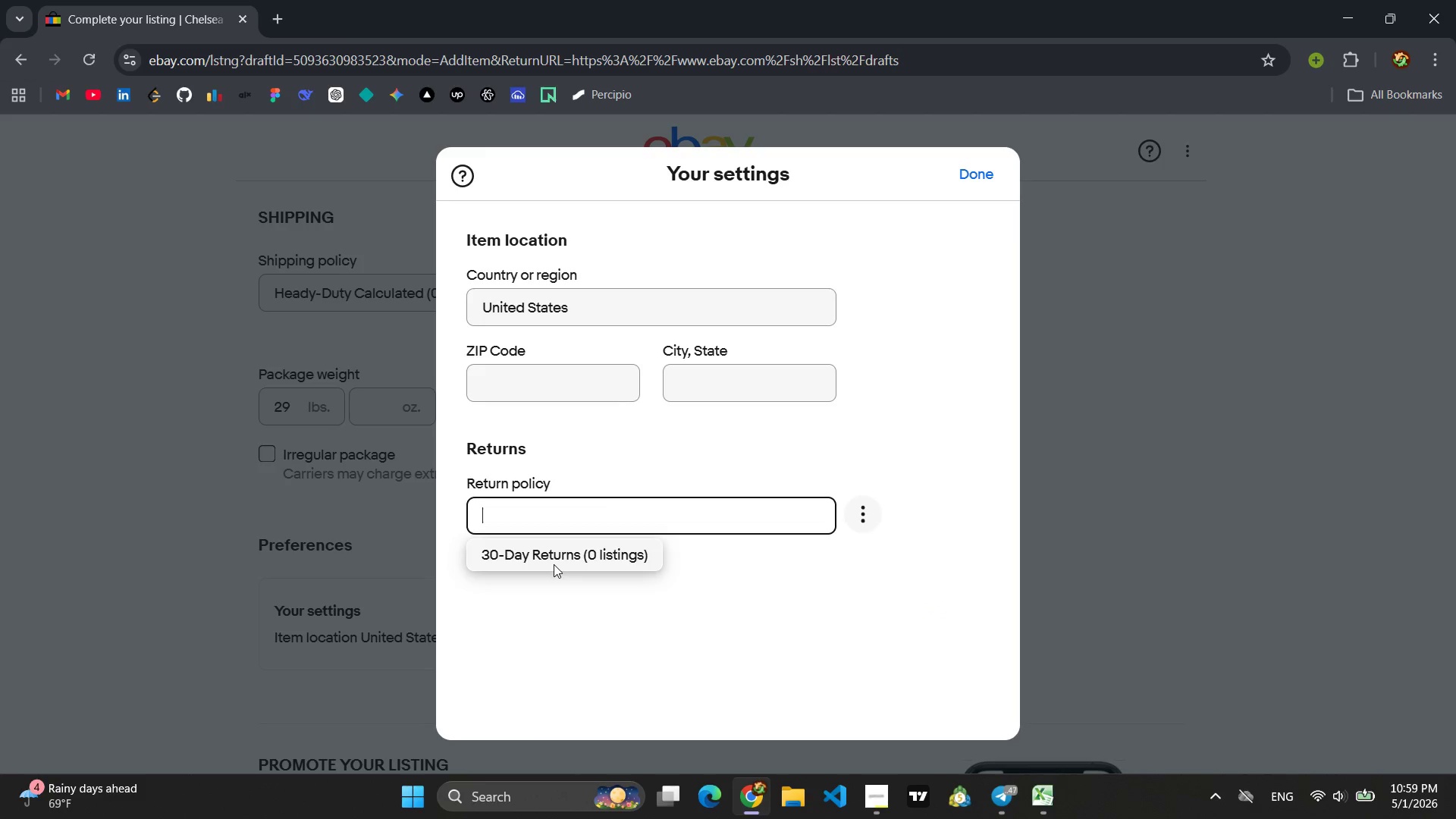 
left_click([554, 564])
 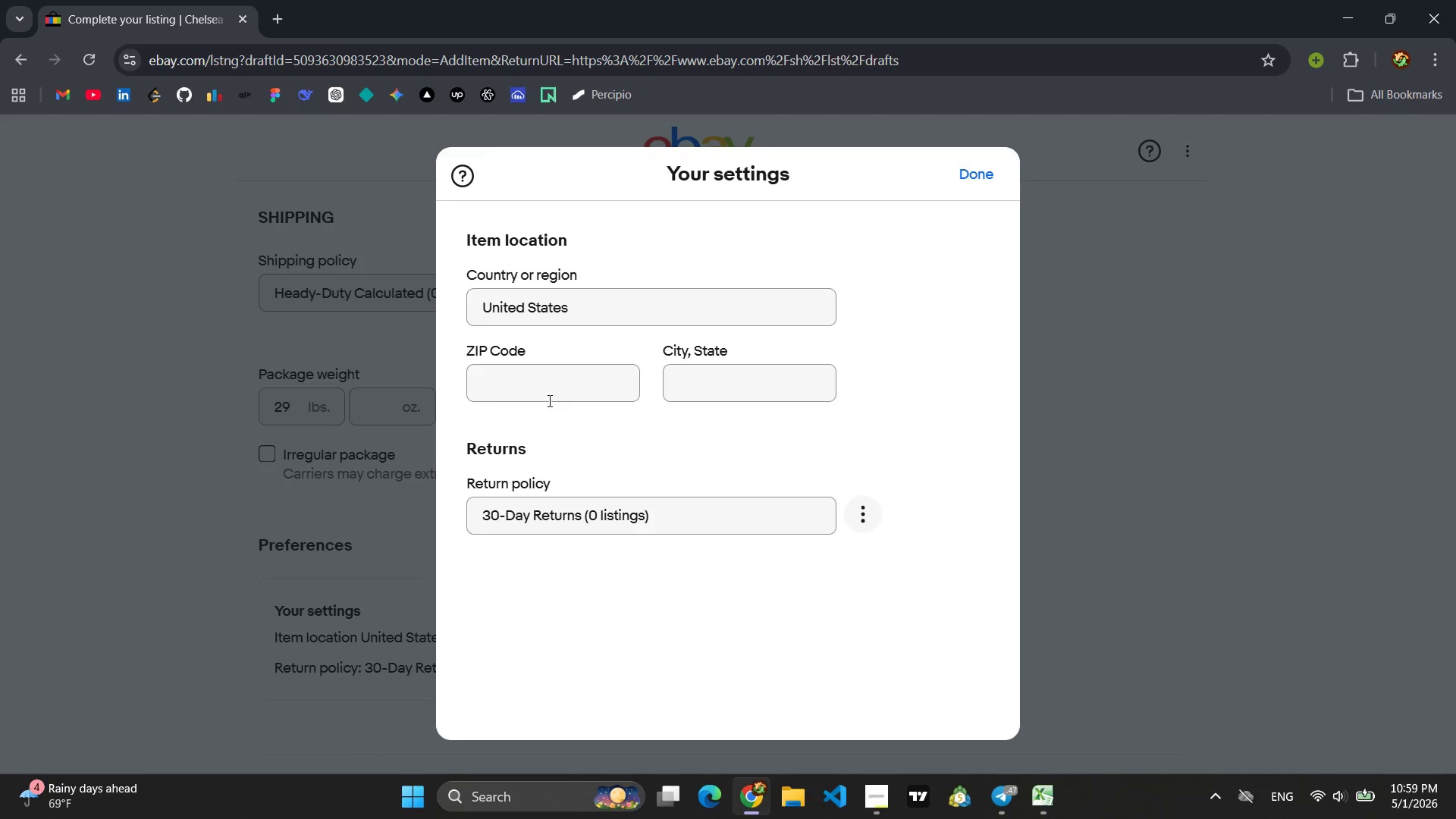 
left_click([544, 386])
 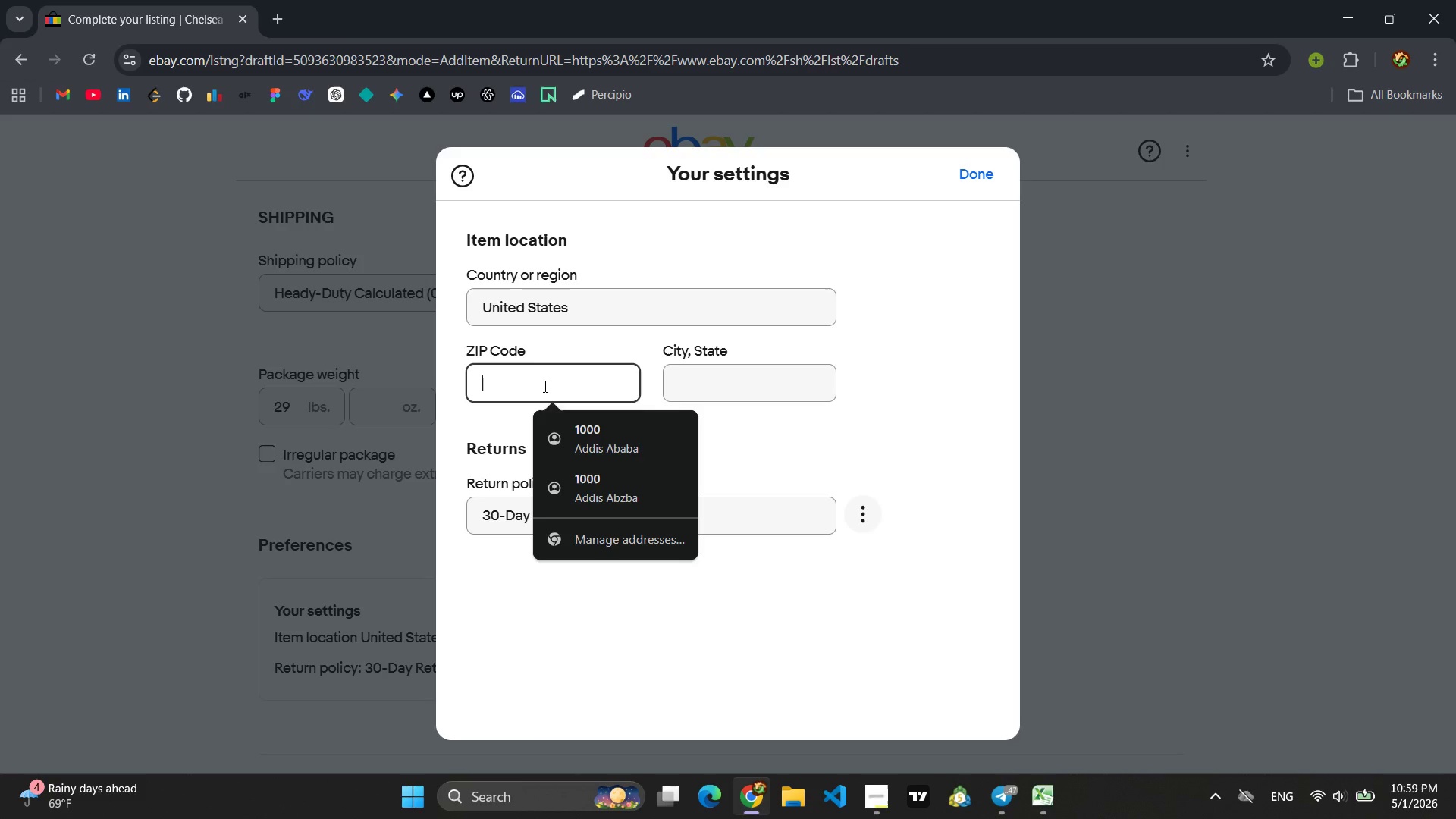 
key(9)
 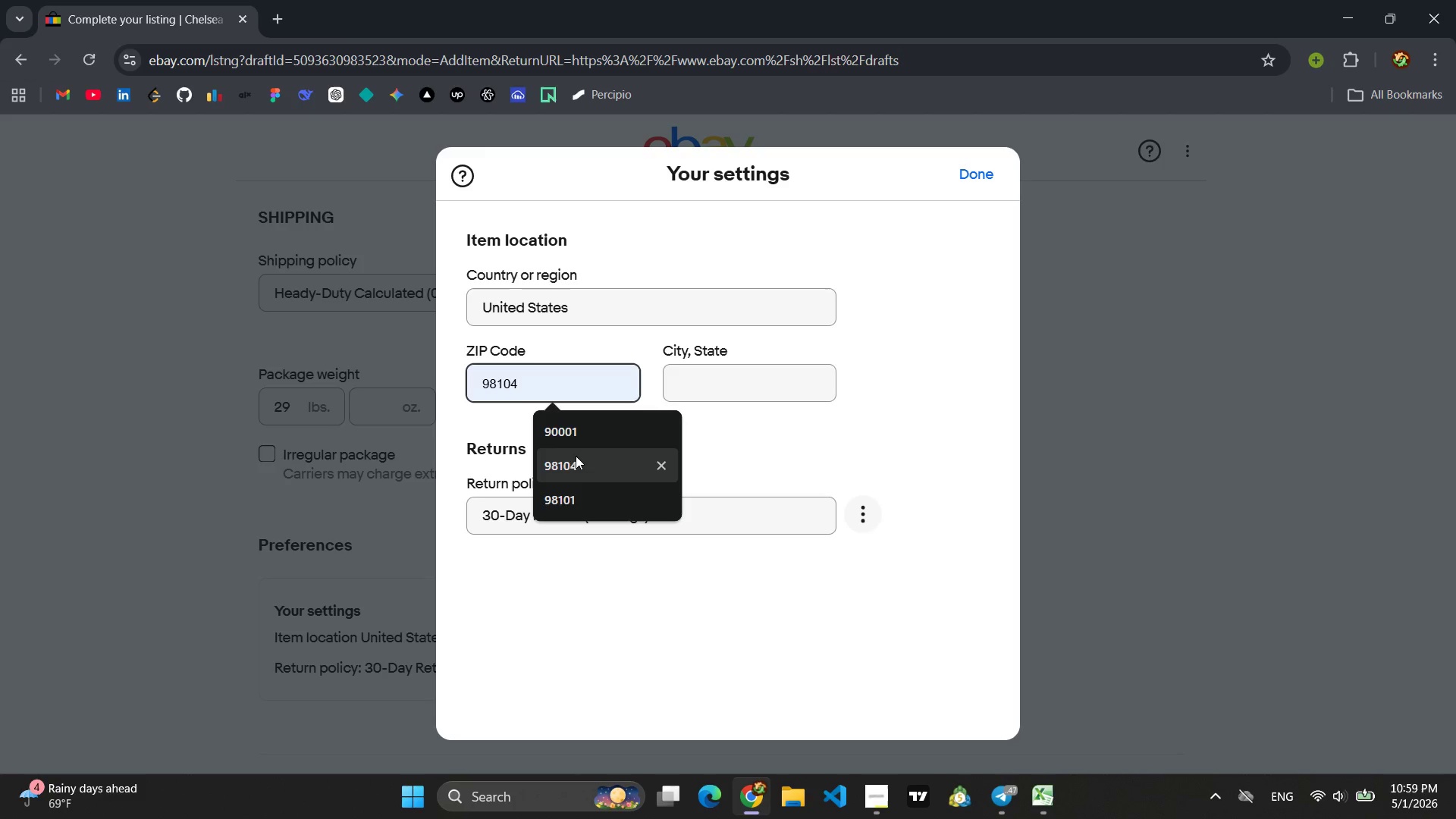 
left_click([576, 460])
 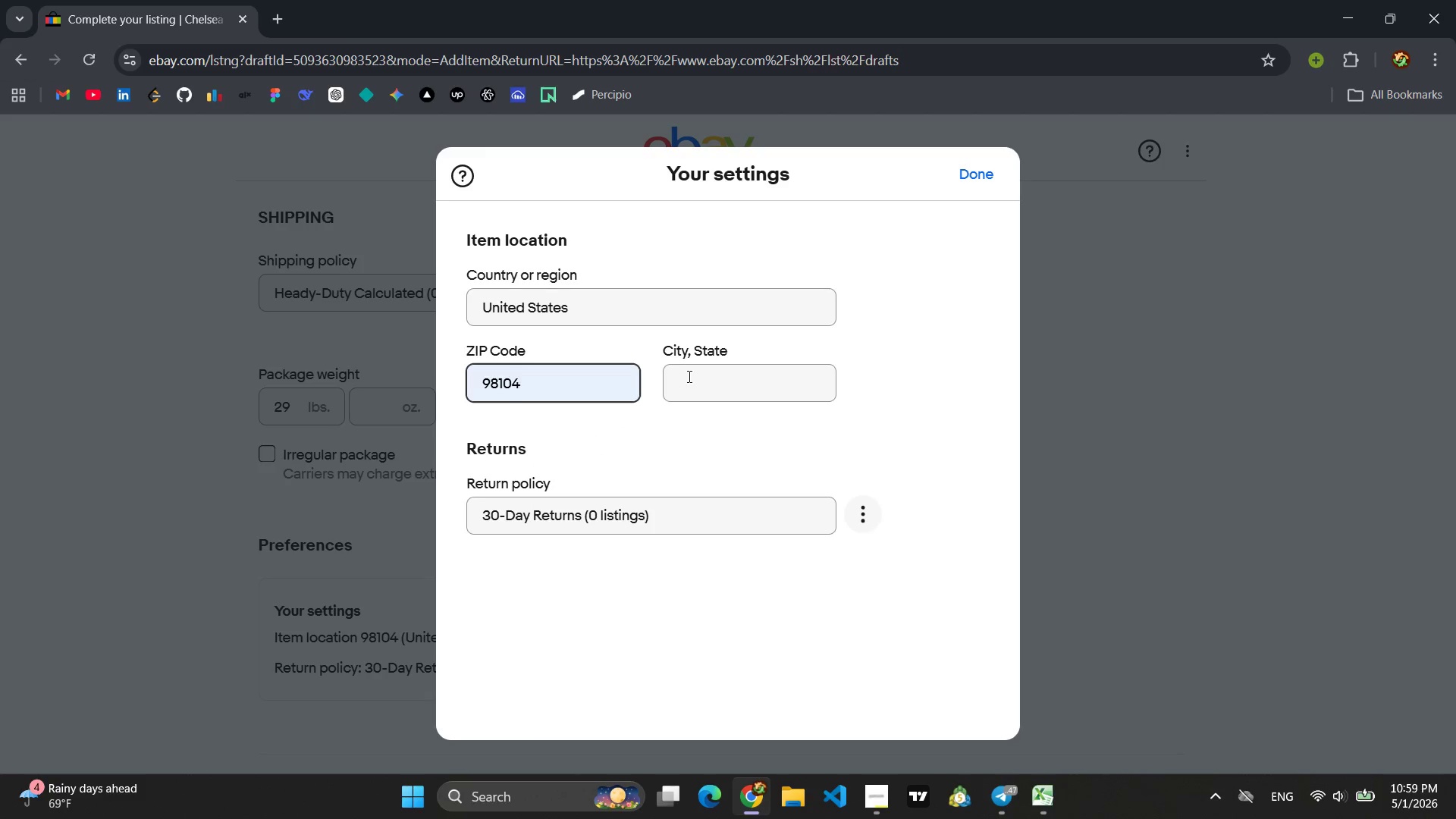 
left_click([688, 376])
 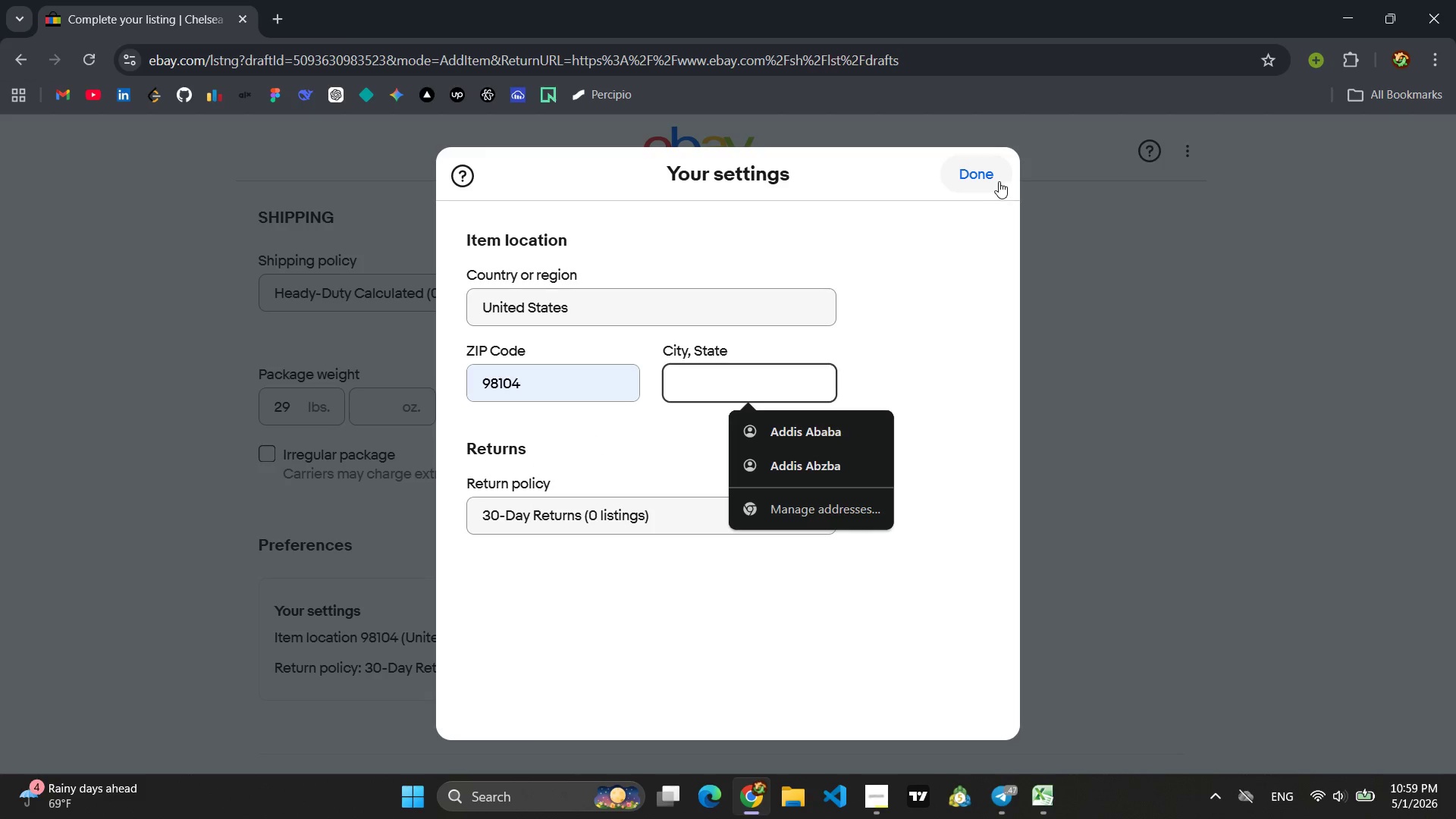 
left_click([996, 178])
 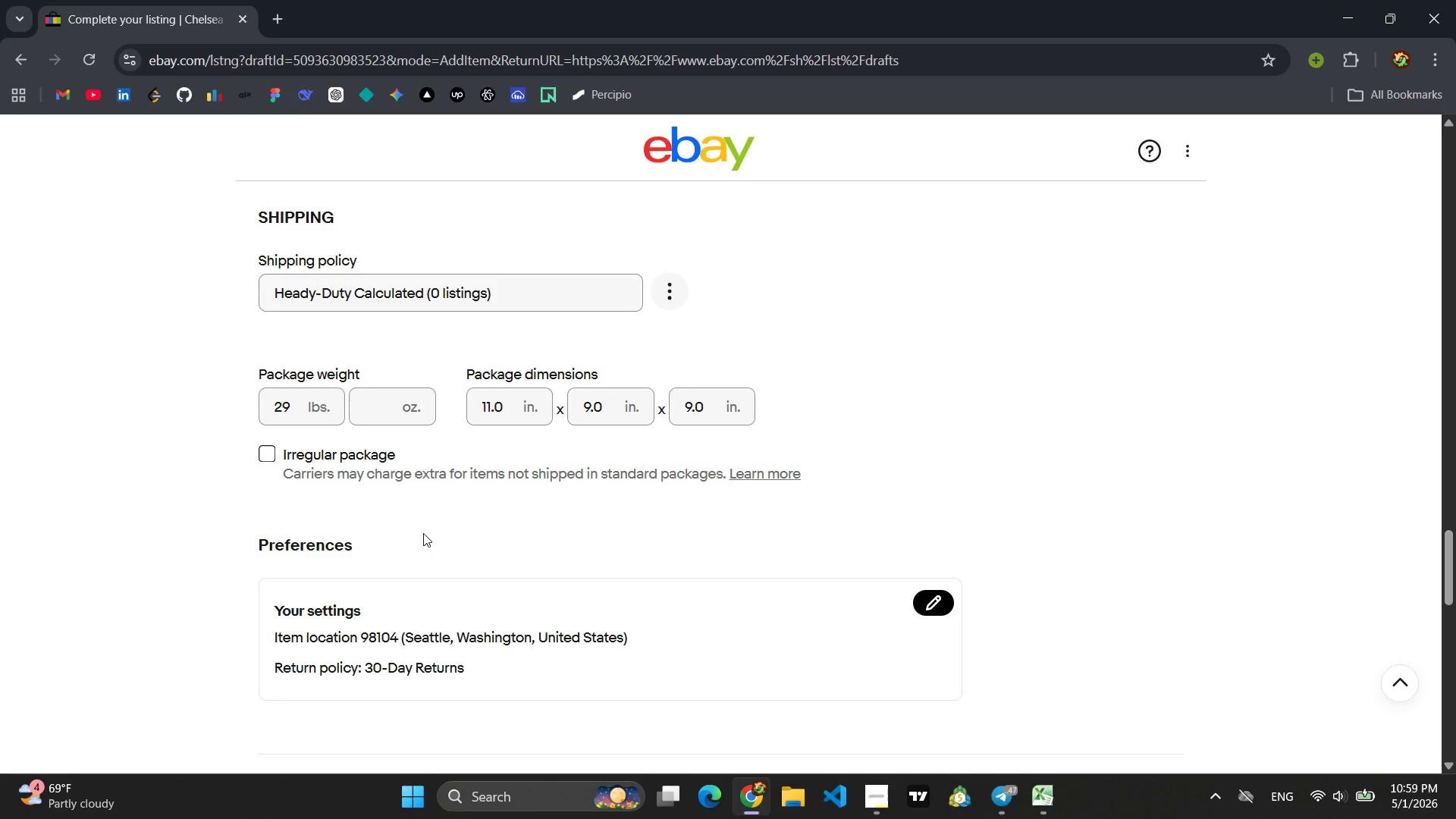 
wait(6.08)
 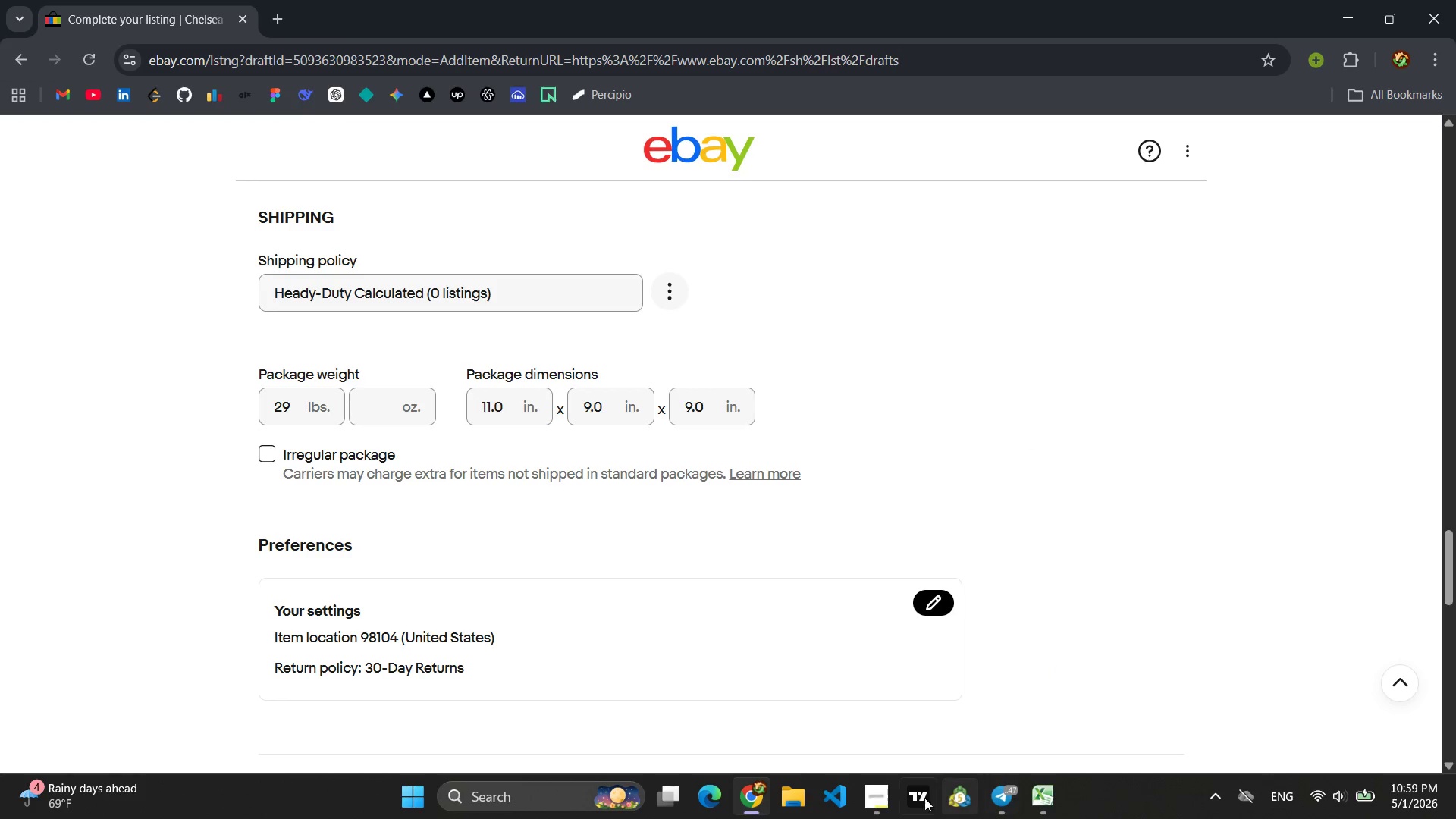 
scroll: coordinate [563, 533], scroll_direction: down, amount: 12.0
 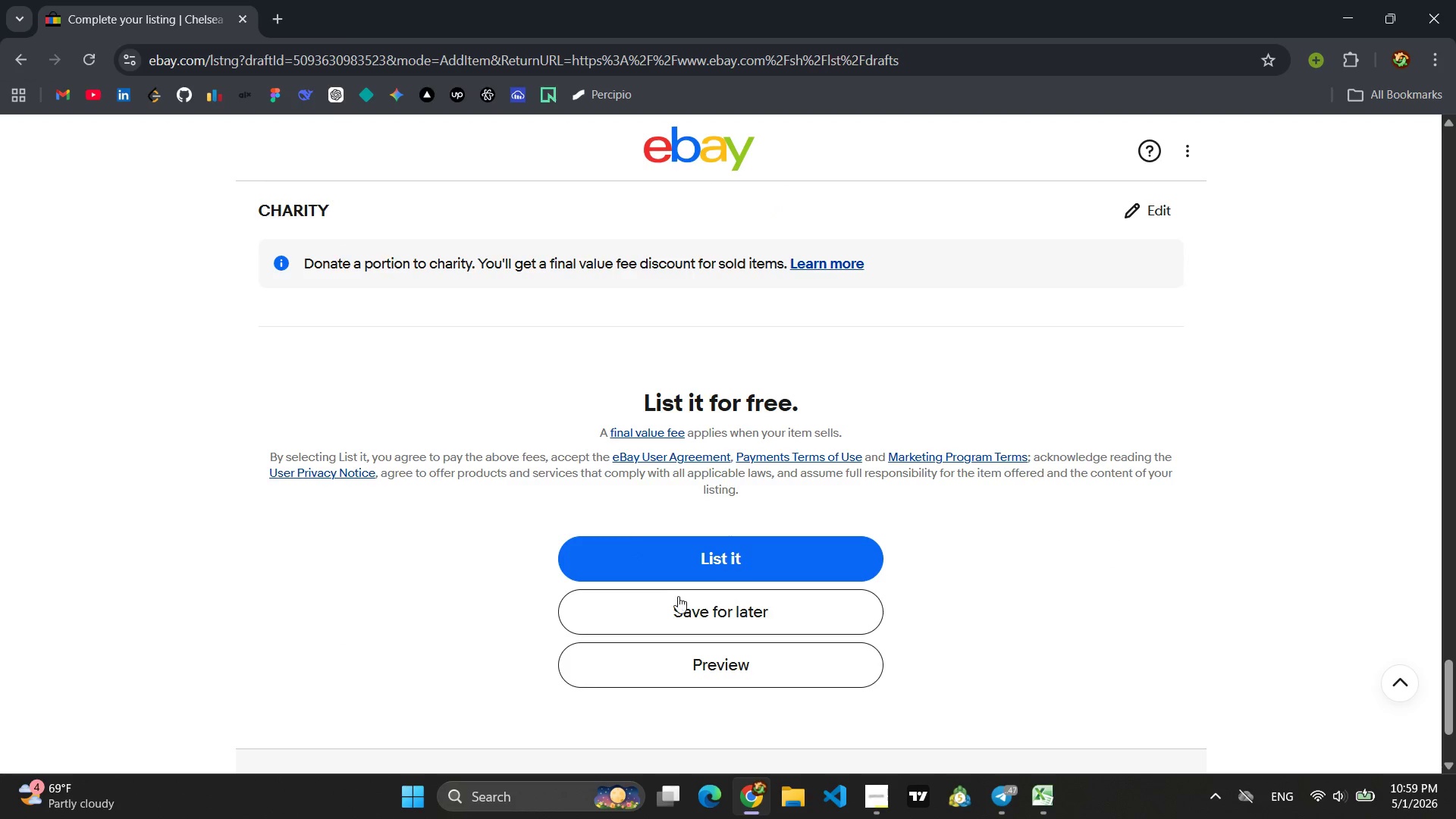 
left_click([686, 605])
 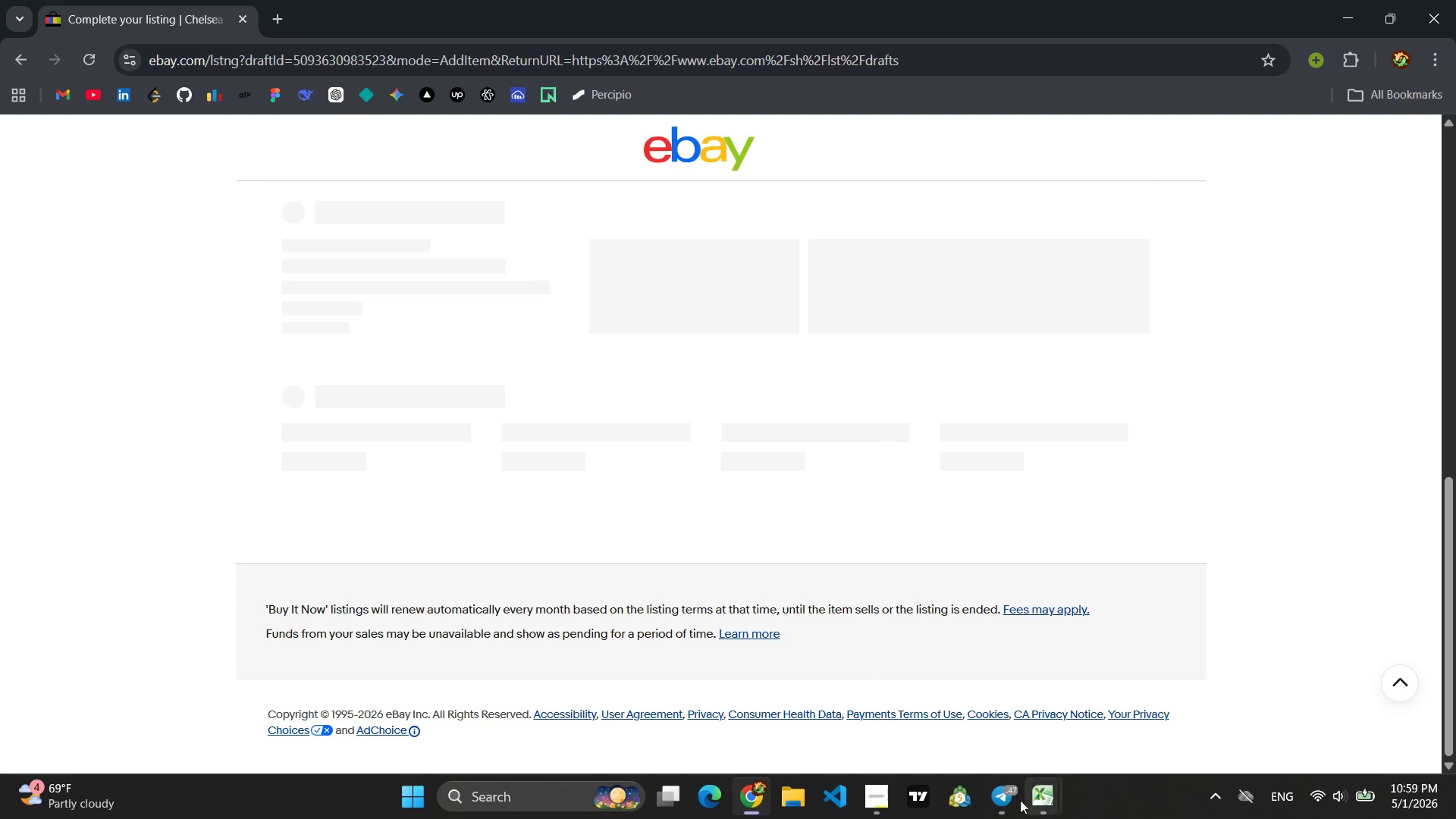 
left_click([1003, 808])
 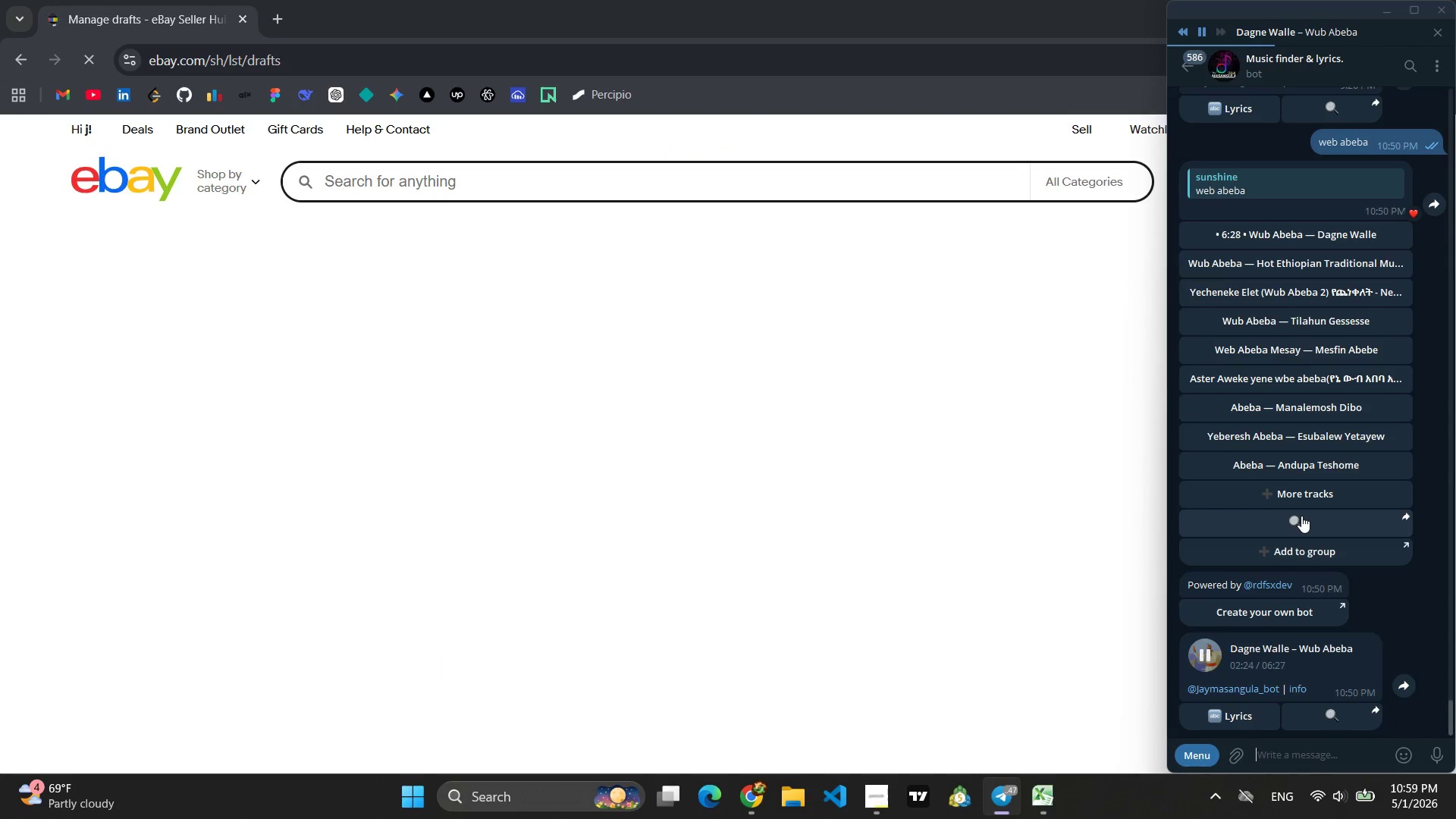 
scroll: coordinate [1313, 513], scroll_direction: up, amount: 13.0
 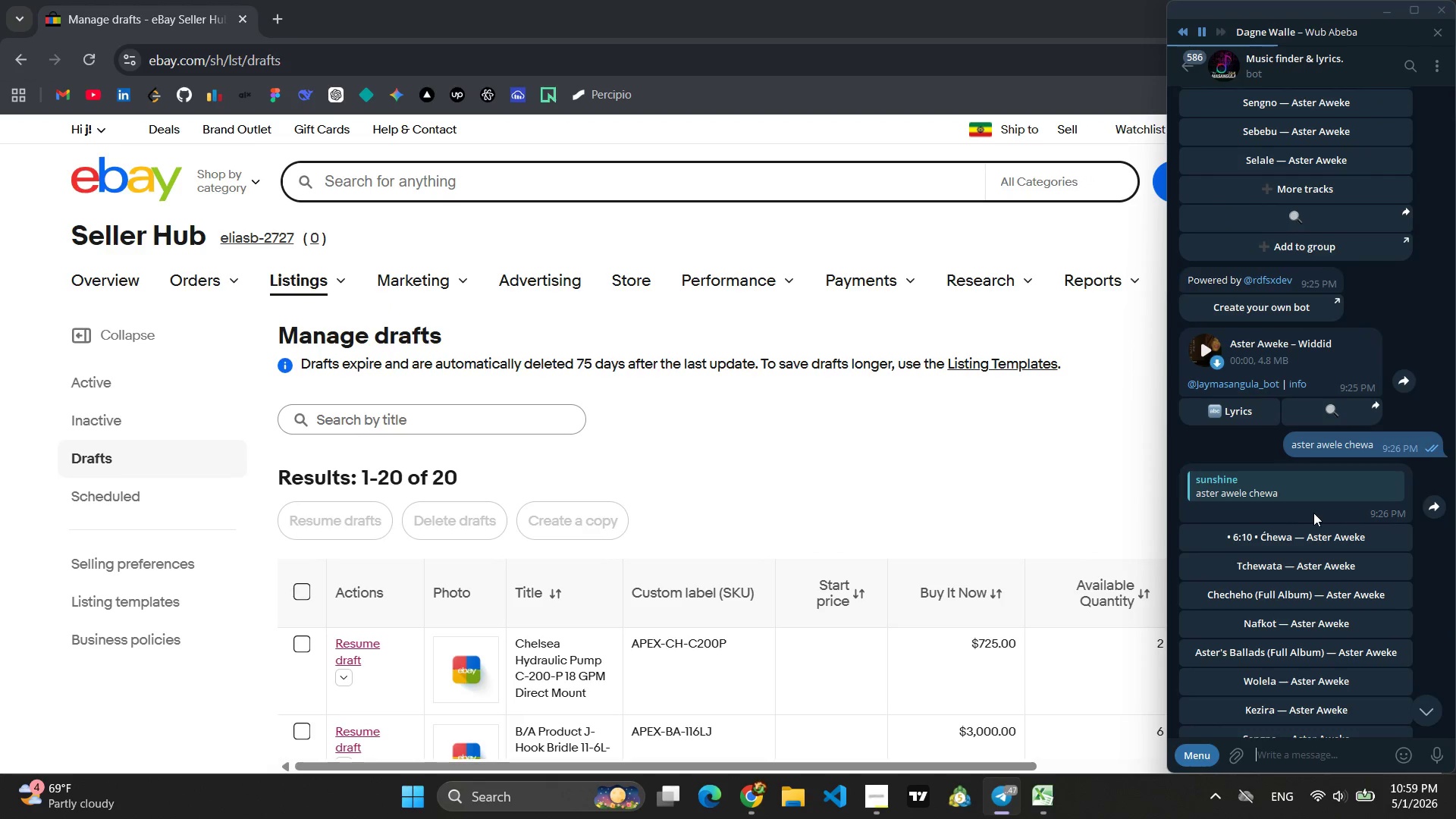 
left_click([742, 500])
 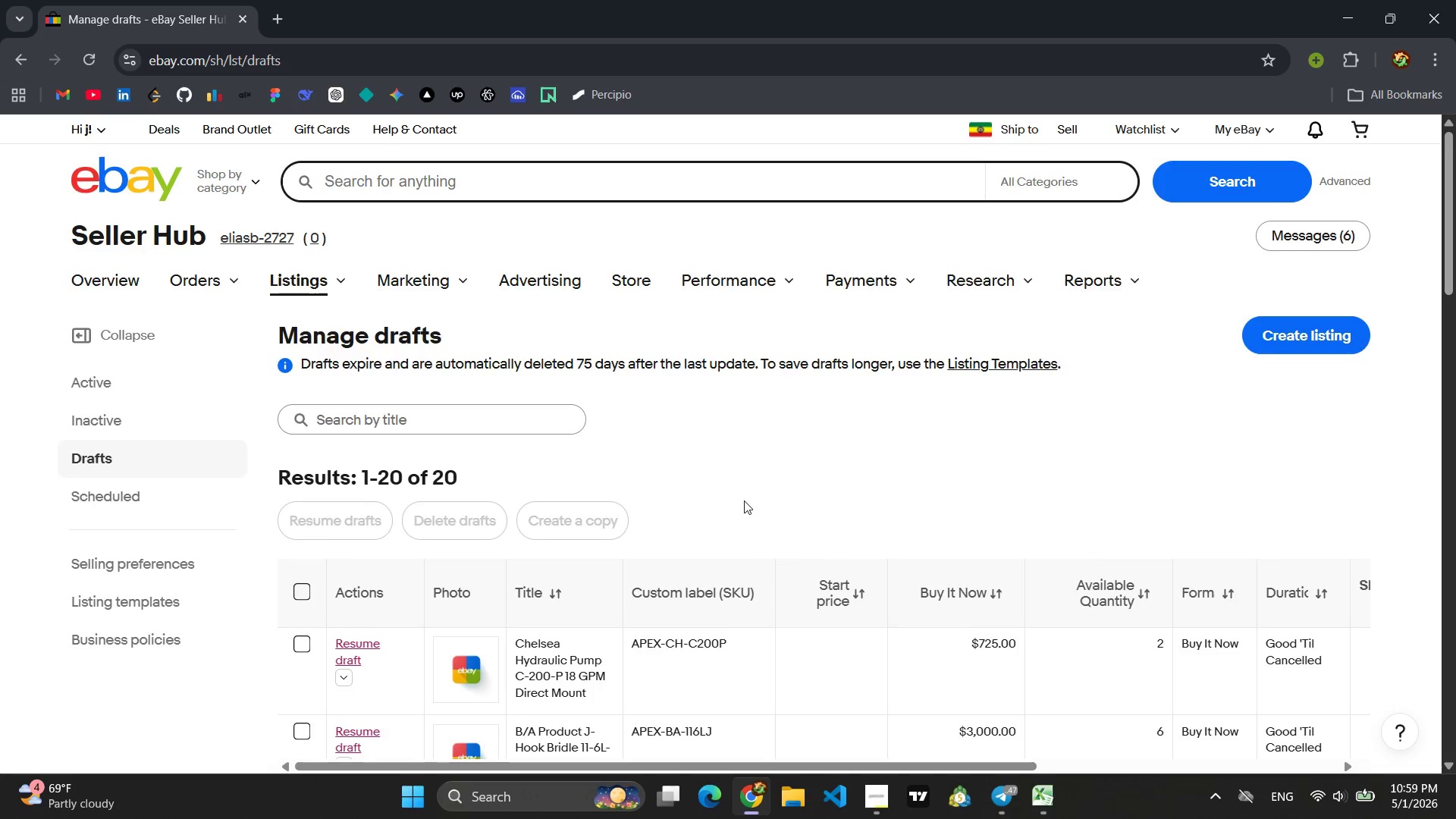 
scroll: coordinate [745, 504], scroll_direction: down, amount: 19.0
 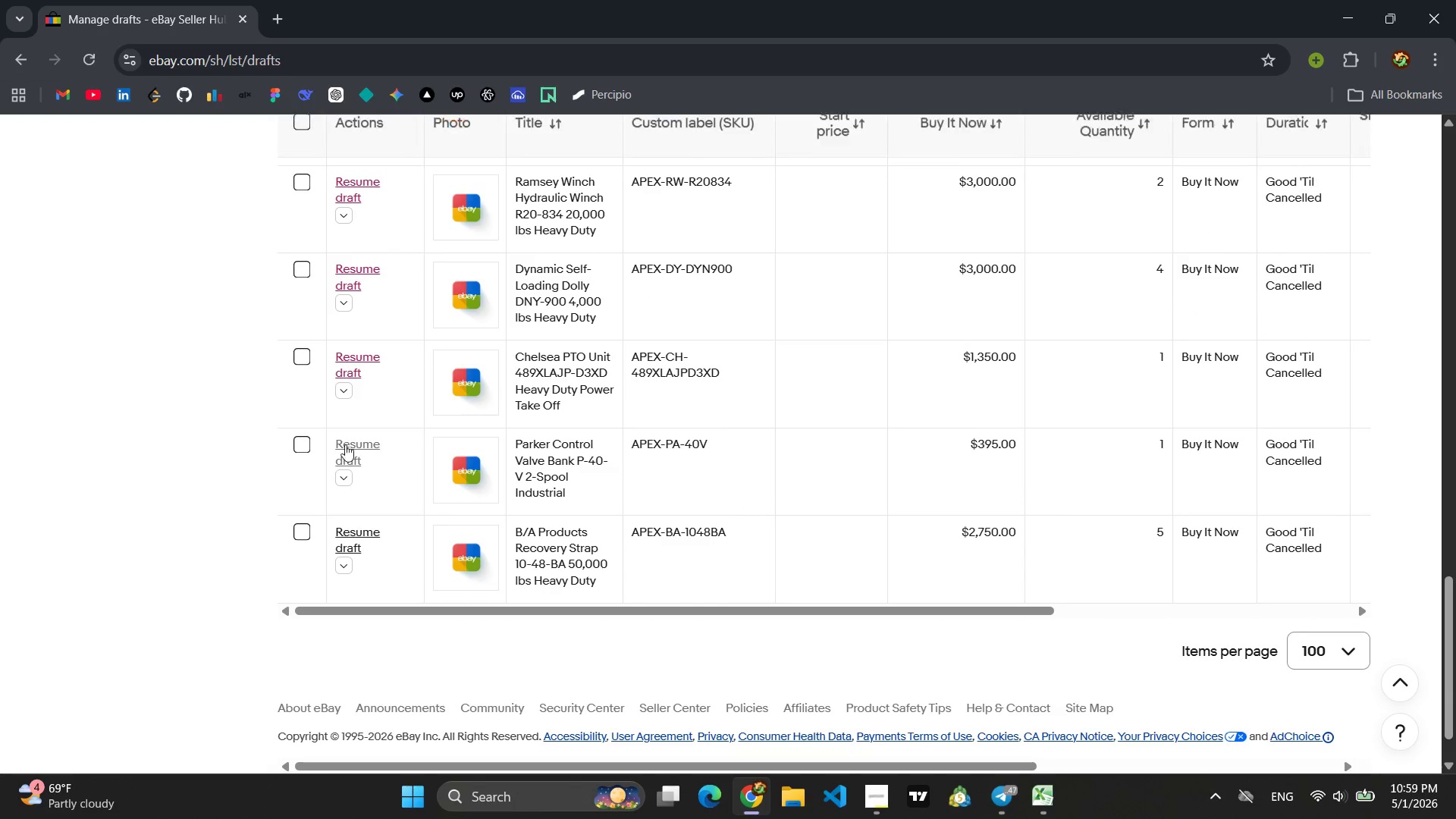 
left_click([336, 444])
 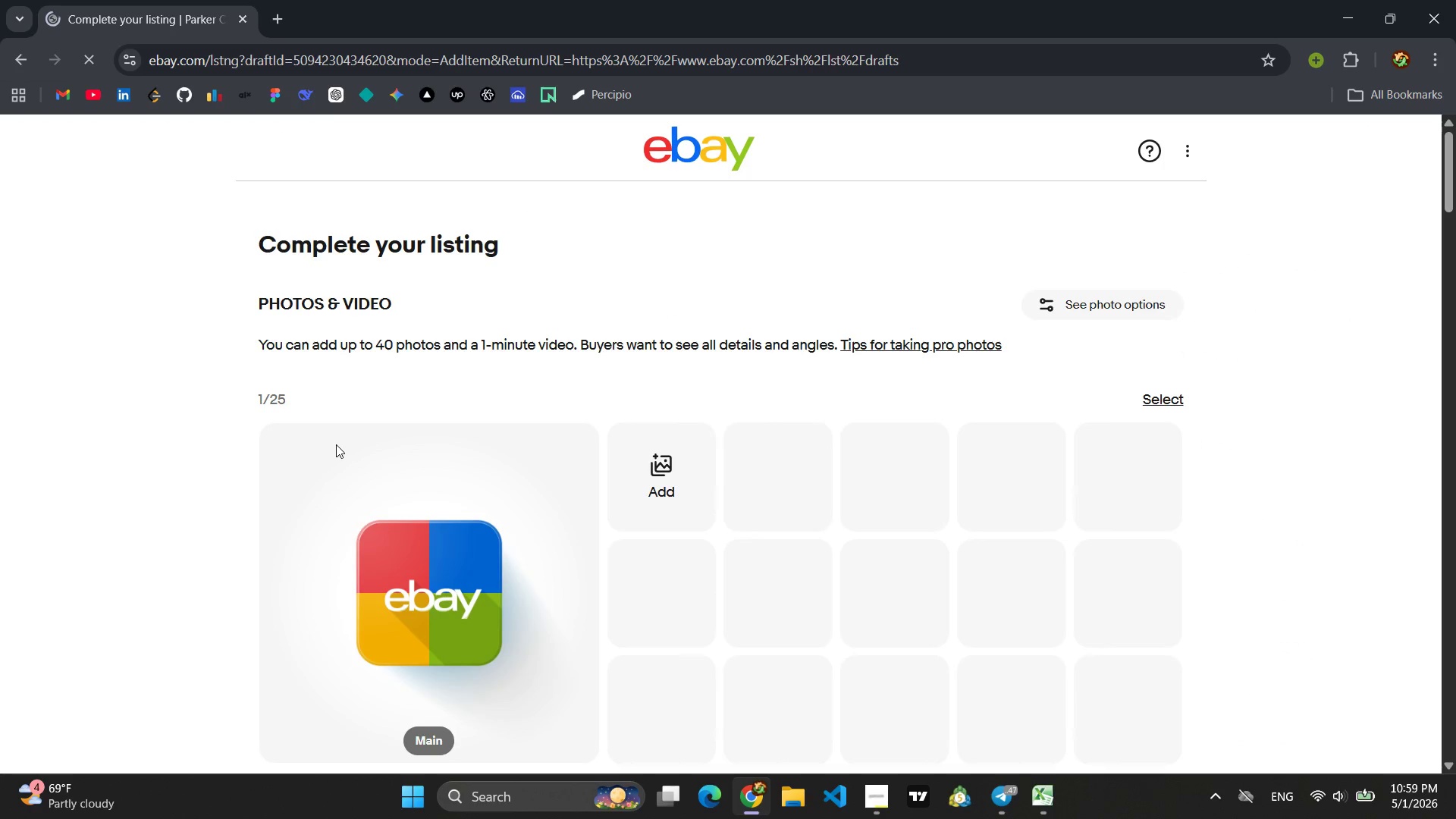 
wait(6.5)
 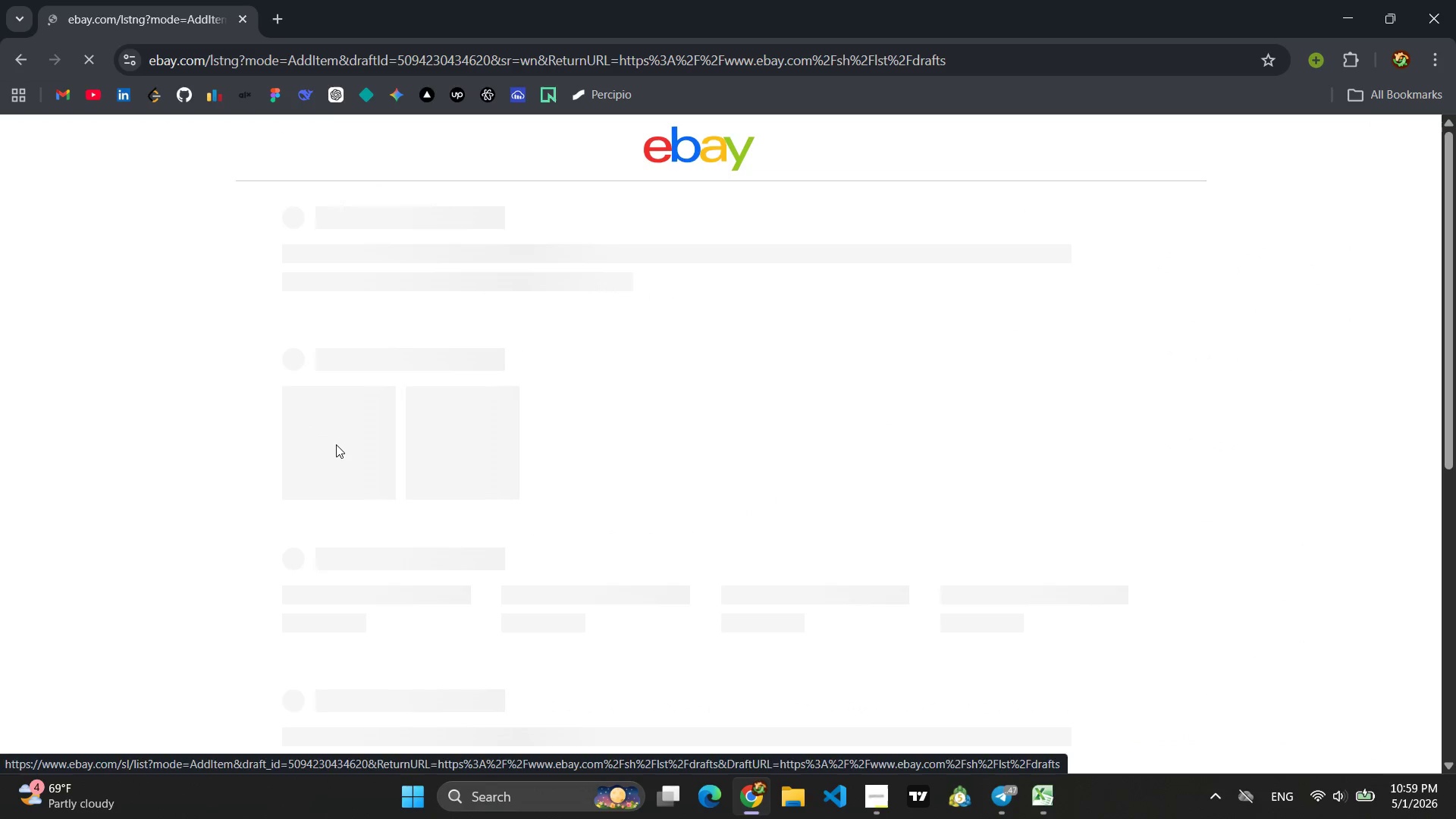 
scroll: coordinate [635, 488], scroll_direction: down, amount: 12.0
 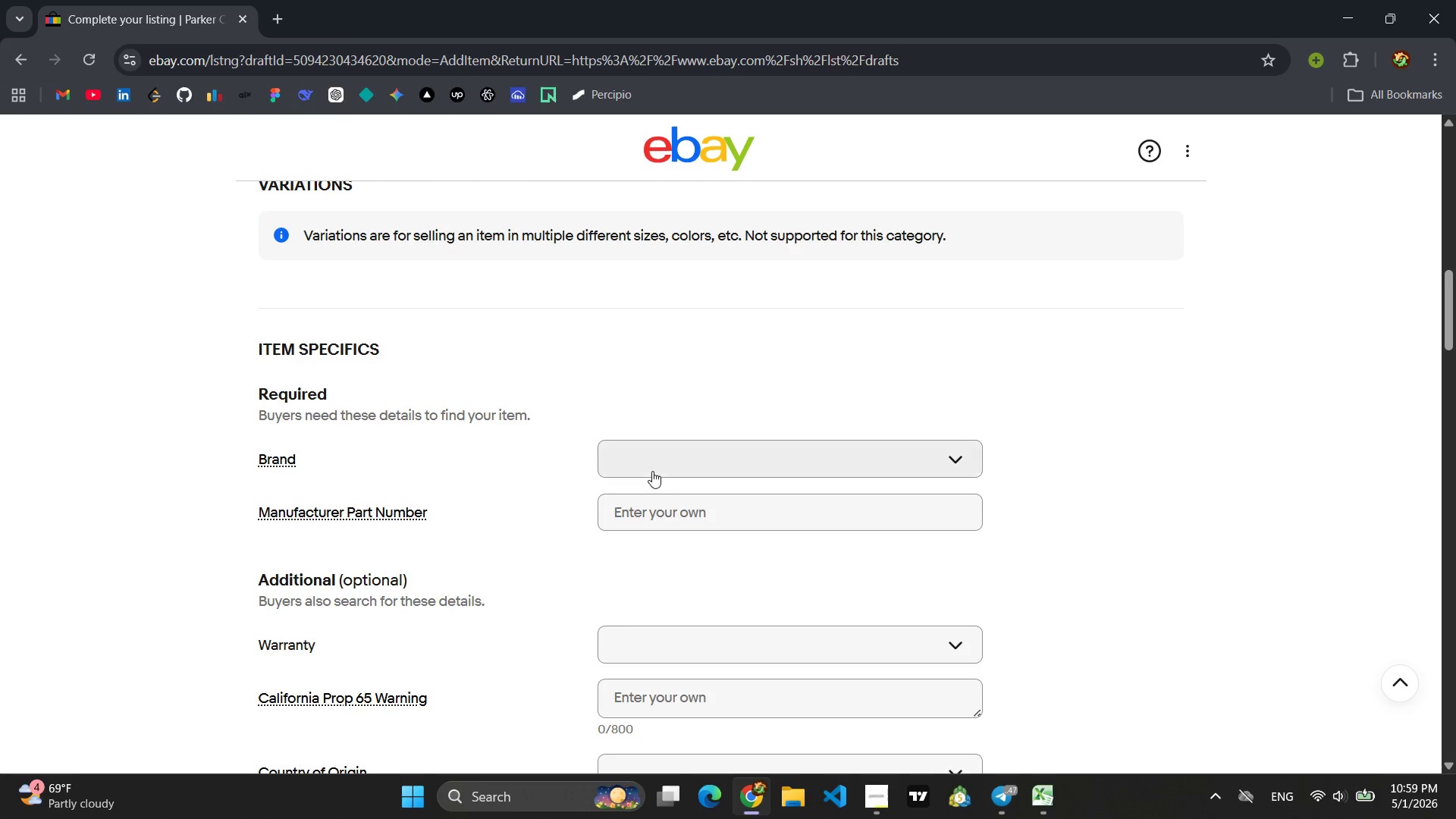 
left_click([652, 471])
 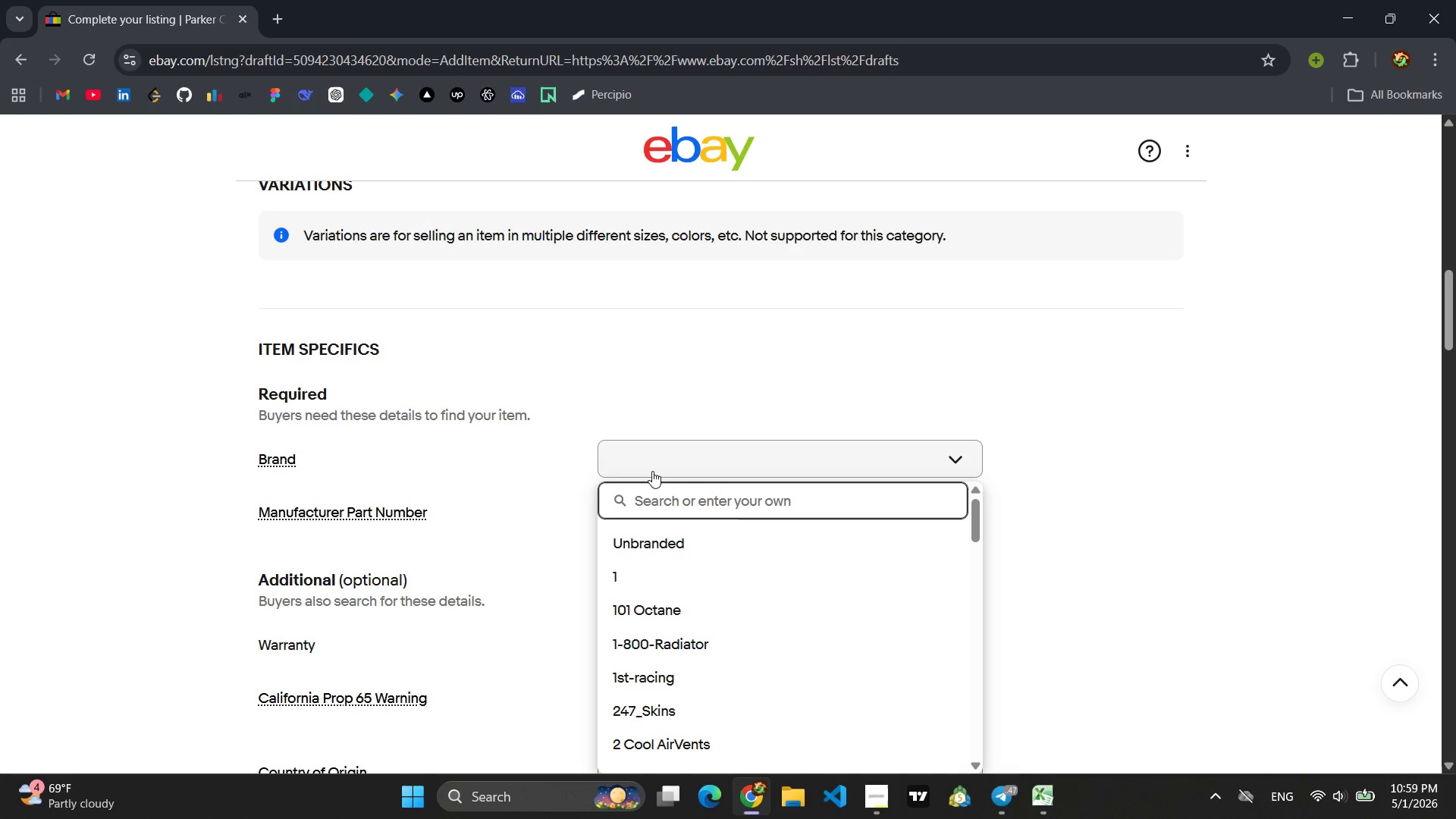 
hold_key(key=ShiftLeft, duration=0.33)
 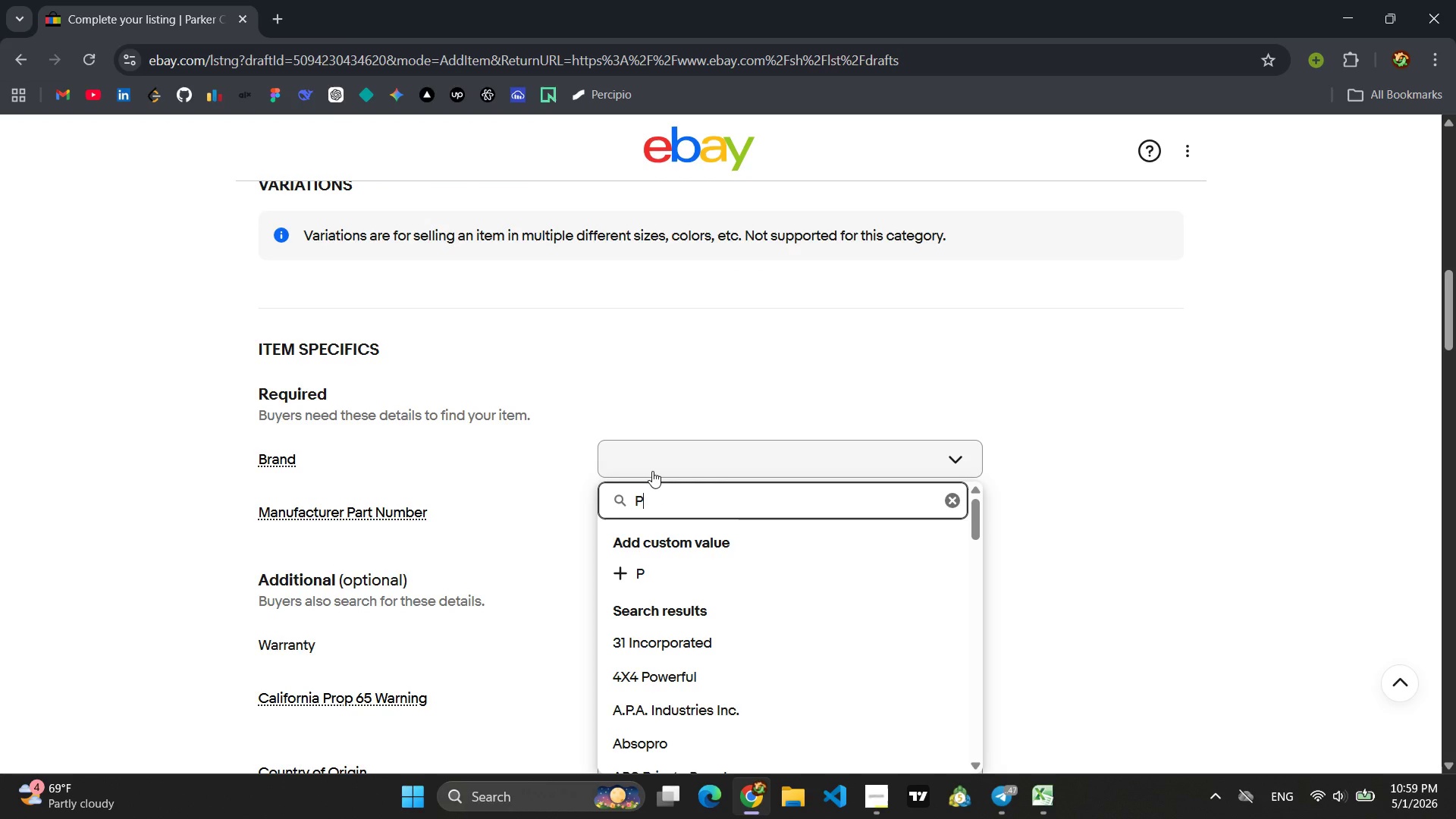 
type(Parker)
 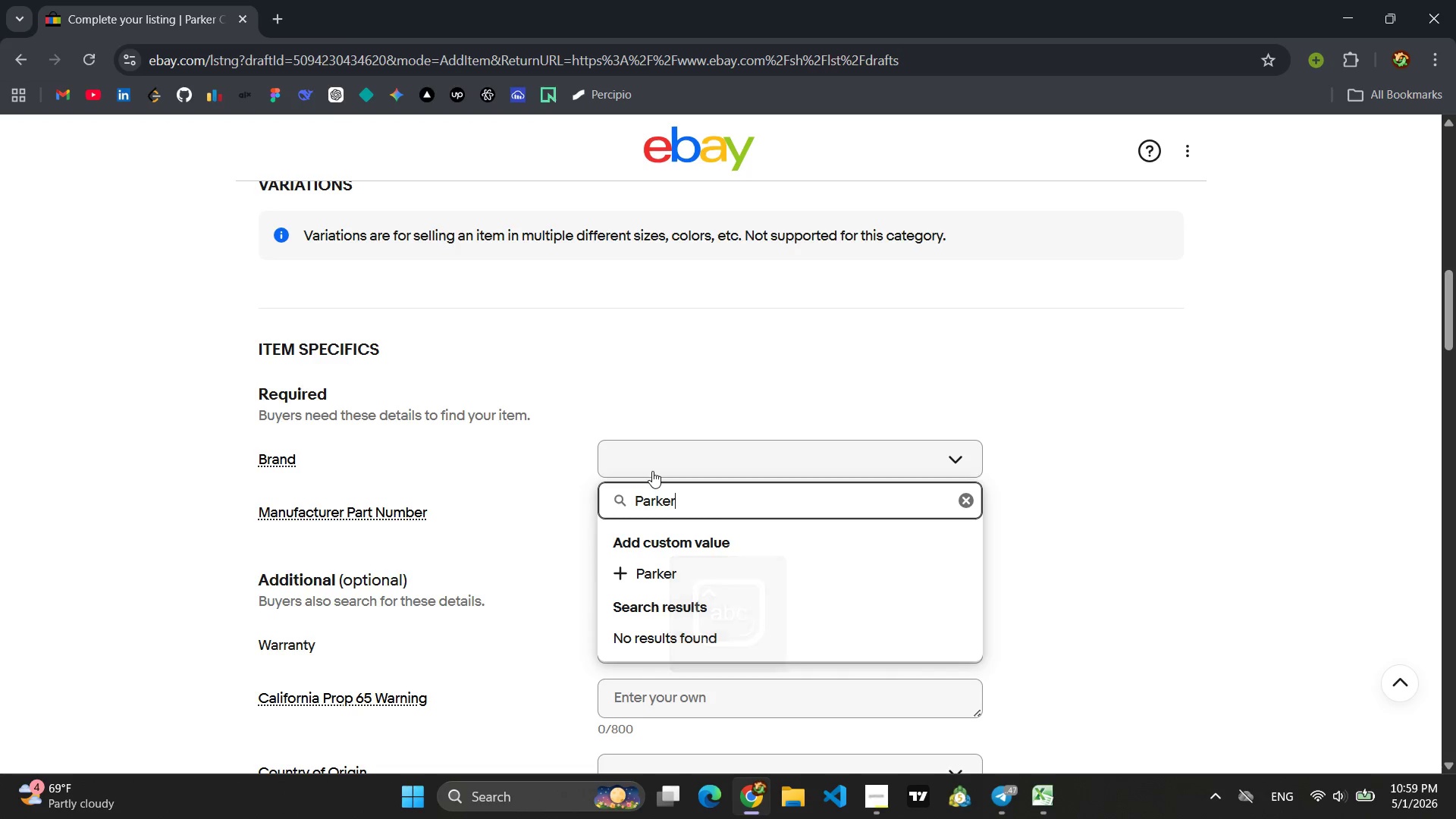 
key(Enter)
 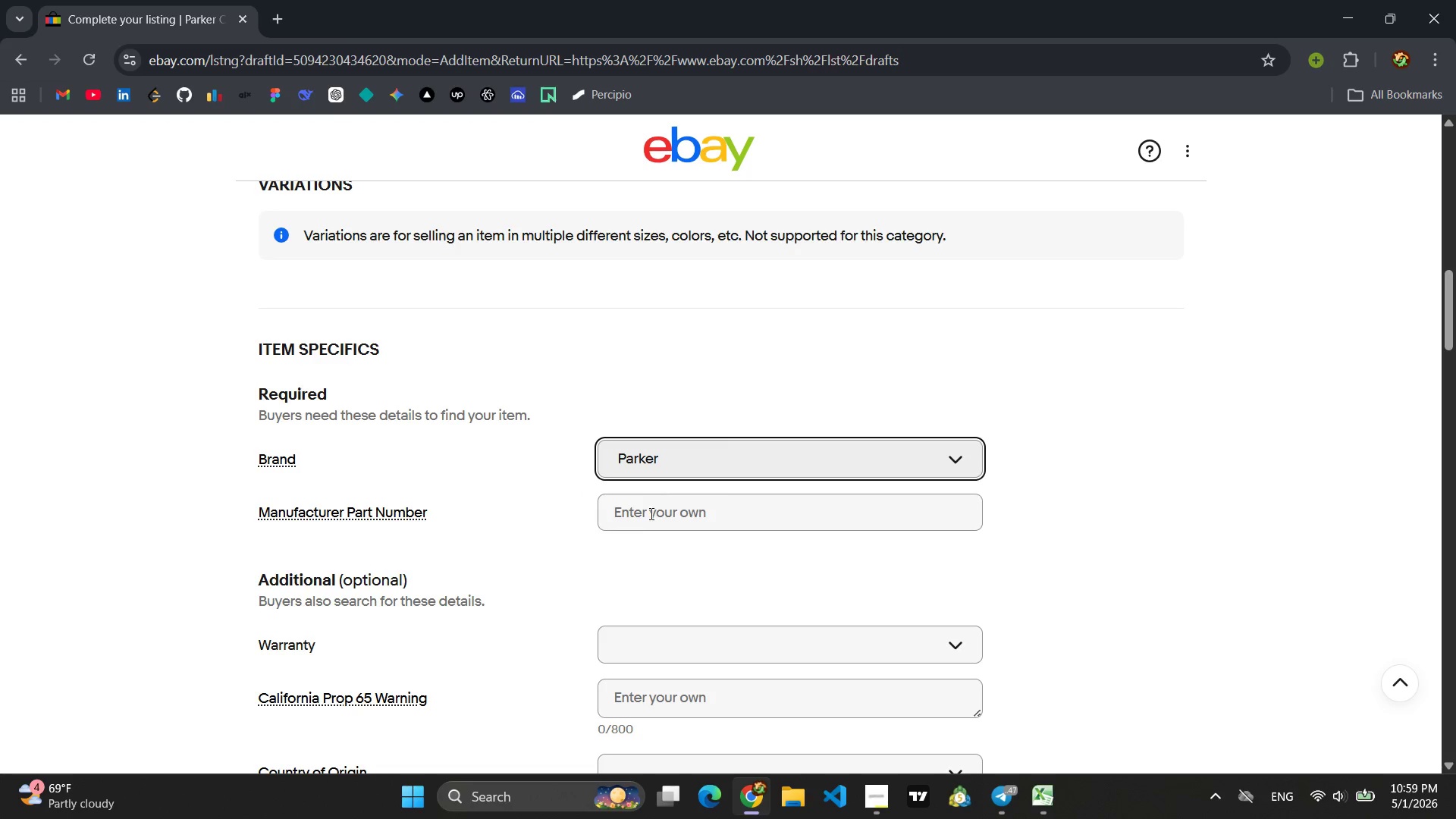 
left_click([648, 519])
 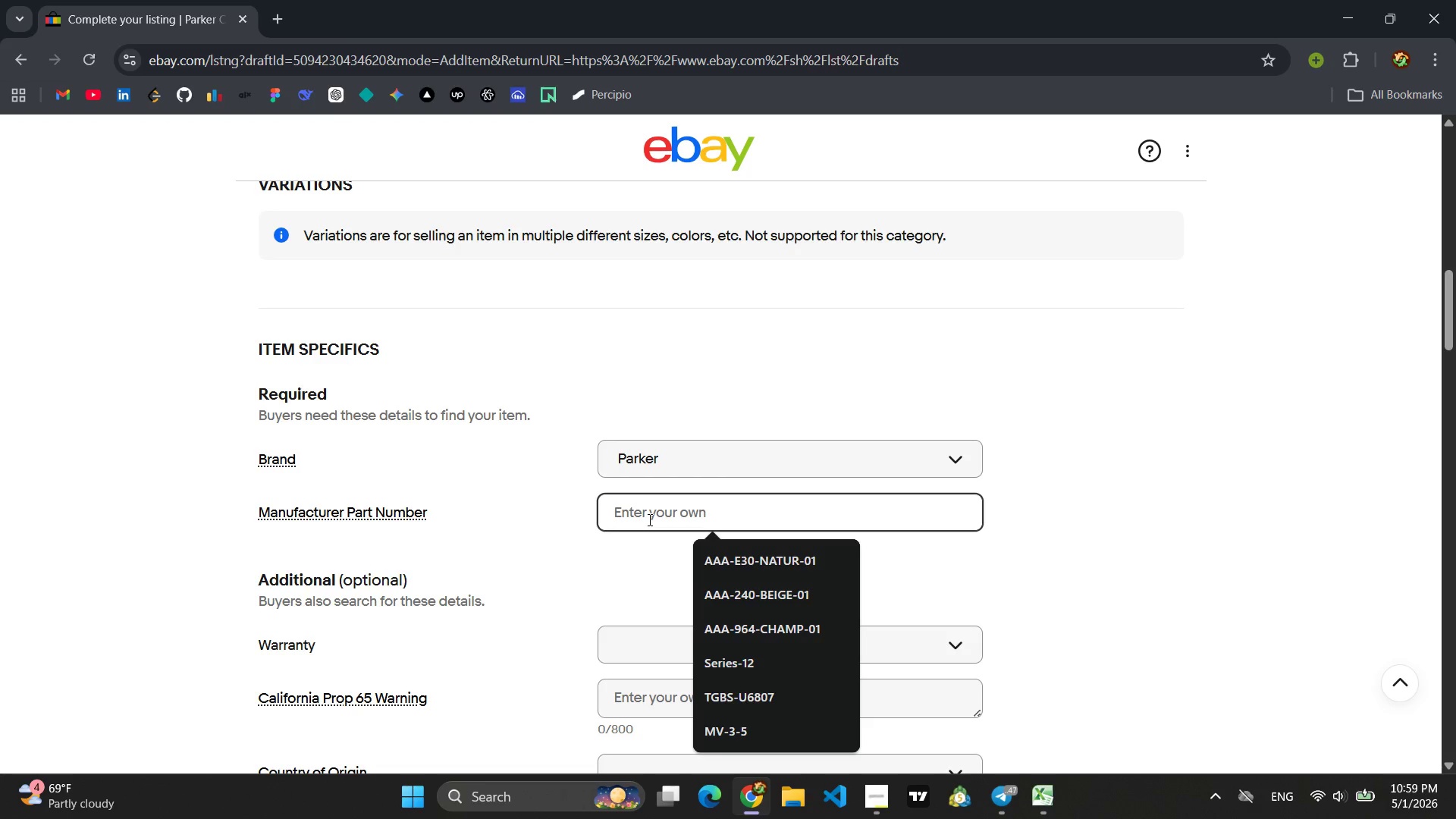 
type(P-40P)
key(Backspace)
type(-V)
 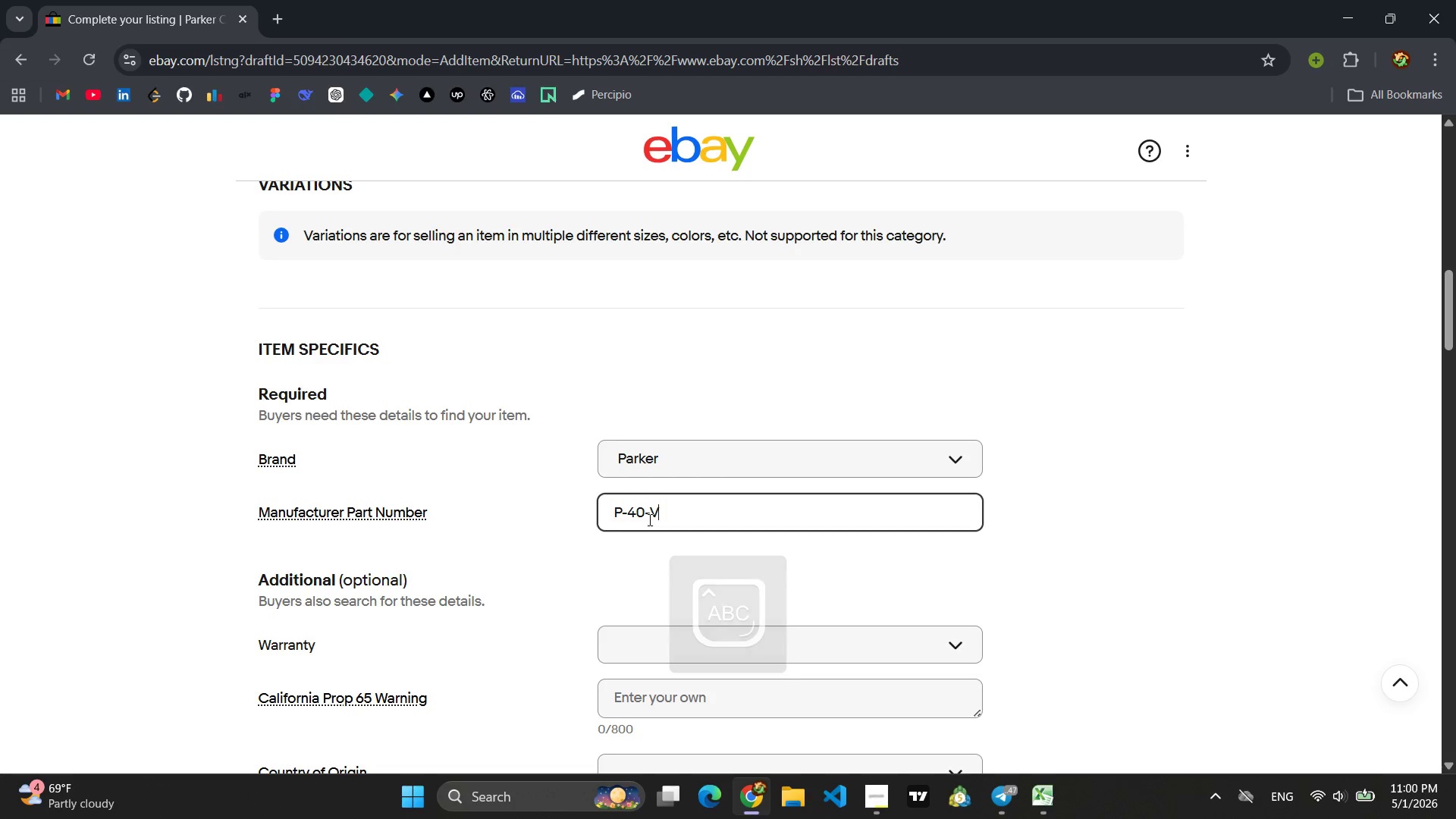 
key(Enter)
 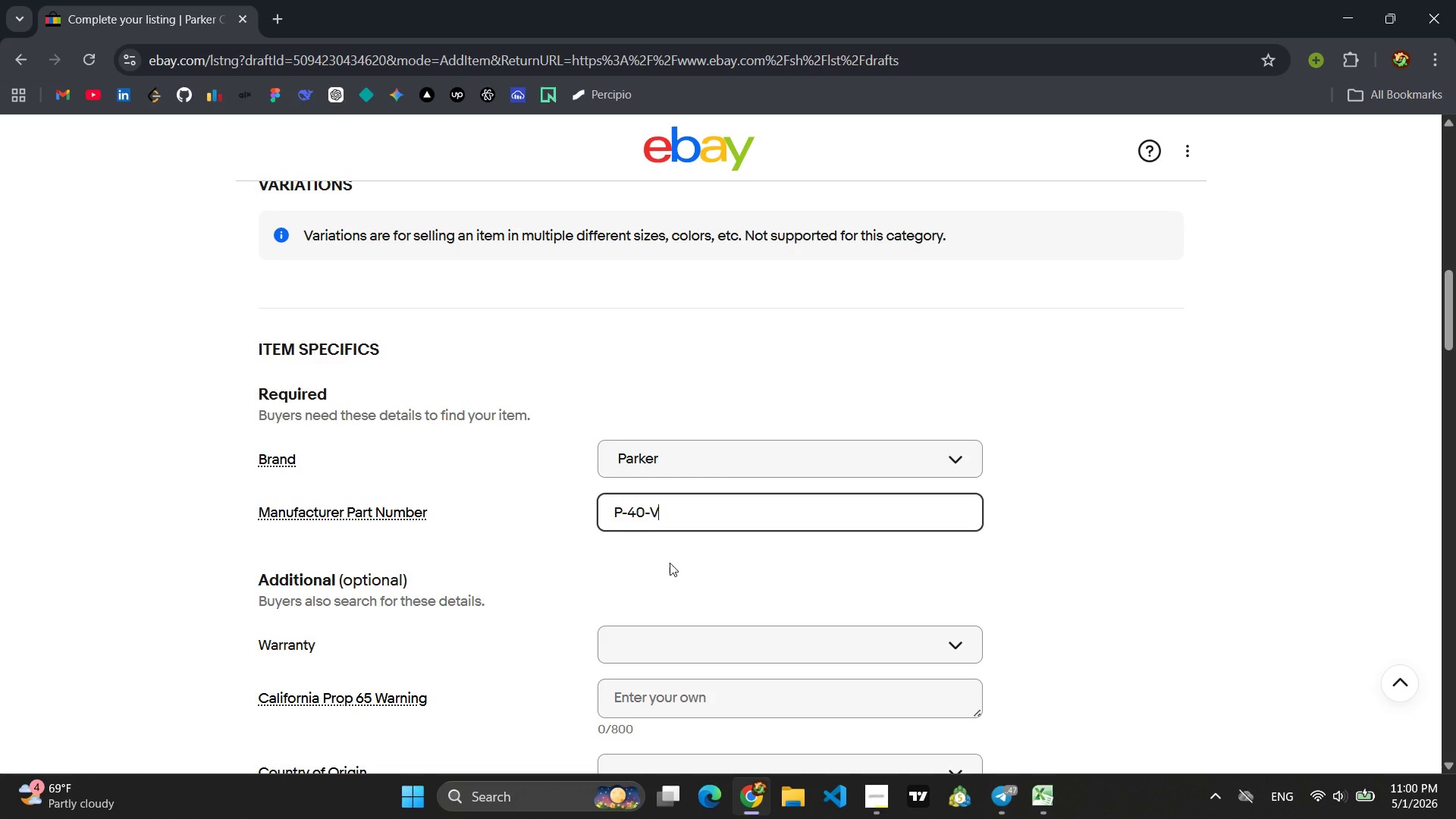 
left_click([670, 563])
 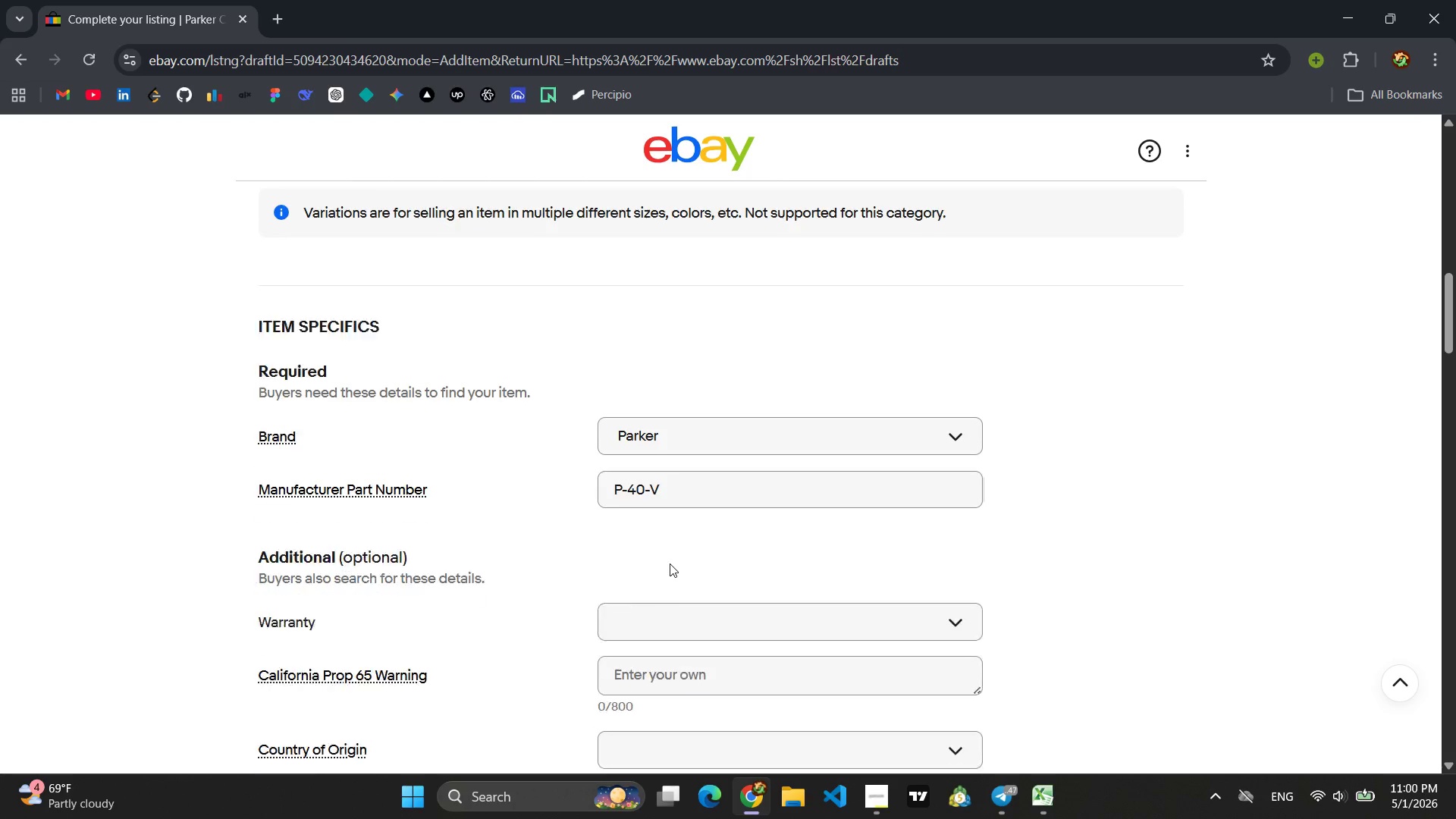 
scroll: coordinate [670, 563], scroll_direction: down, amount: 5.0
 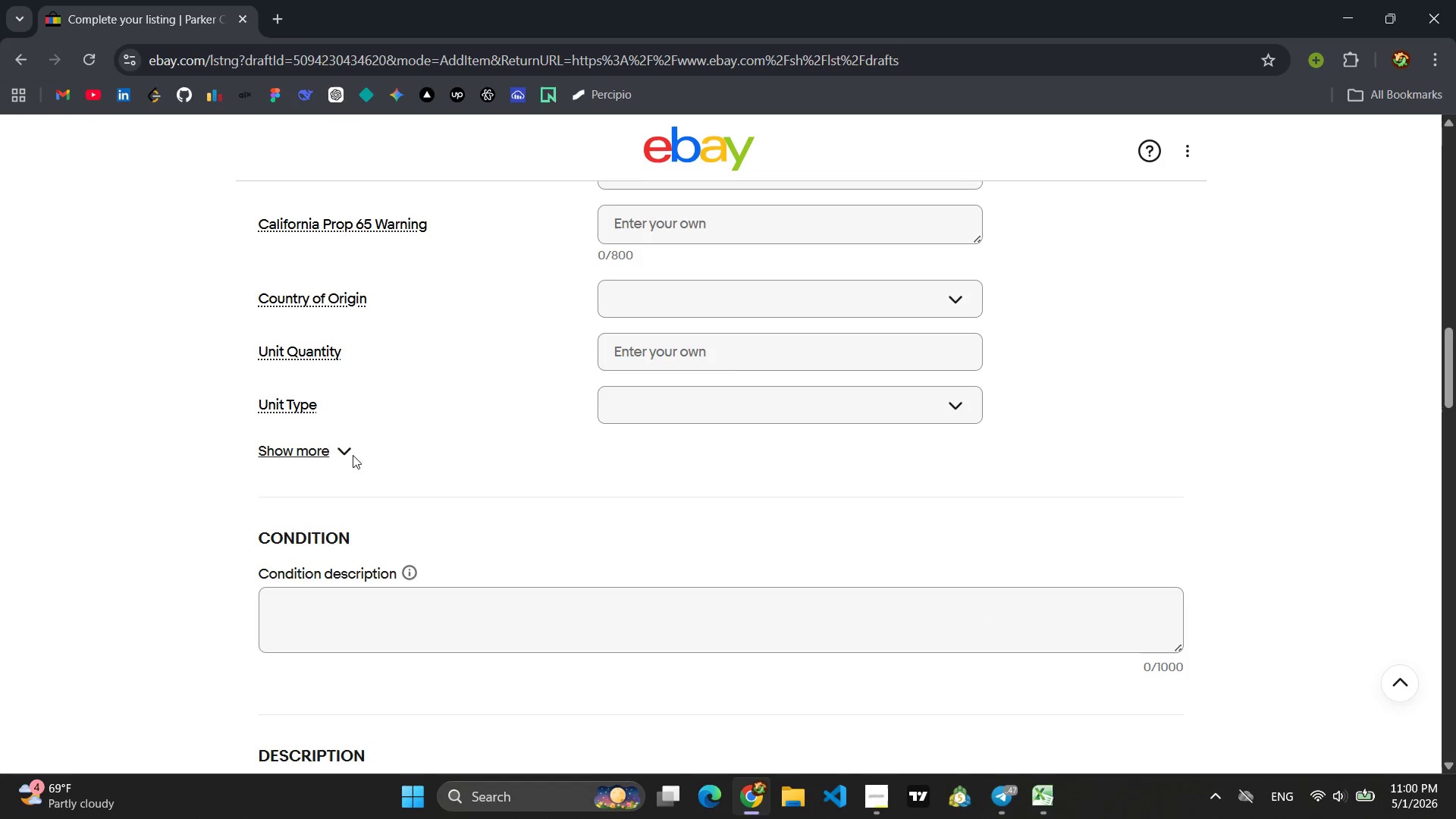 
left_click([350, 454])
 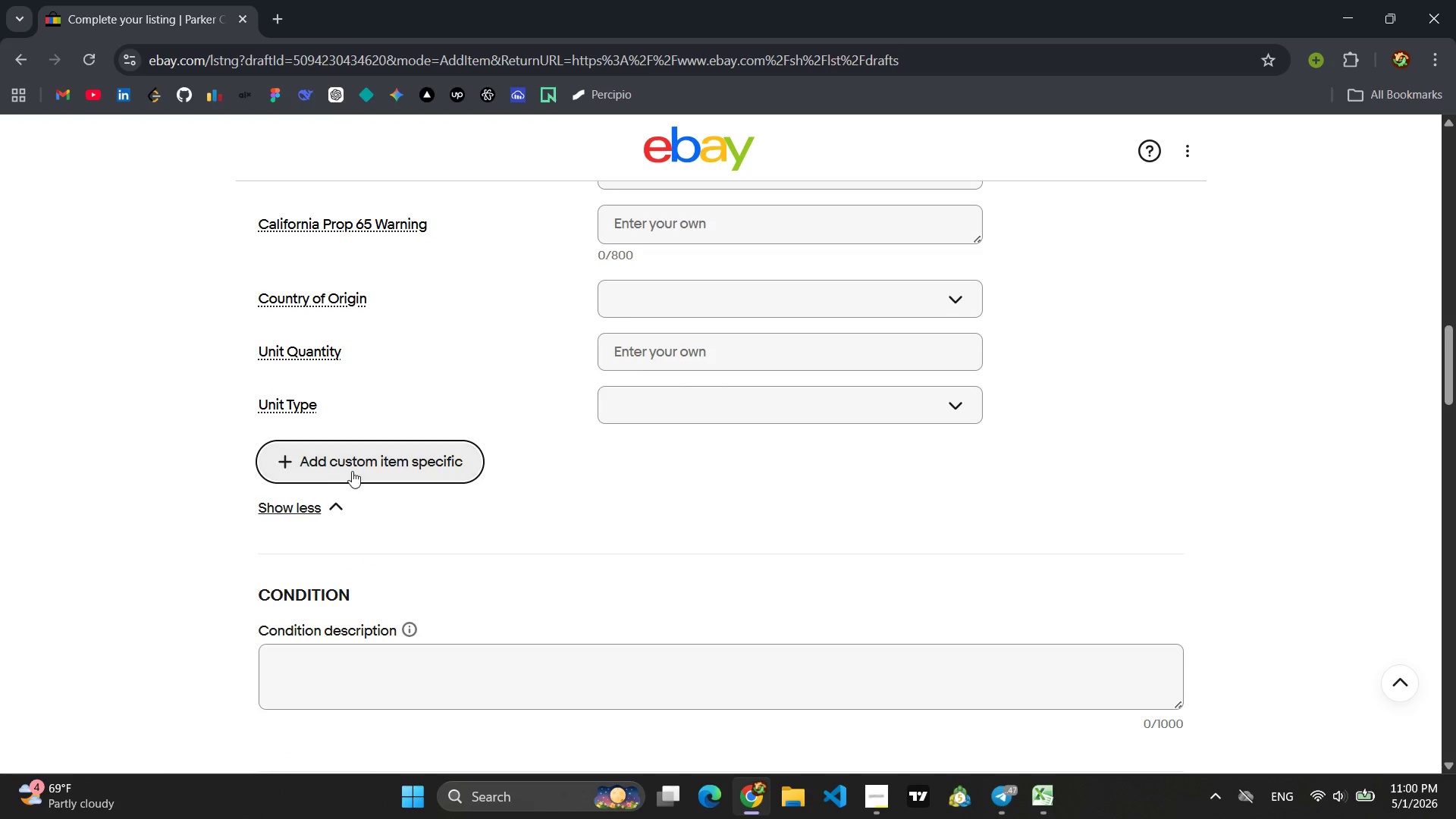 
left_click([351, 469])
 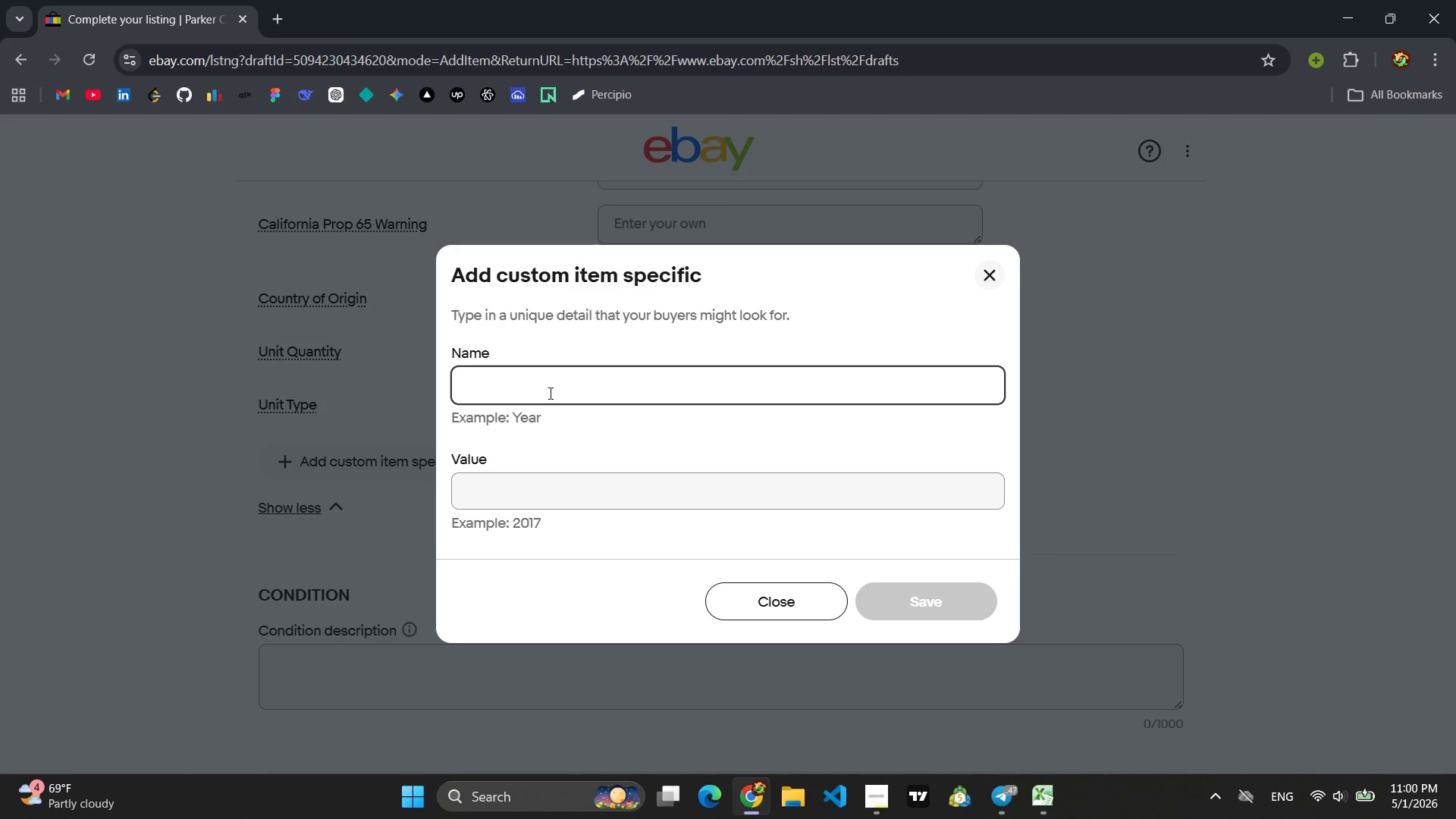 
type(C)
key(Backspace)
type(PAR)
 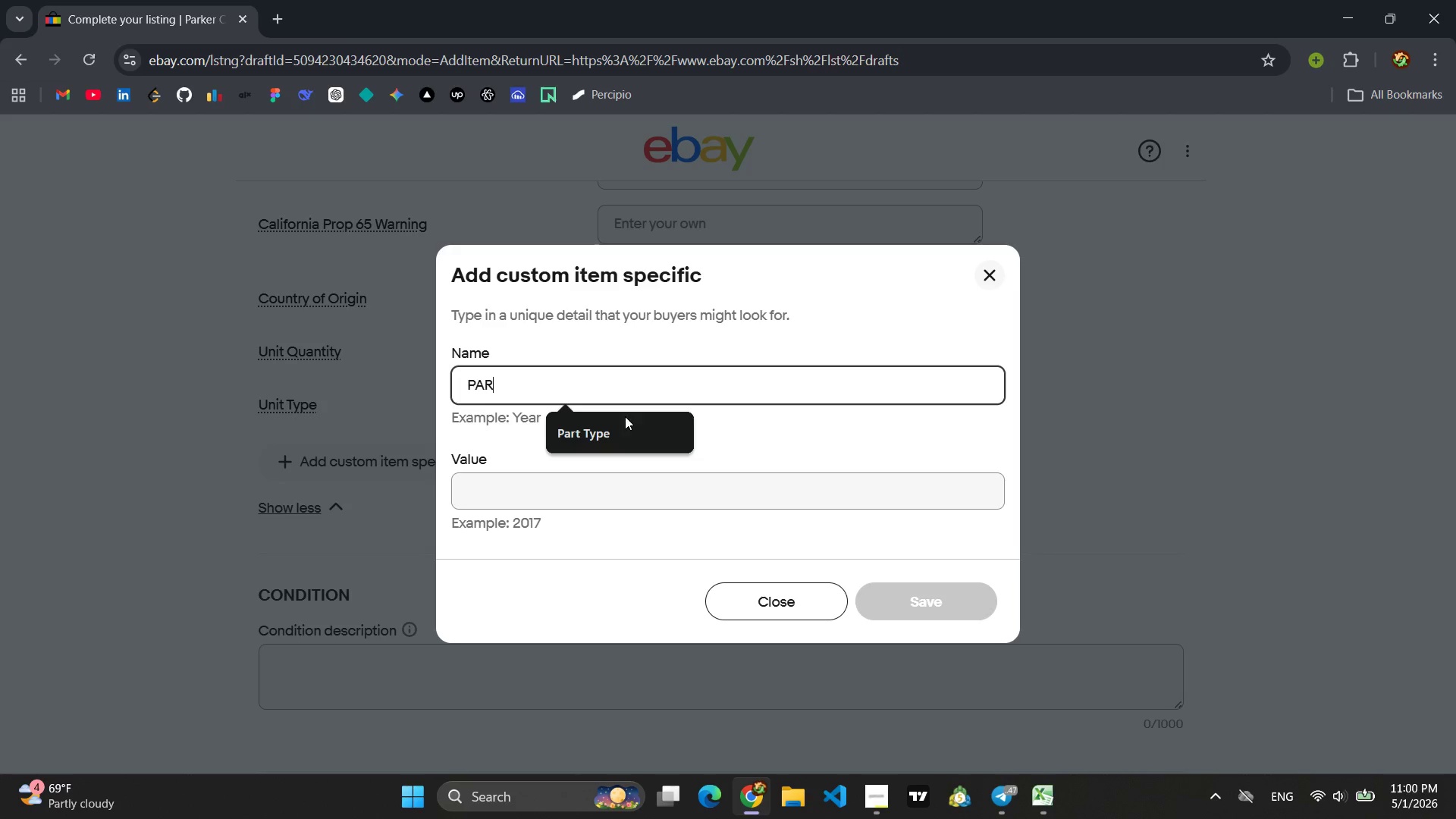 
left_click([624, 425])
 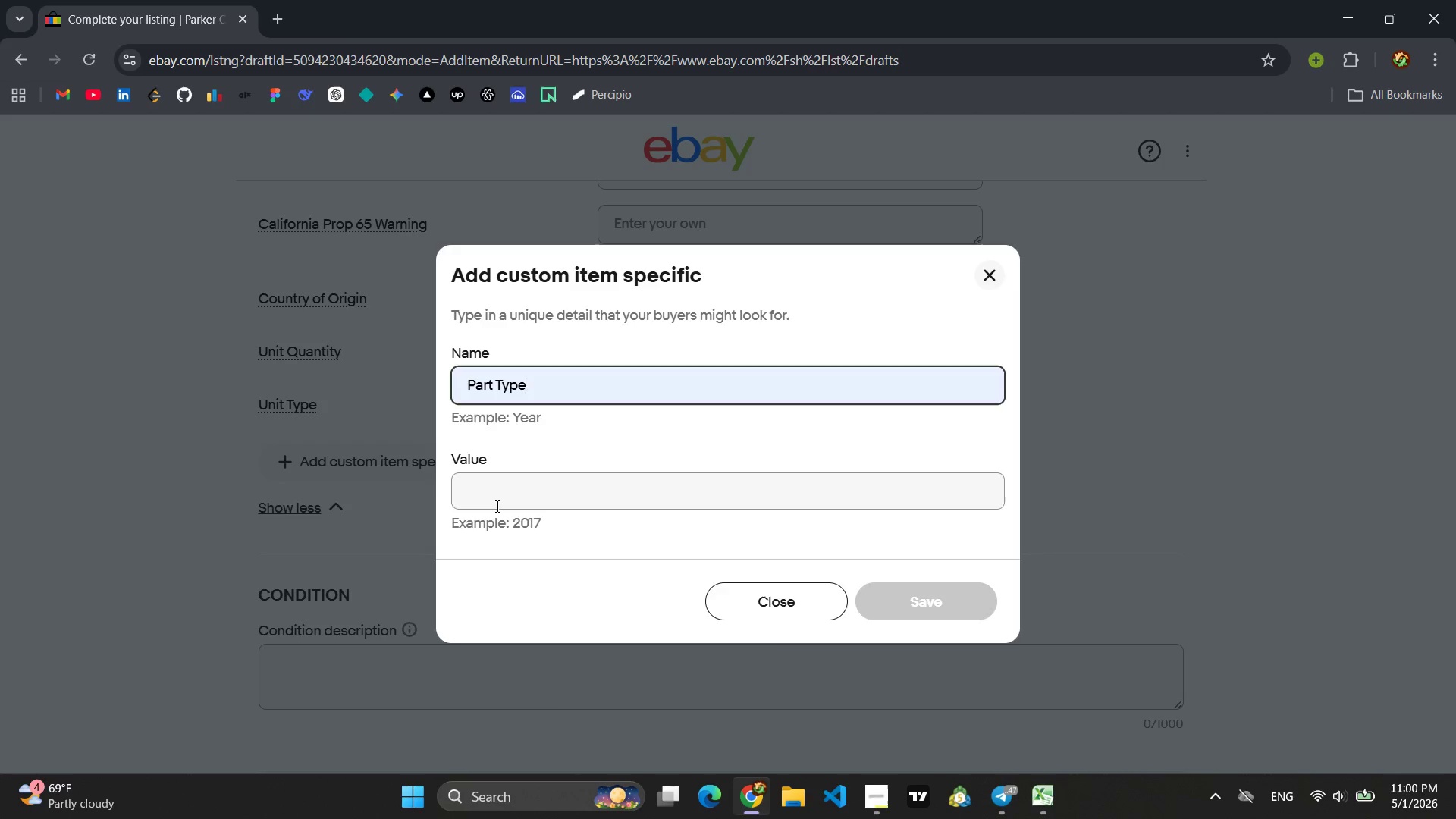 
left_click([496, 506])
 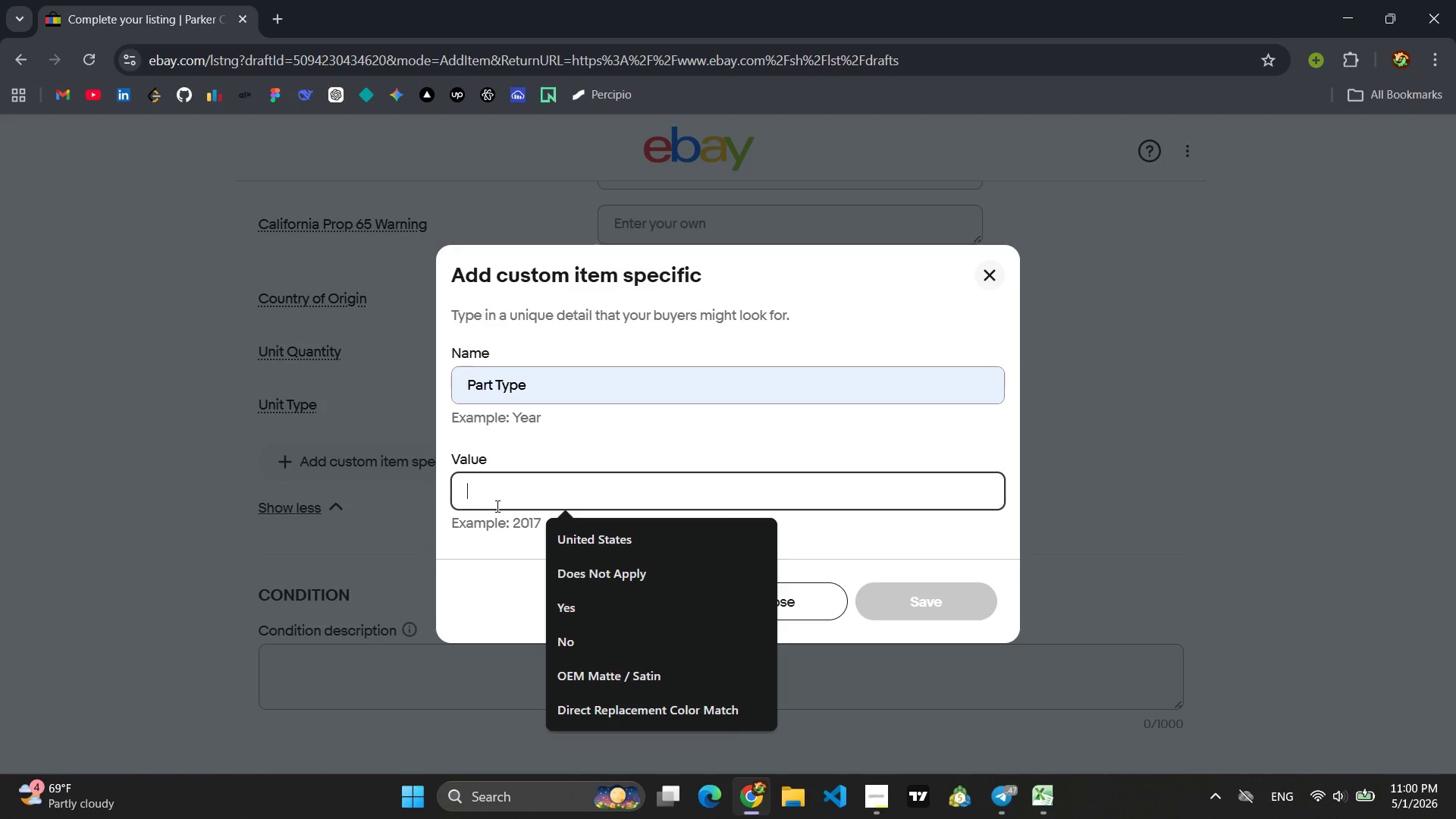 
type(Cont)
 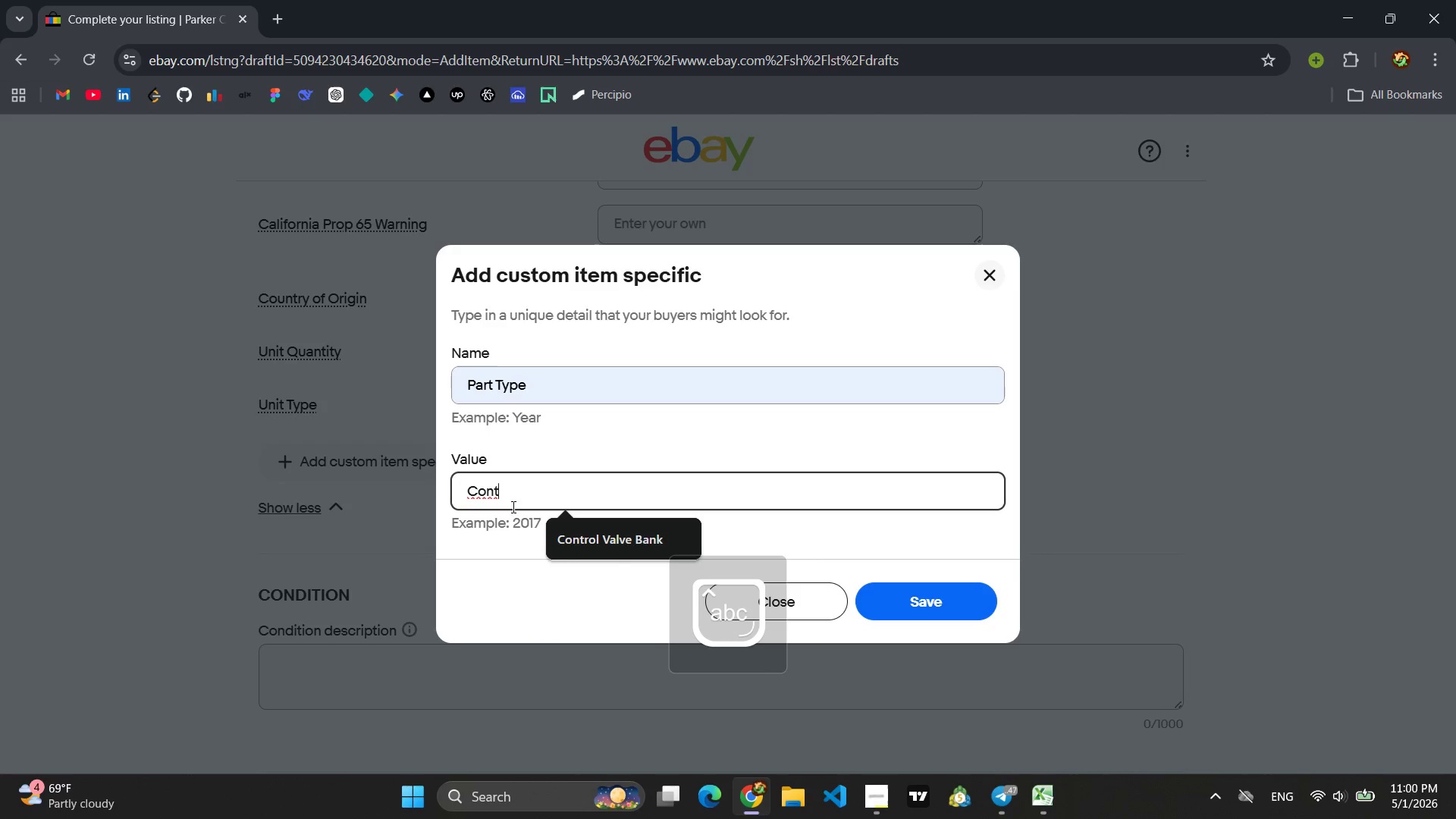 
left_click([591, 542])
 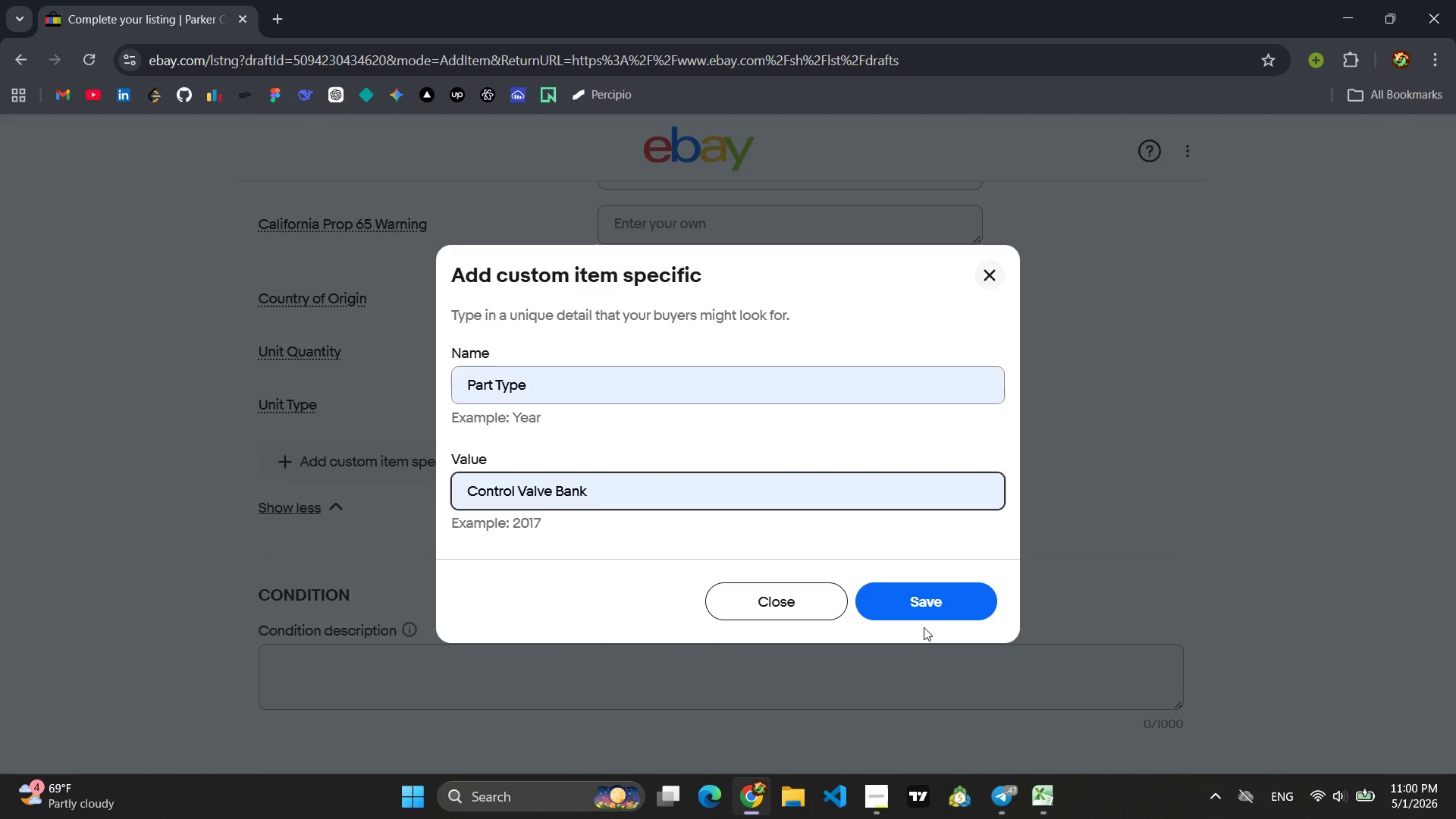 
left_click([924, 620])
 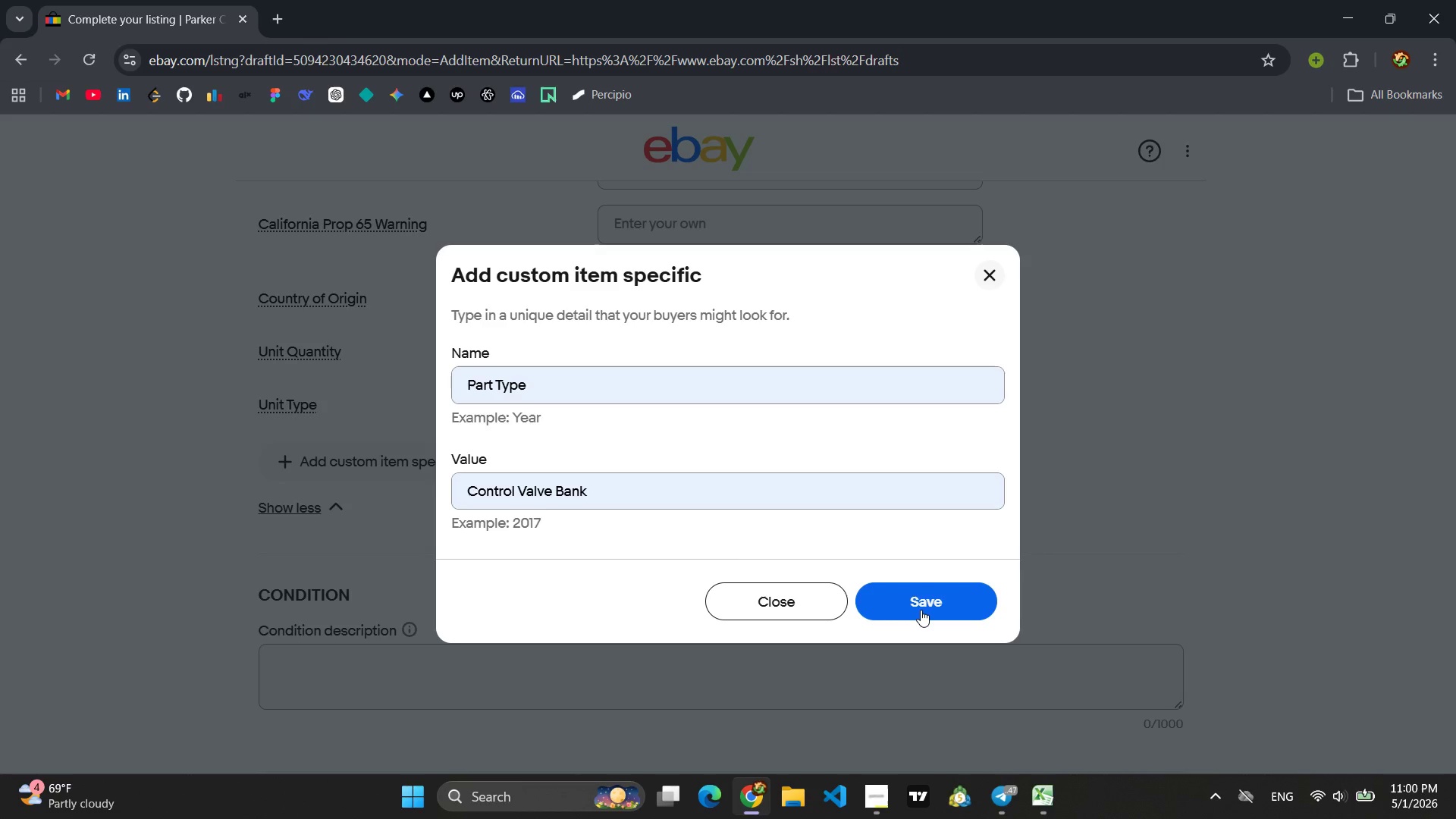 
left_click([921, 610])
 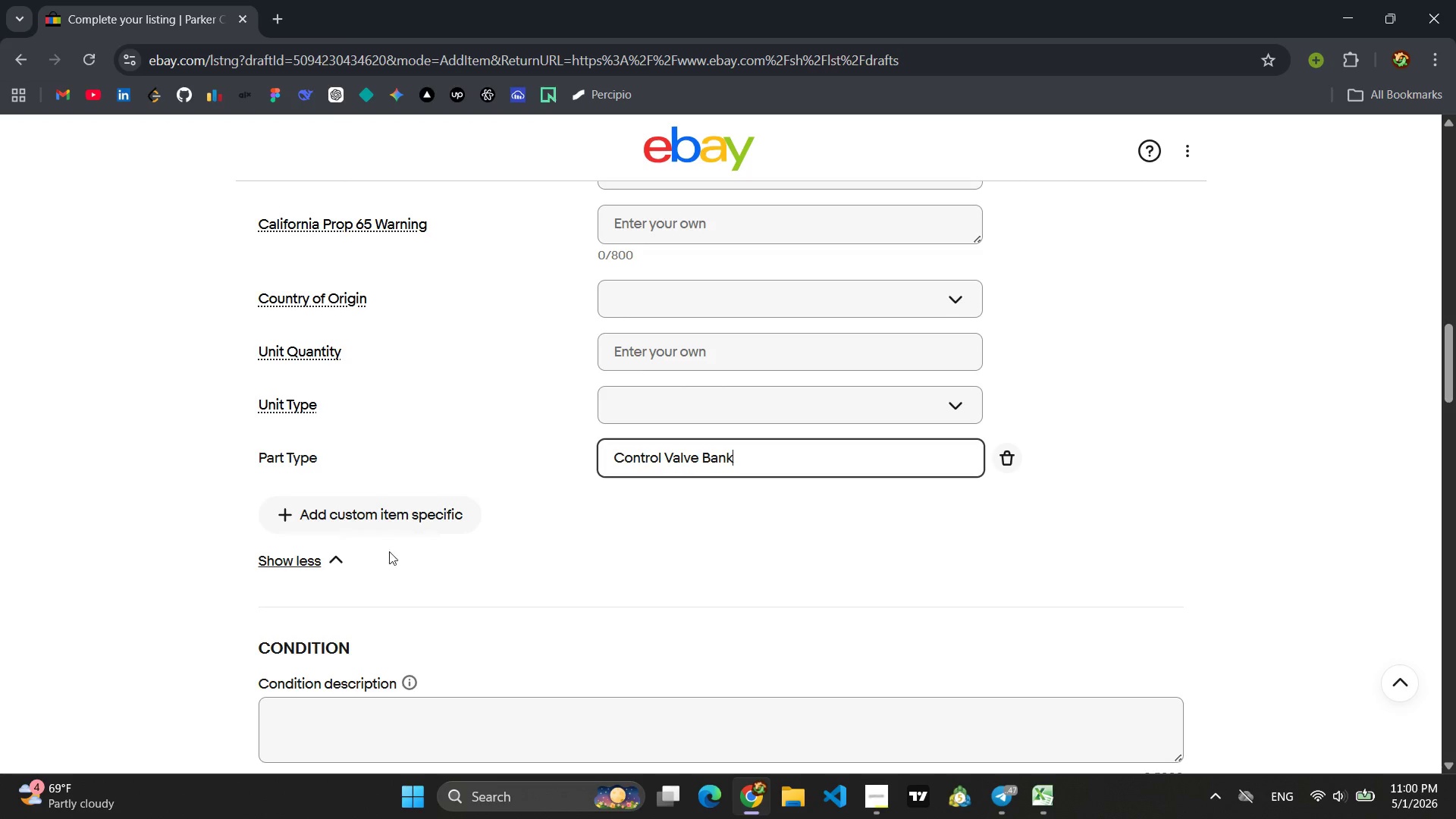 
left_click([355, 521])
 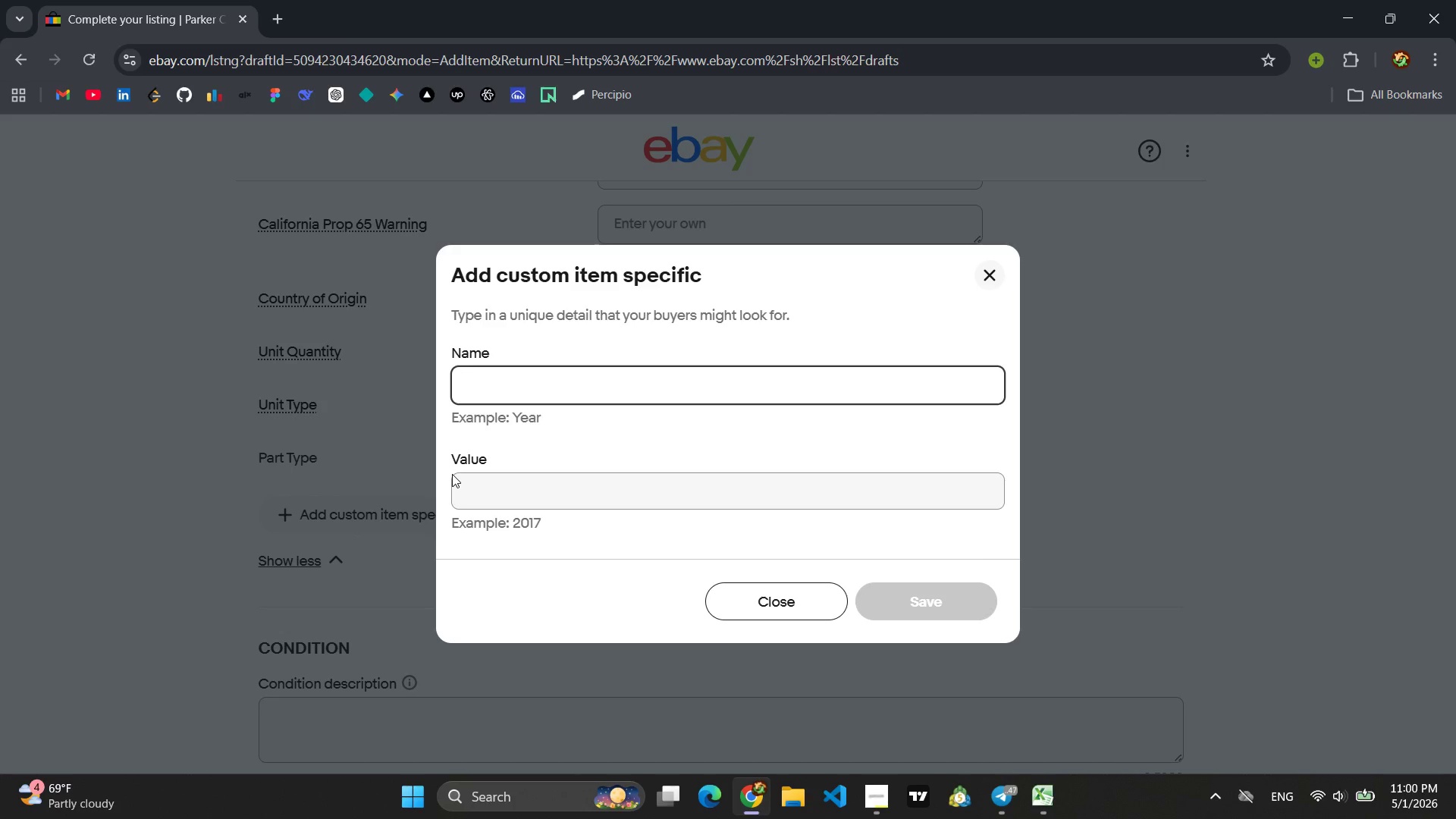 
type(tow)
 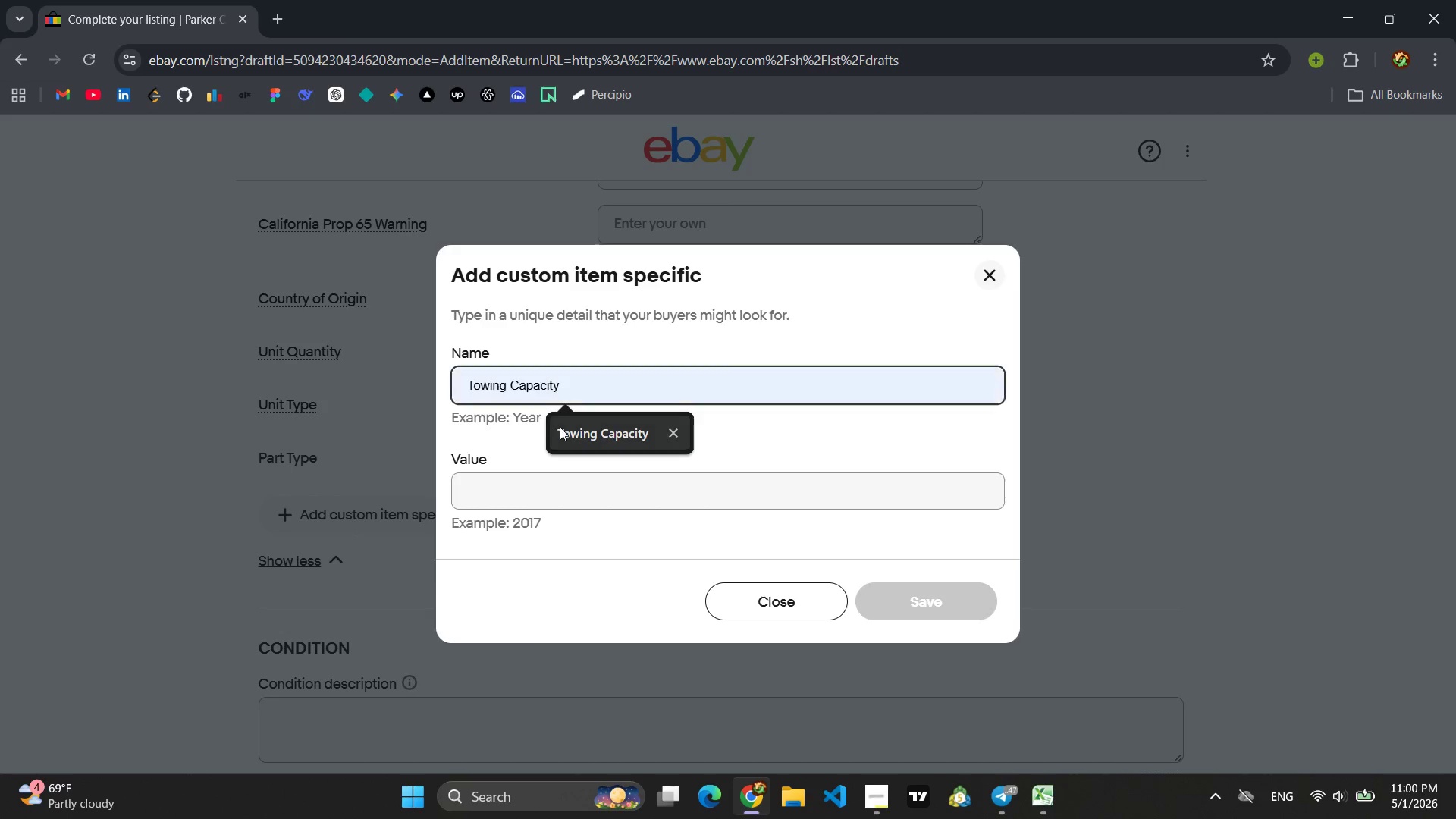 
left_click([561, 427])
 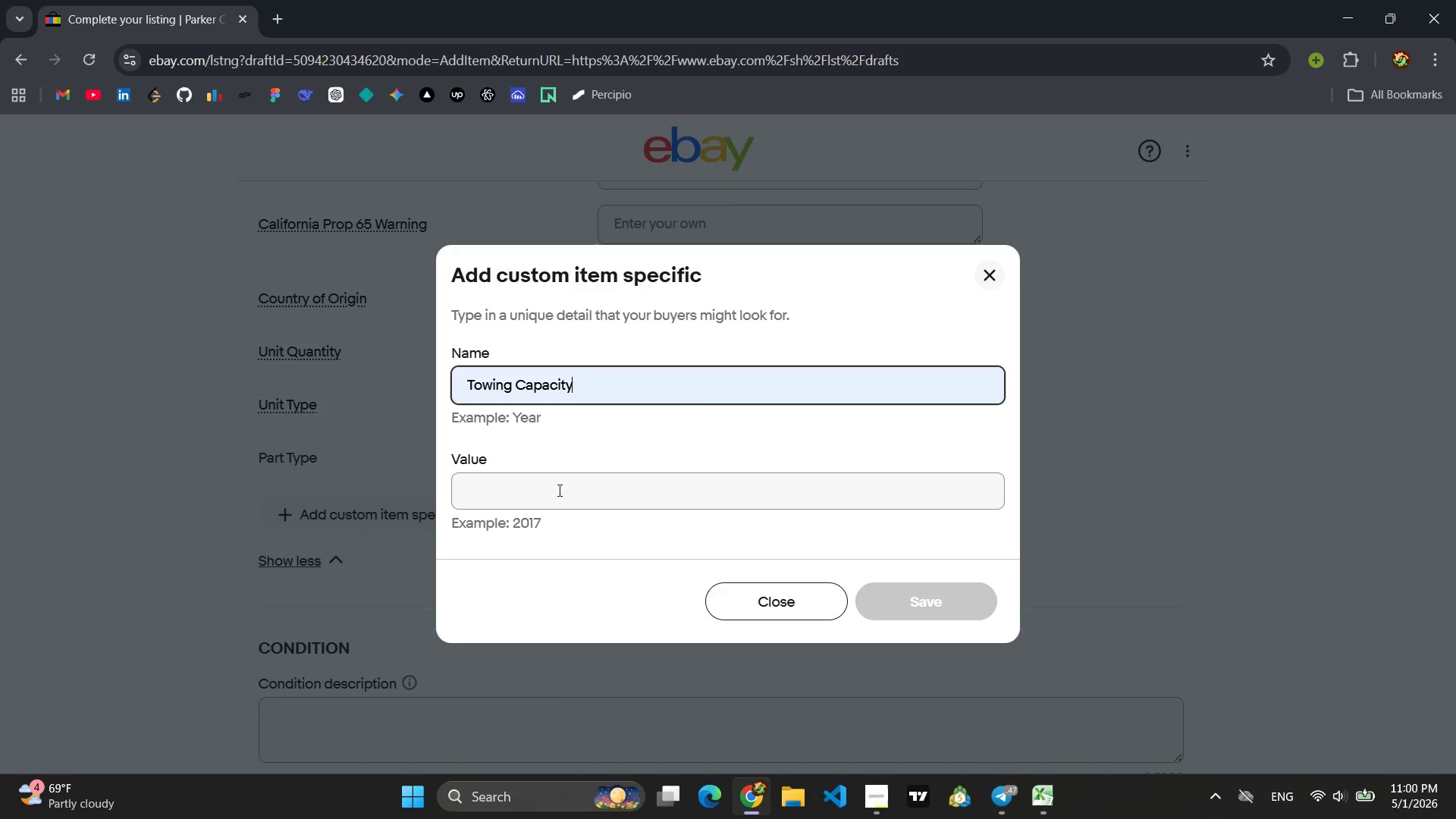 
left_click([551, 496])
 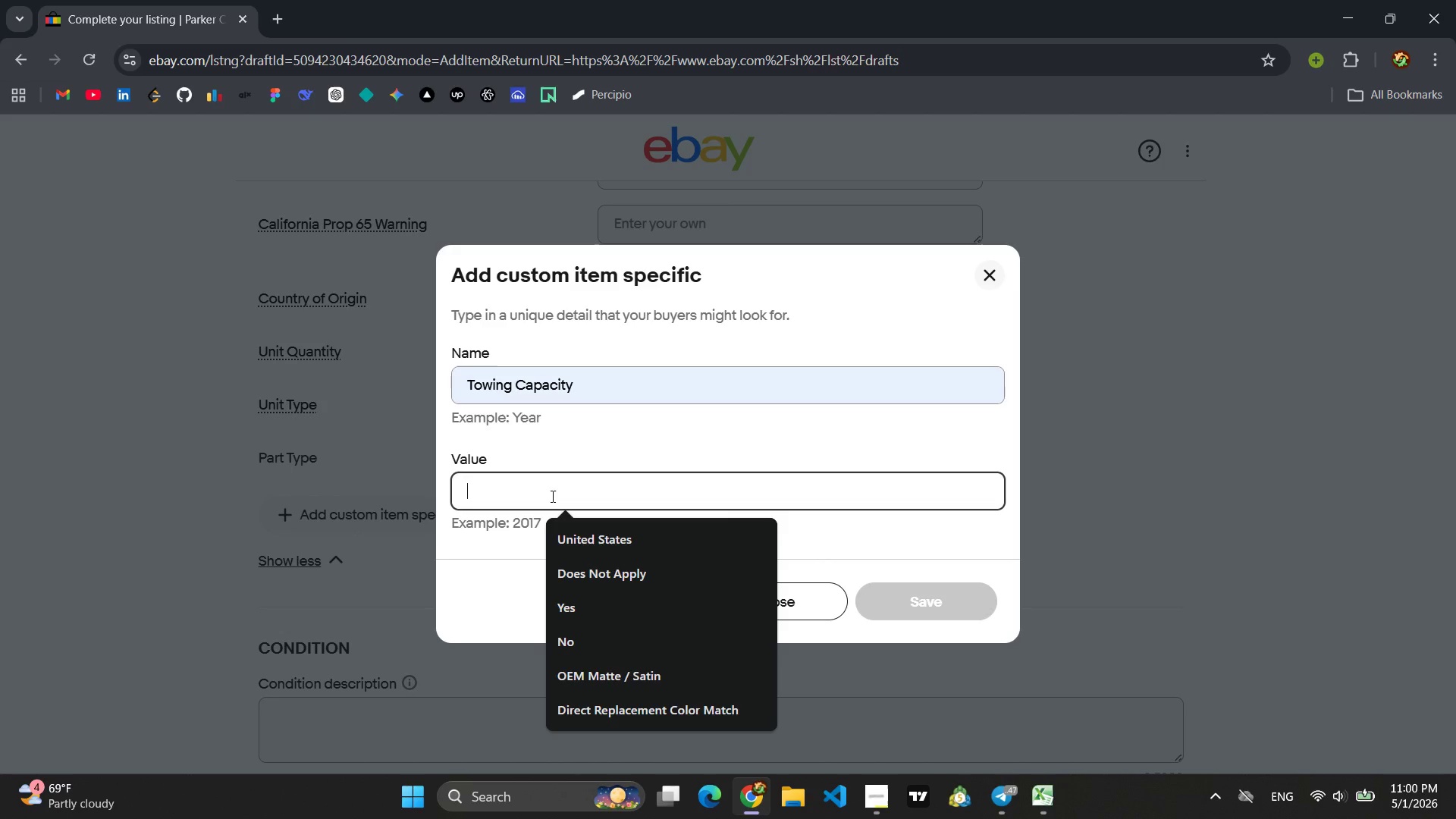 
key(2)
 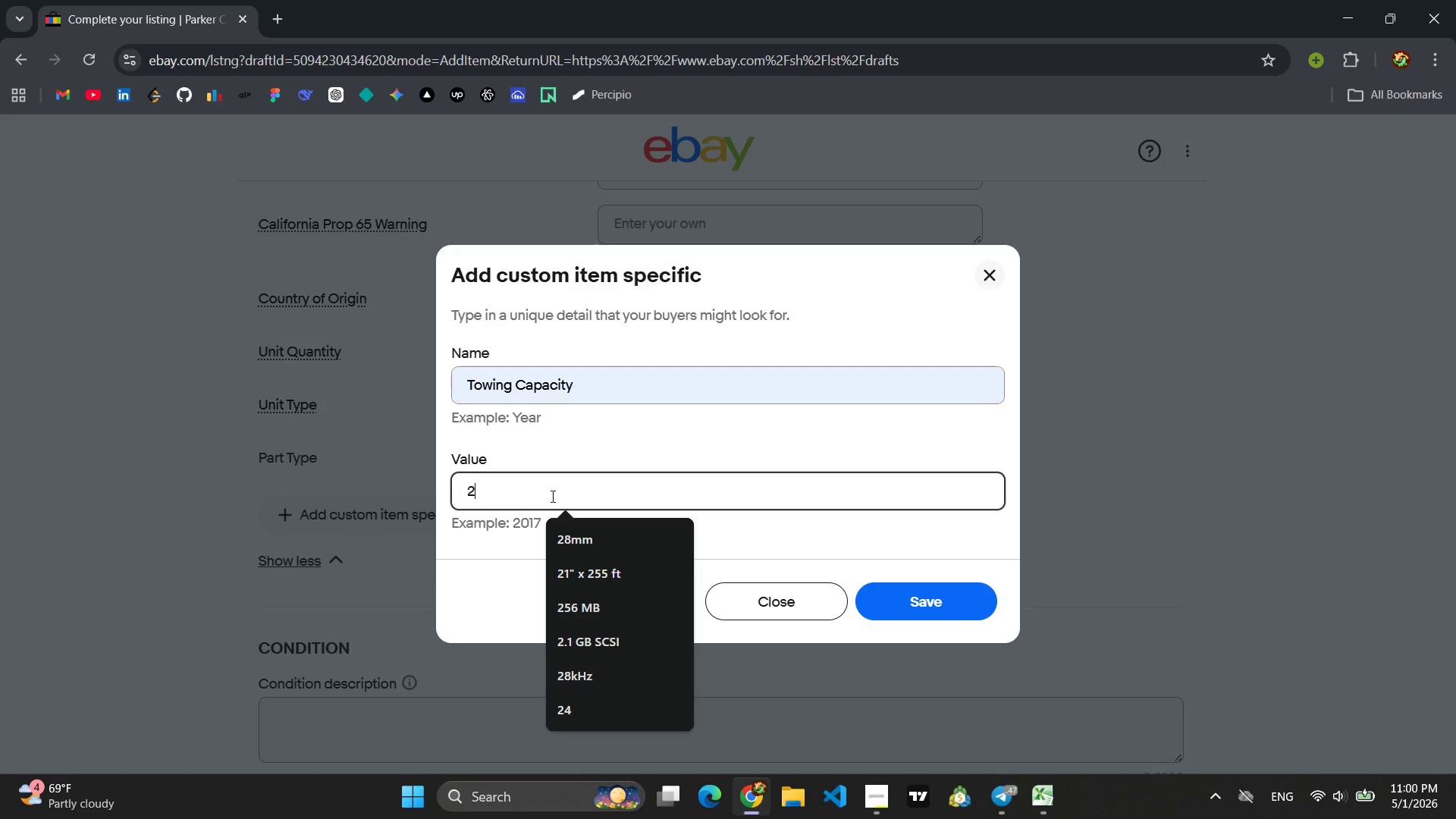 
key(Minus)
 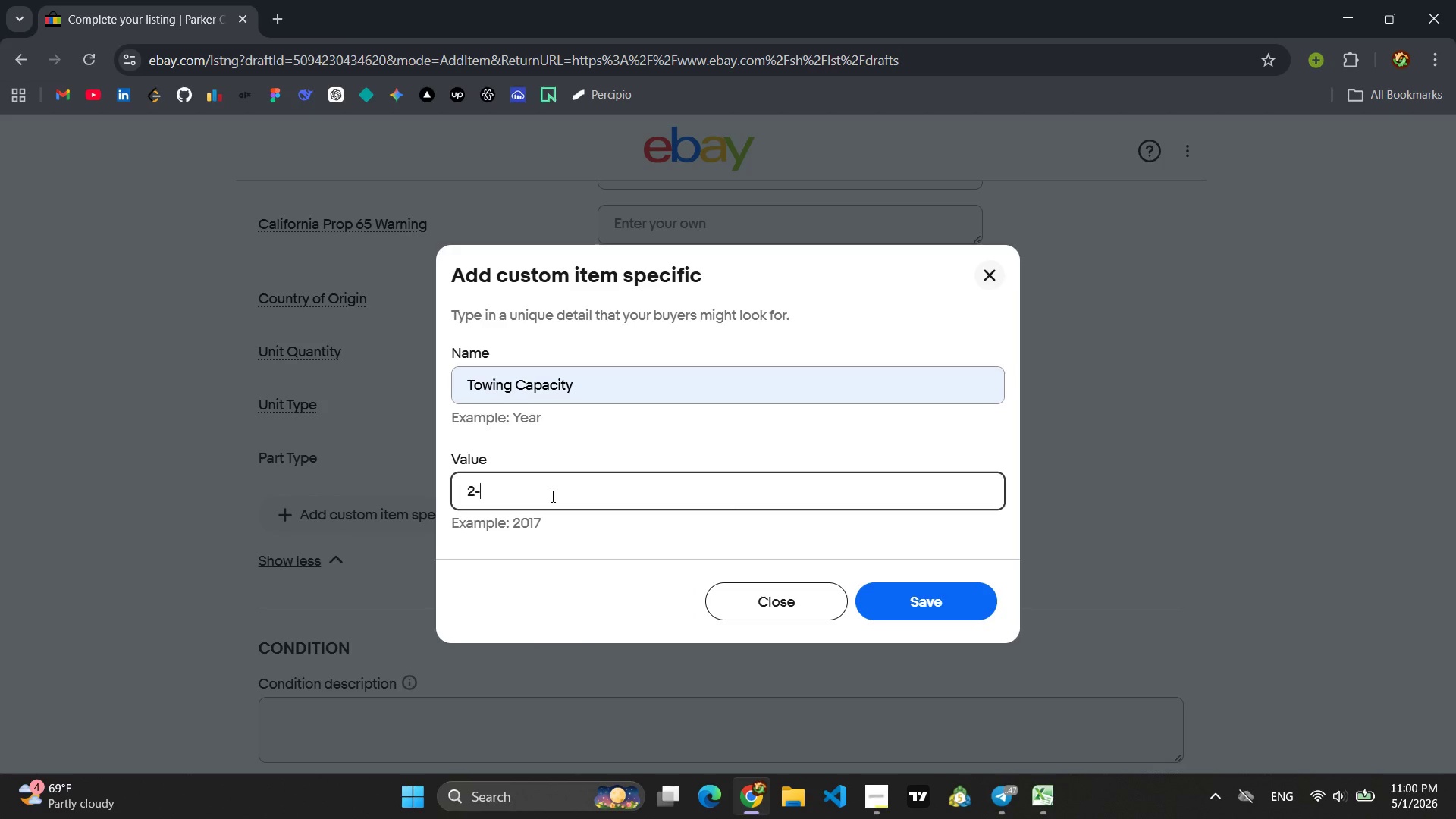 
wait(5.52)
 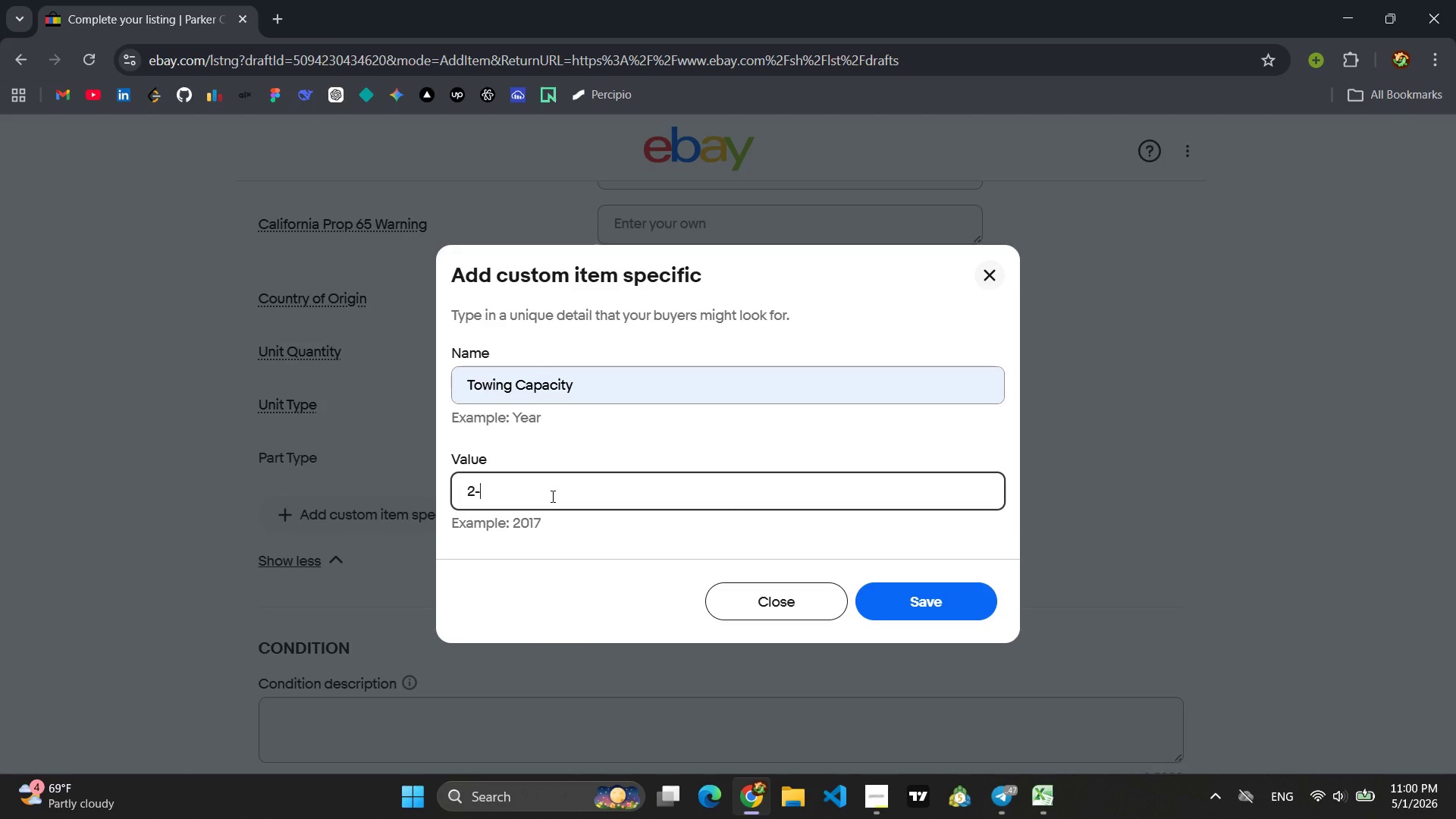 
type(sp)
key(Backspace)
key(Backspace)
type(Spoo;)
key(Backspace)
type(l)
 